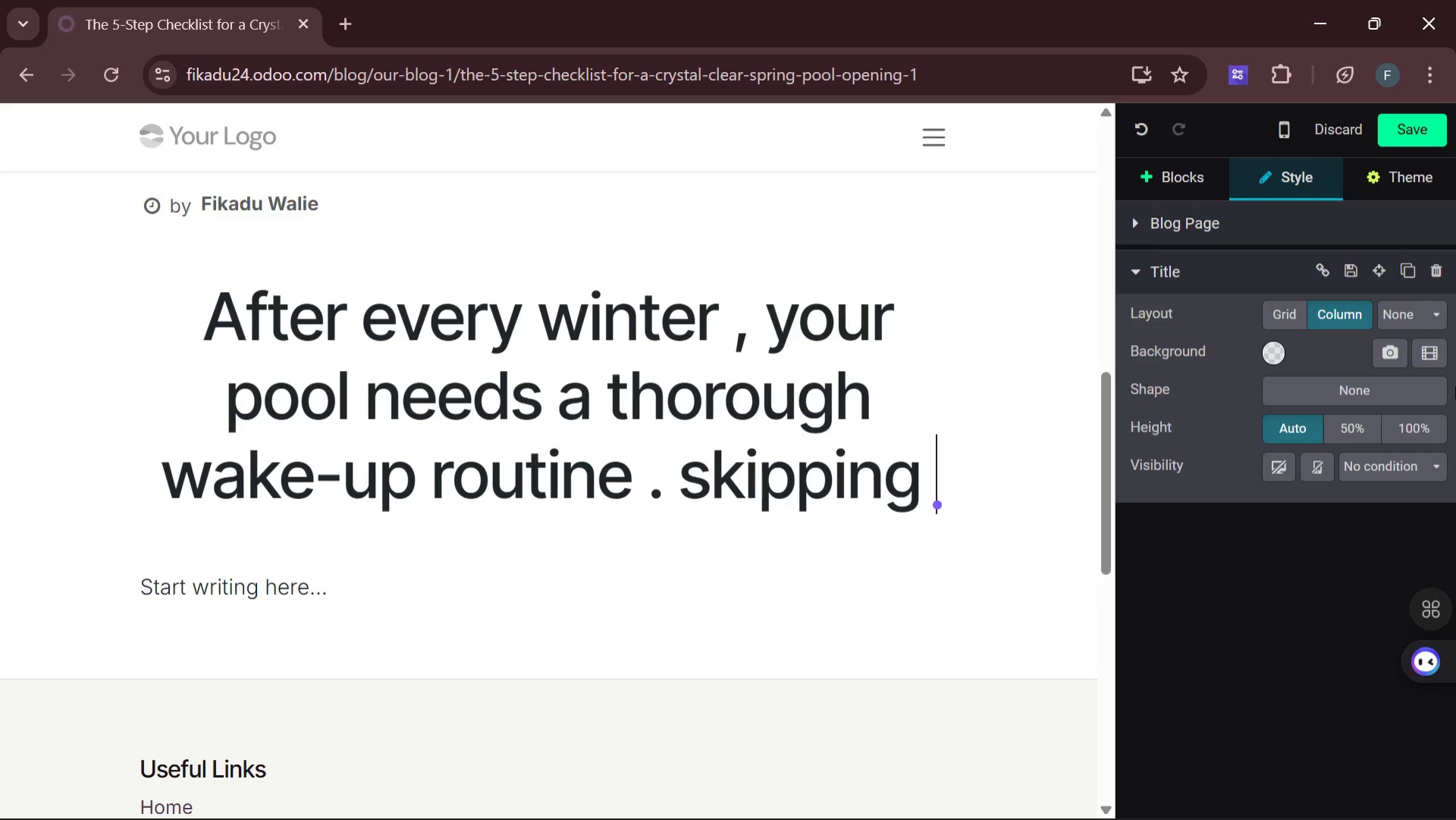 
type(this pre-openo)
key(Backspace)
type(ing cche)
key(Backspace)
key(Backspace)
key(Backspace)
key(Backspace)
type(h)
key(Backspace)
type(checklist )
 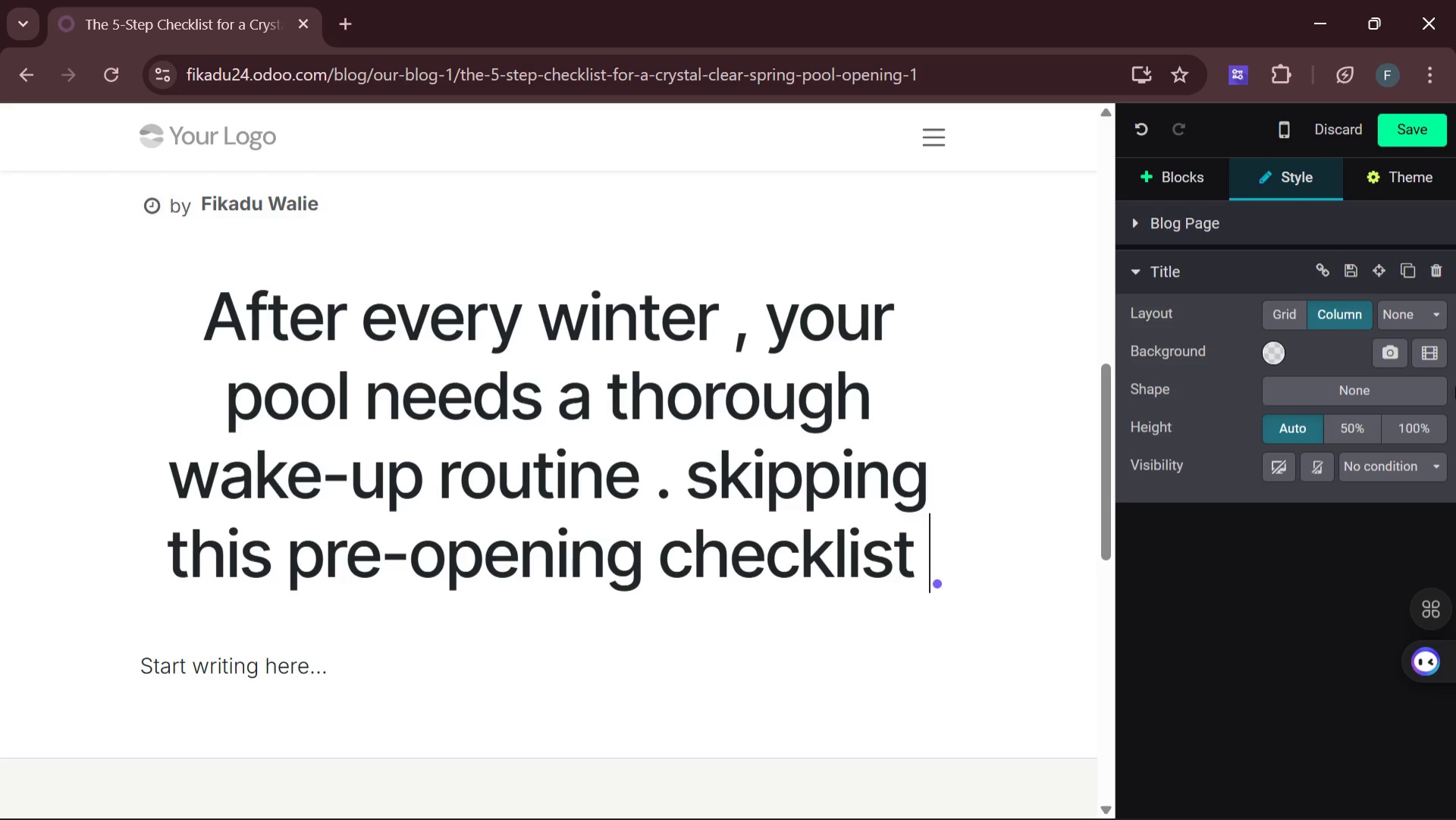 
wait(9.41)
 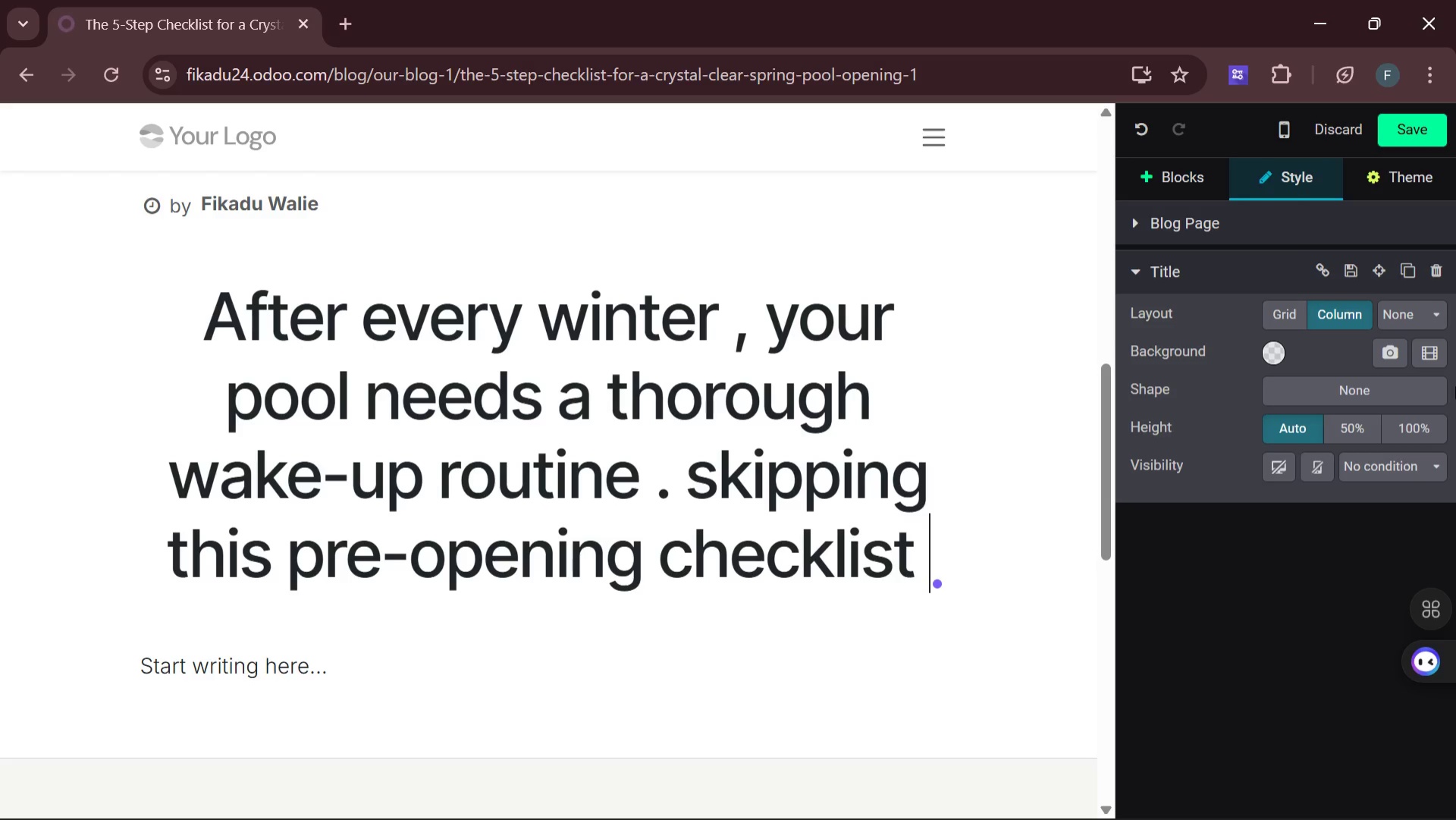 
type(can lead to )
 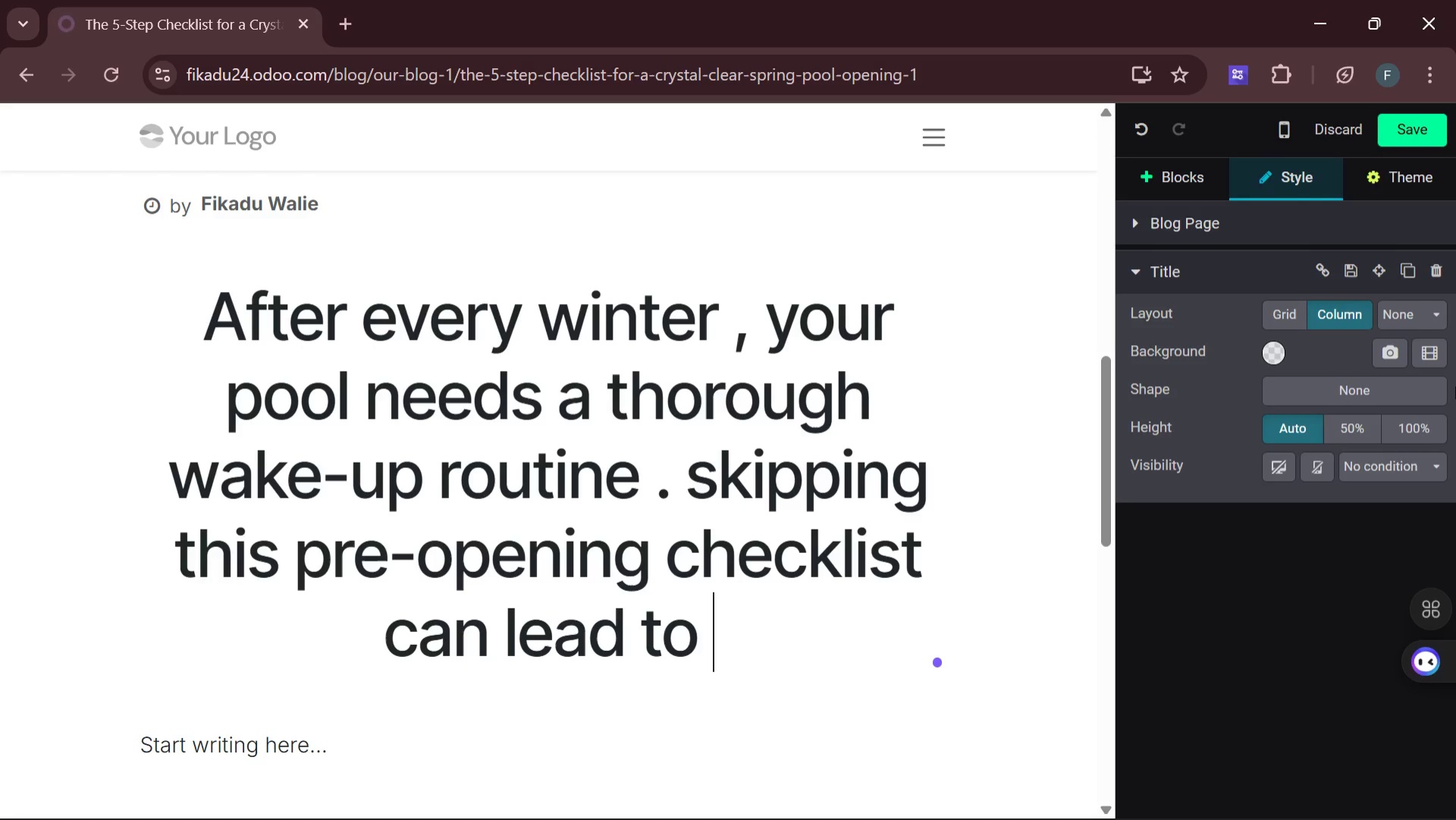 
type(algae blooms )
 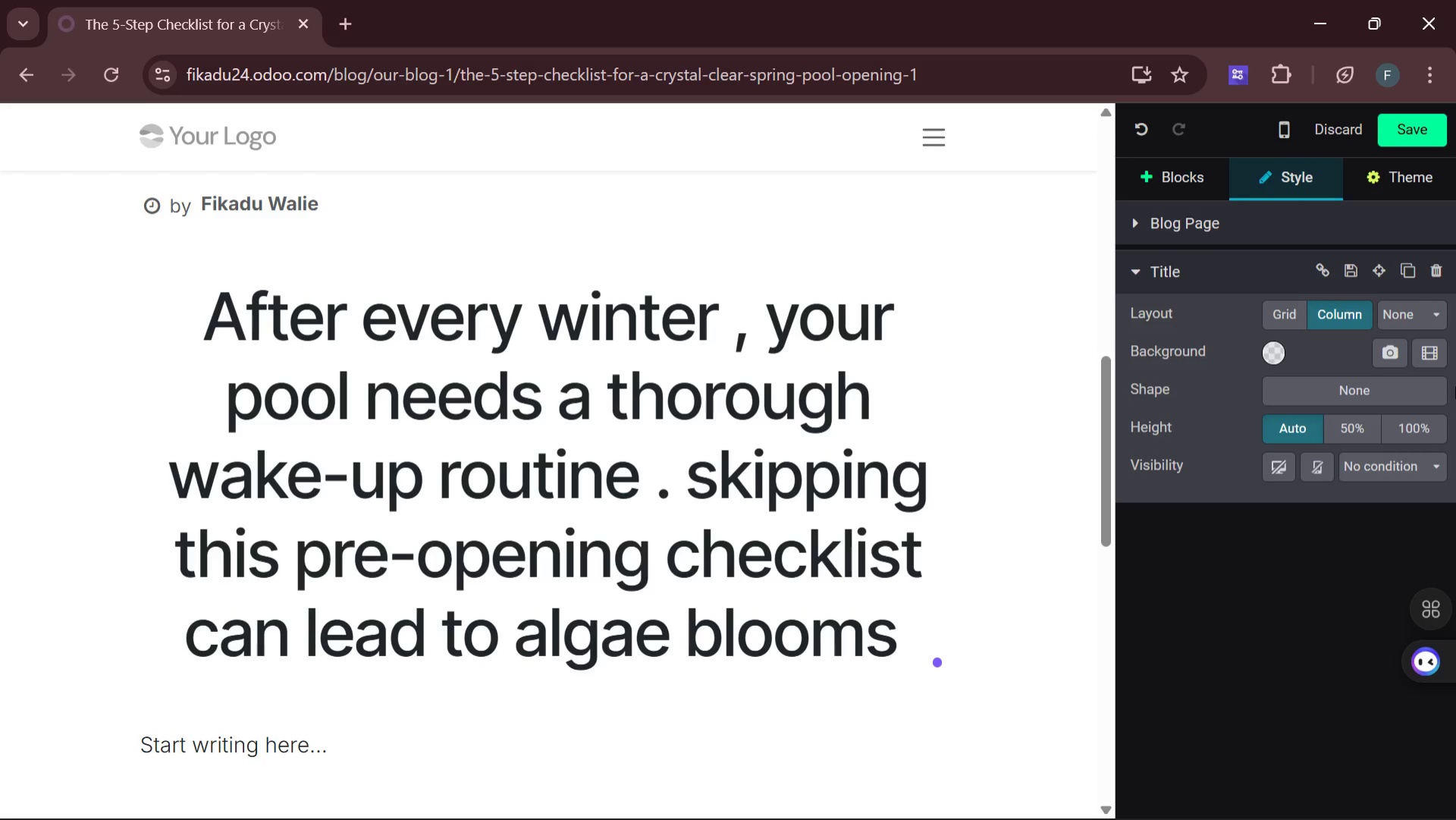 
type(cloudy )
 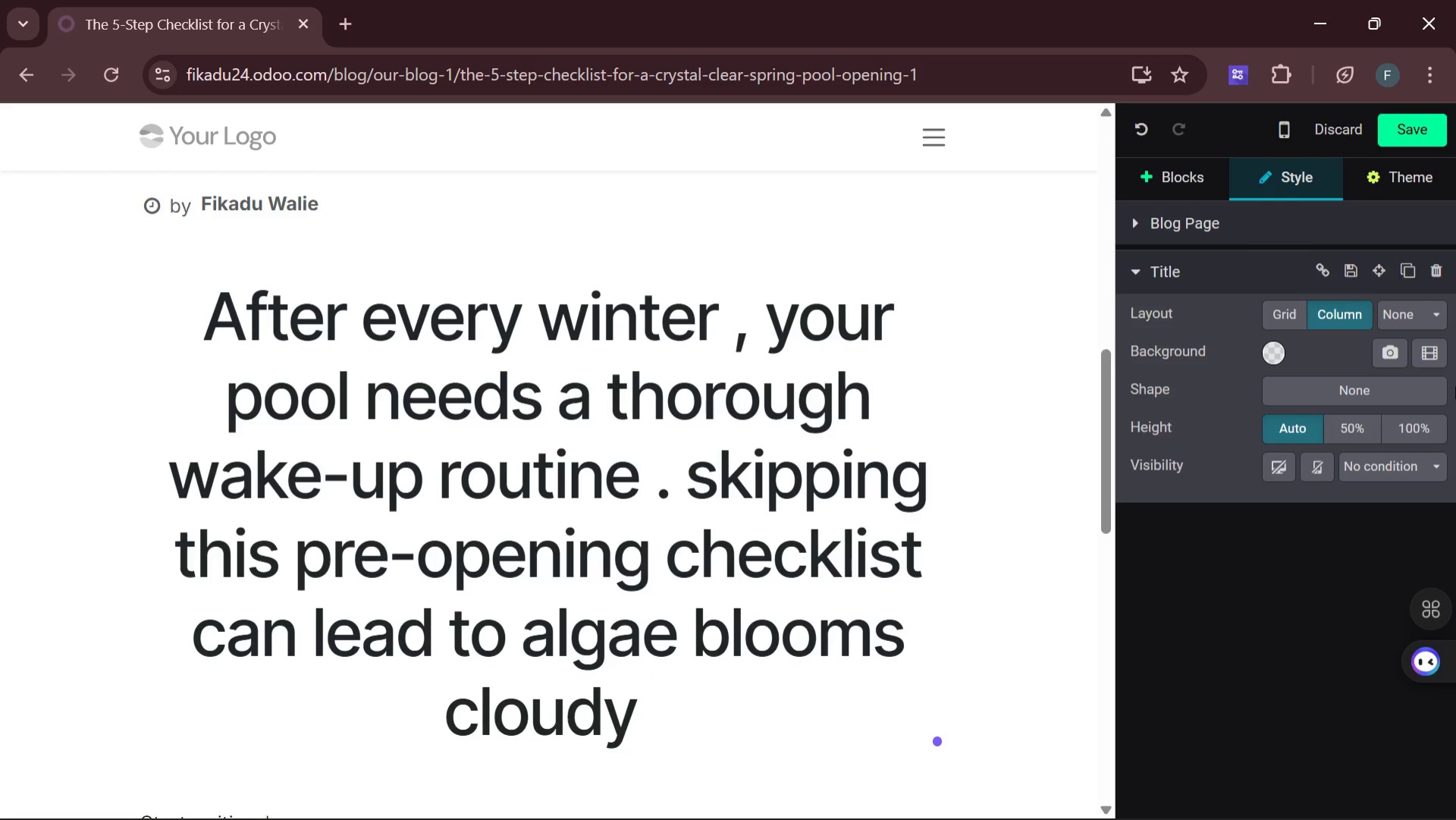 
type(water )
 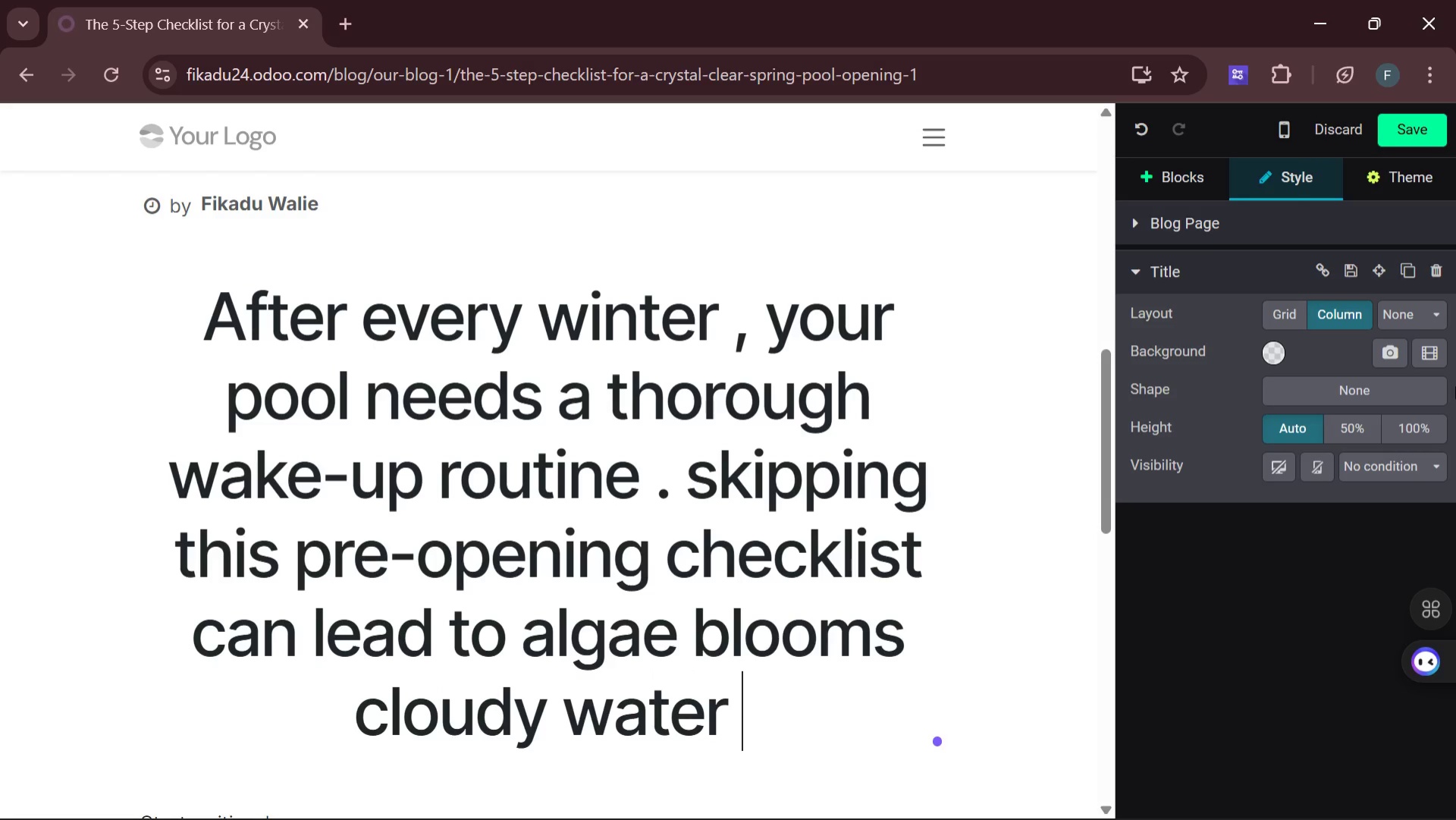 
type(, and costly )
 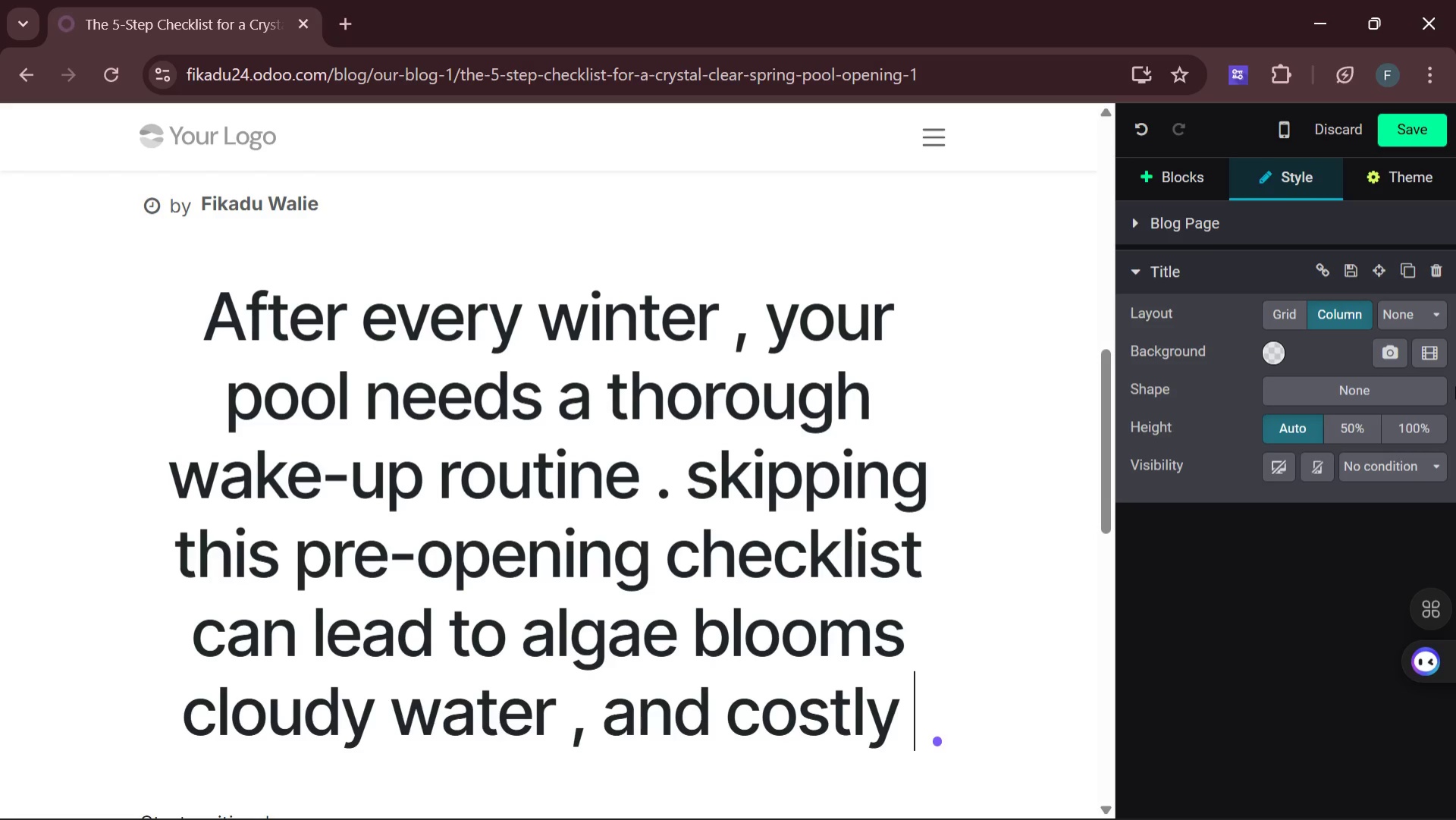 
wait(6.44)
 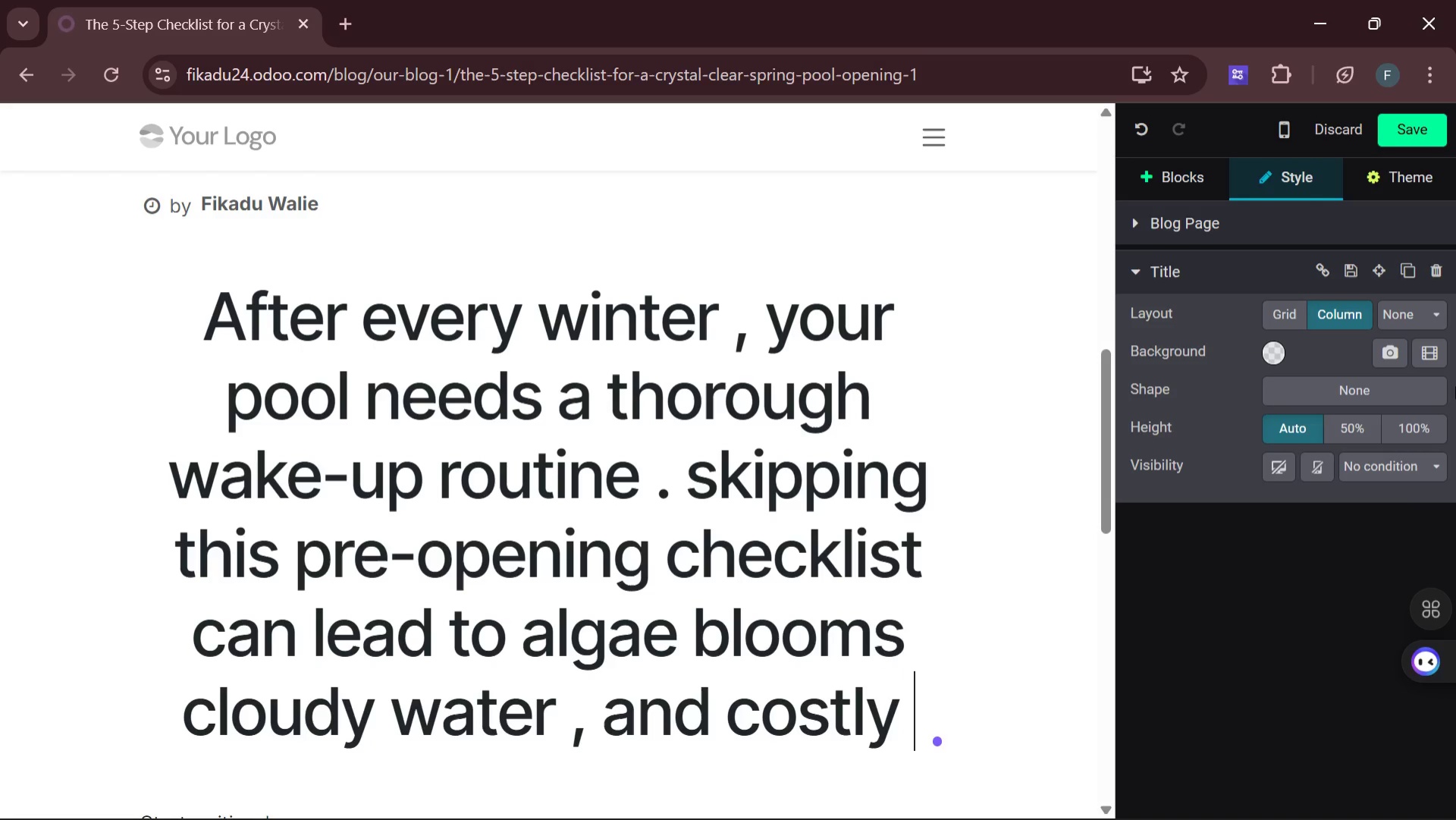 
type(chemical )
 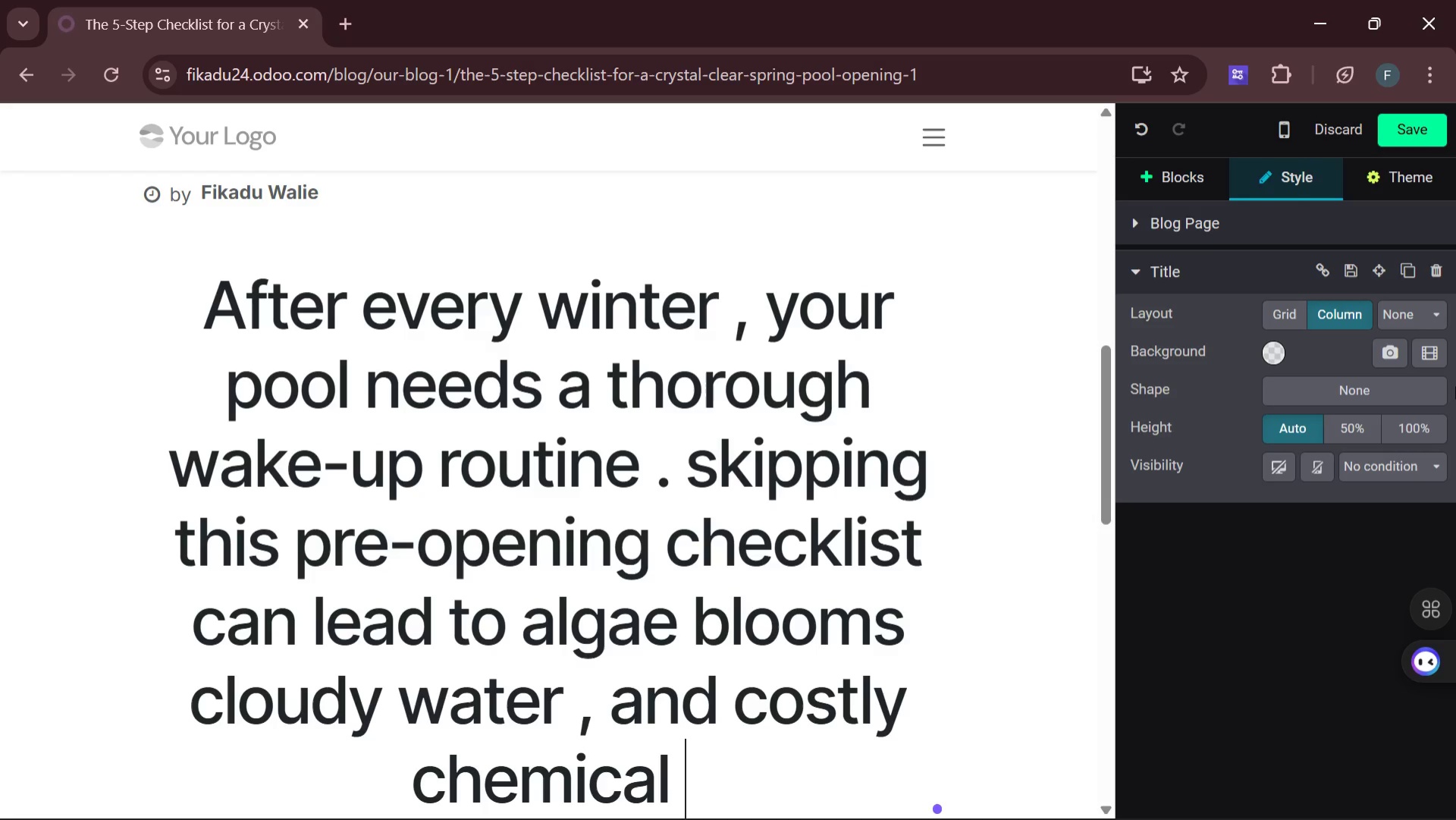 
wait(5.36)
 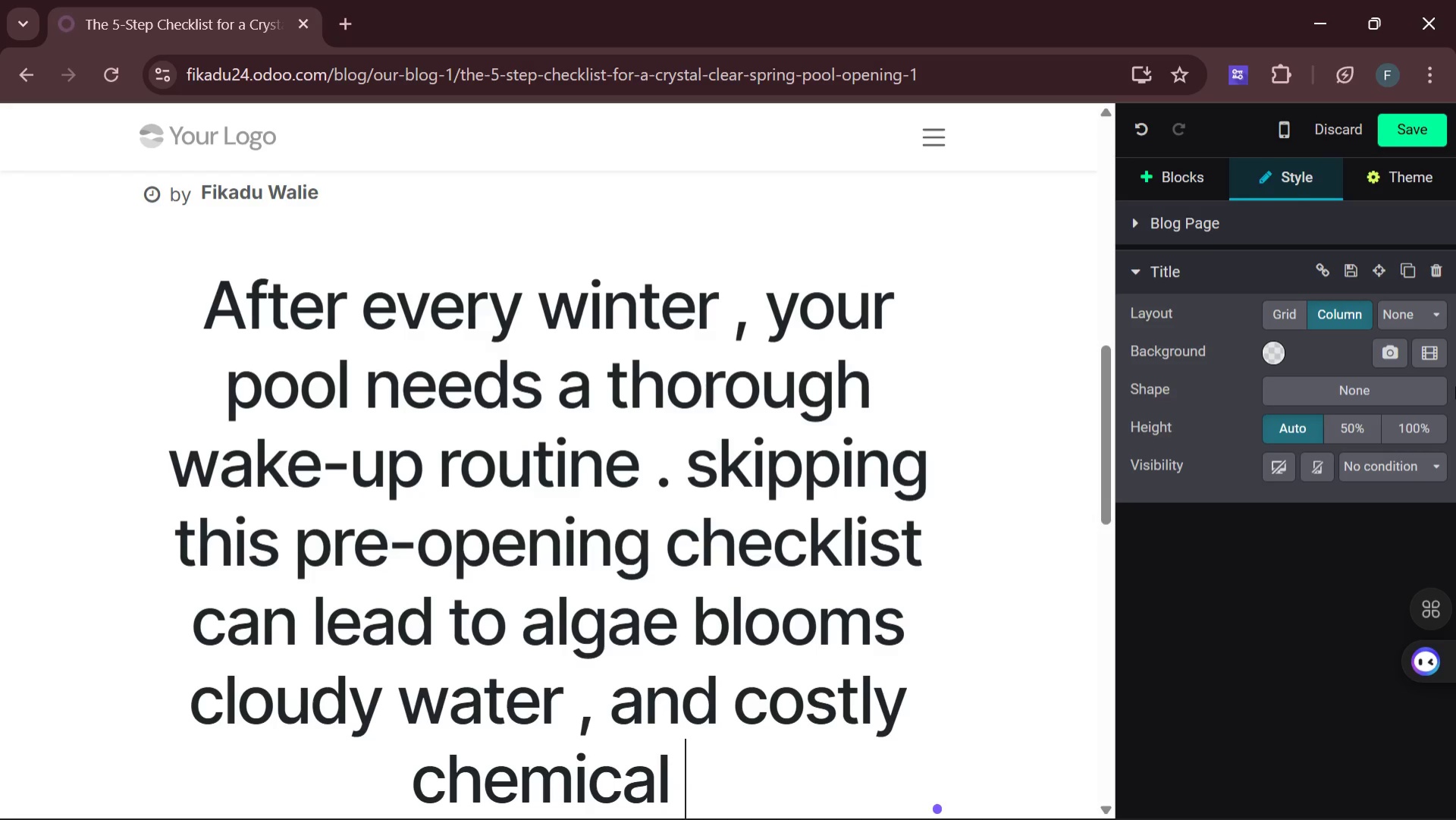 
type(corrections )
 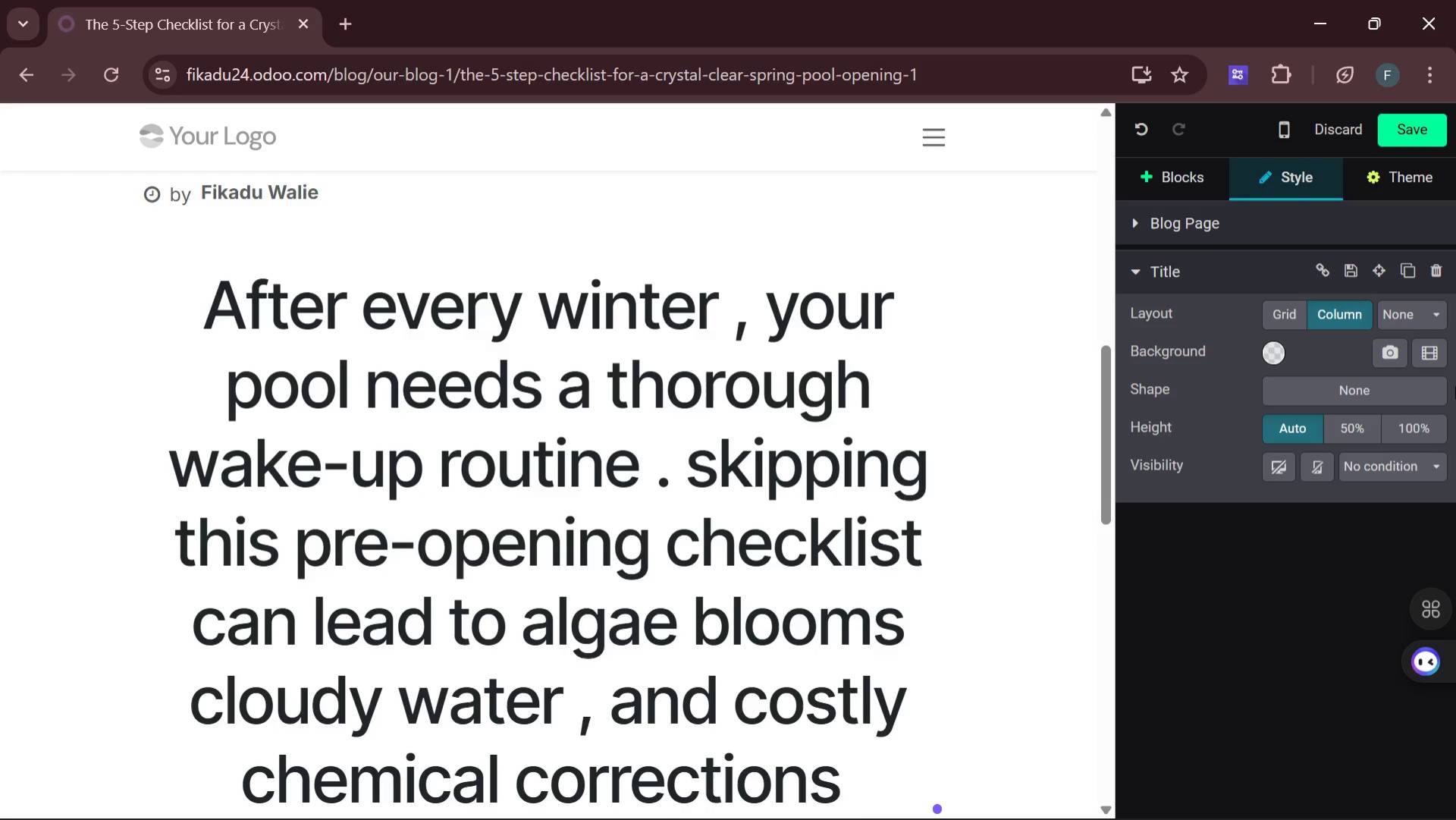 
key(Backspace)
type(. start spring )
 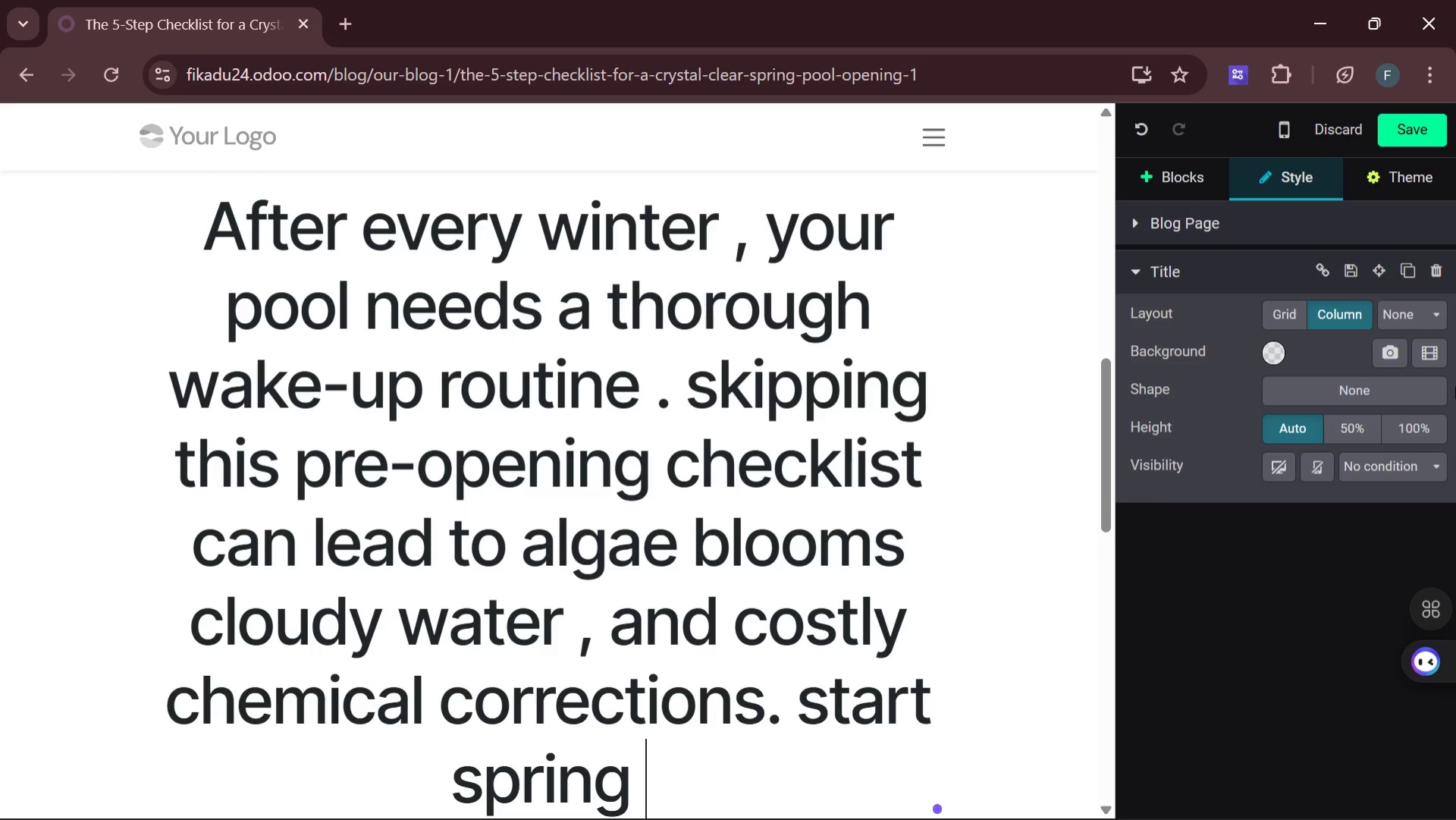 
type(right with these five )
 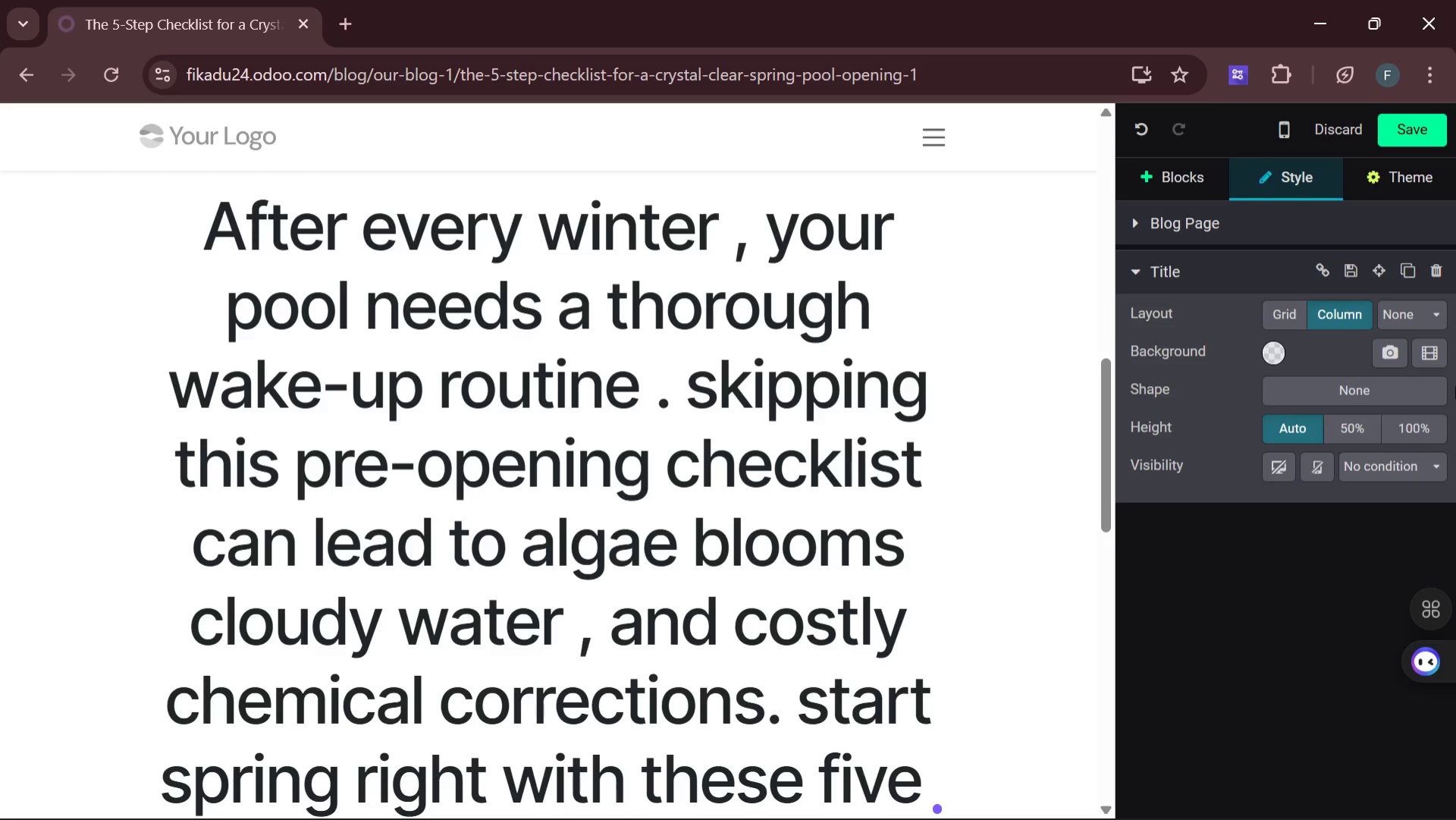 
wait(7.45)
 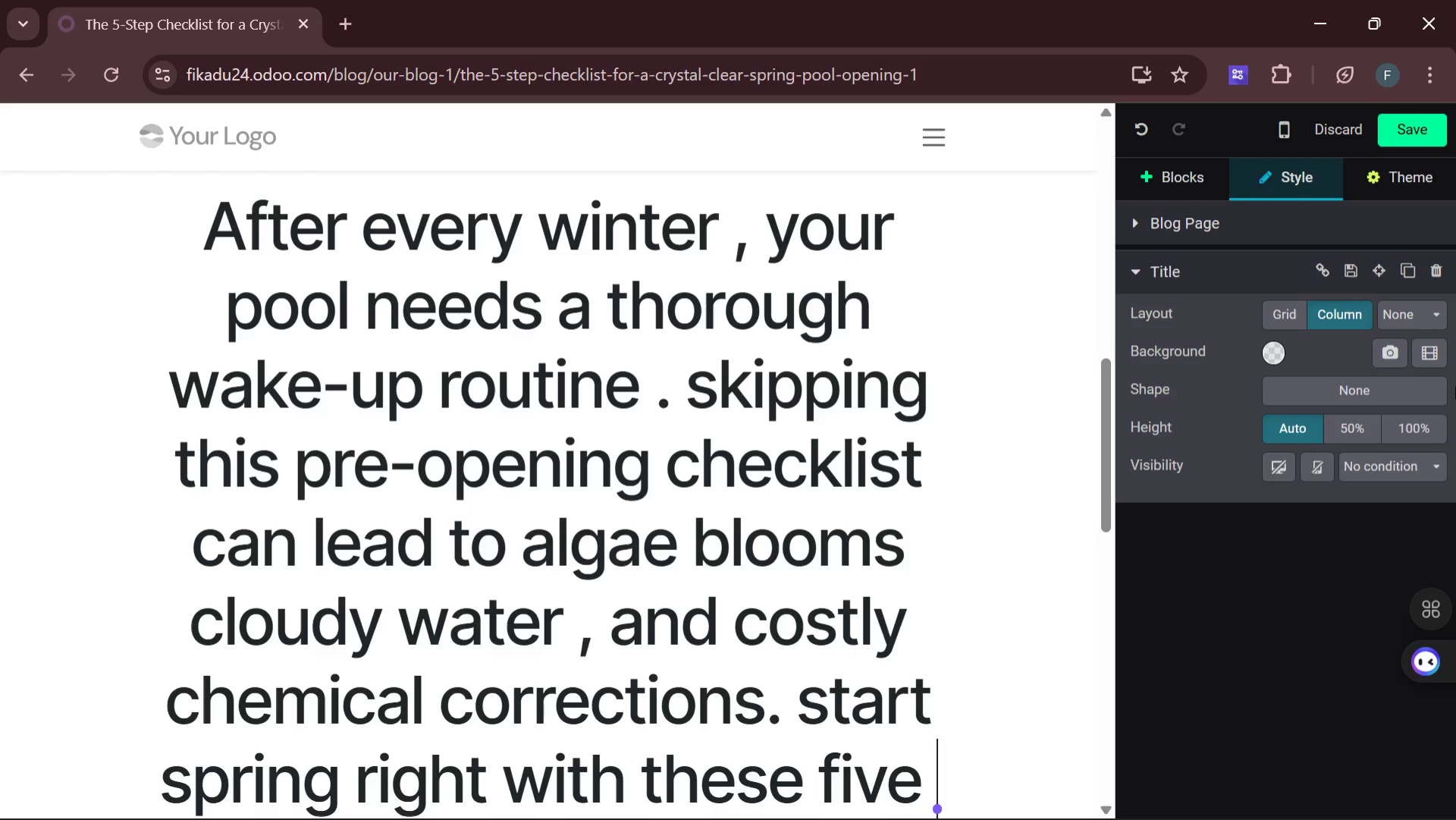 
type(profetional steps )
 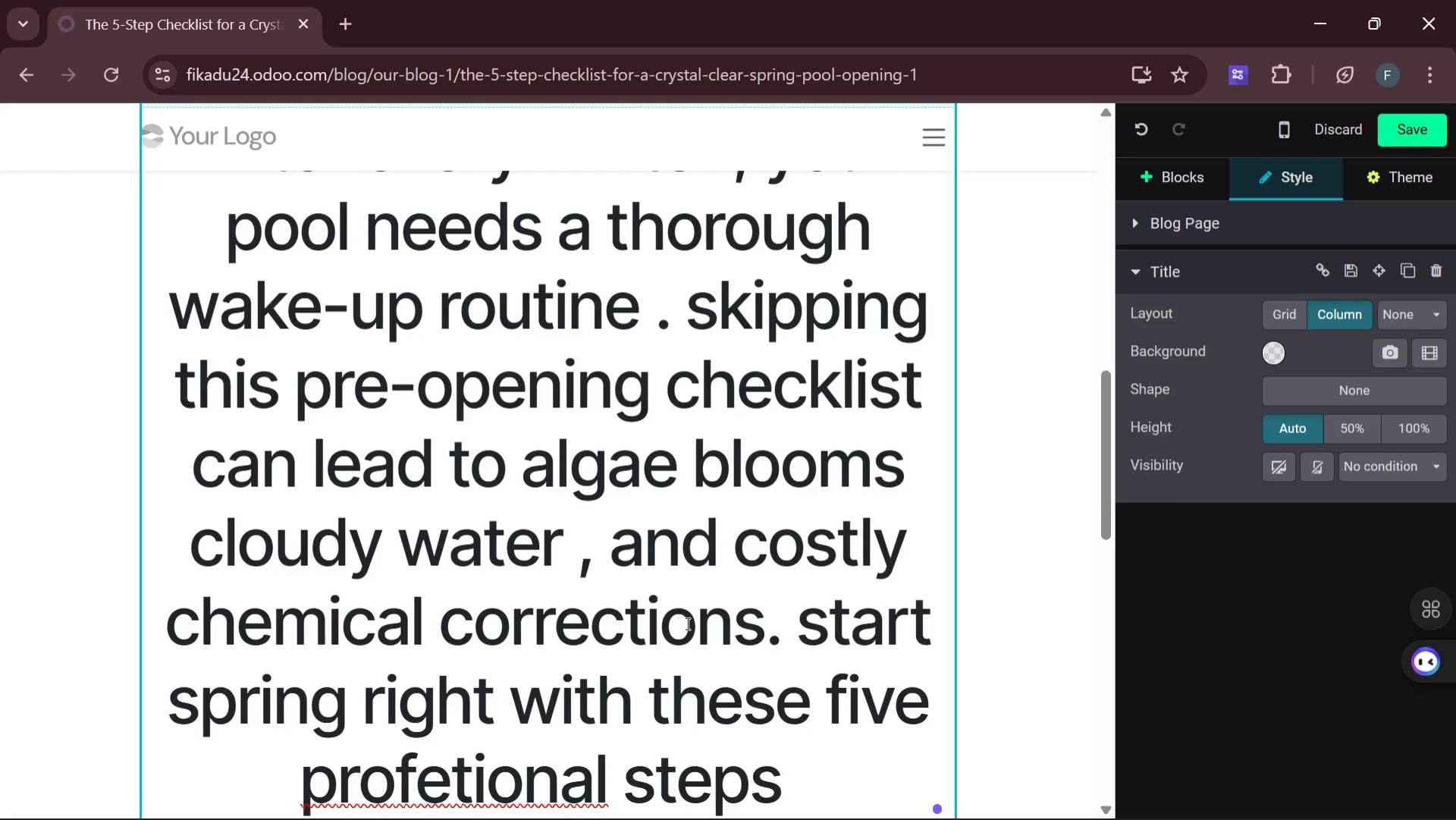 
wait(7.64)
 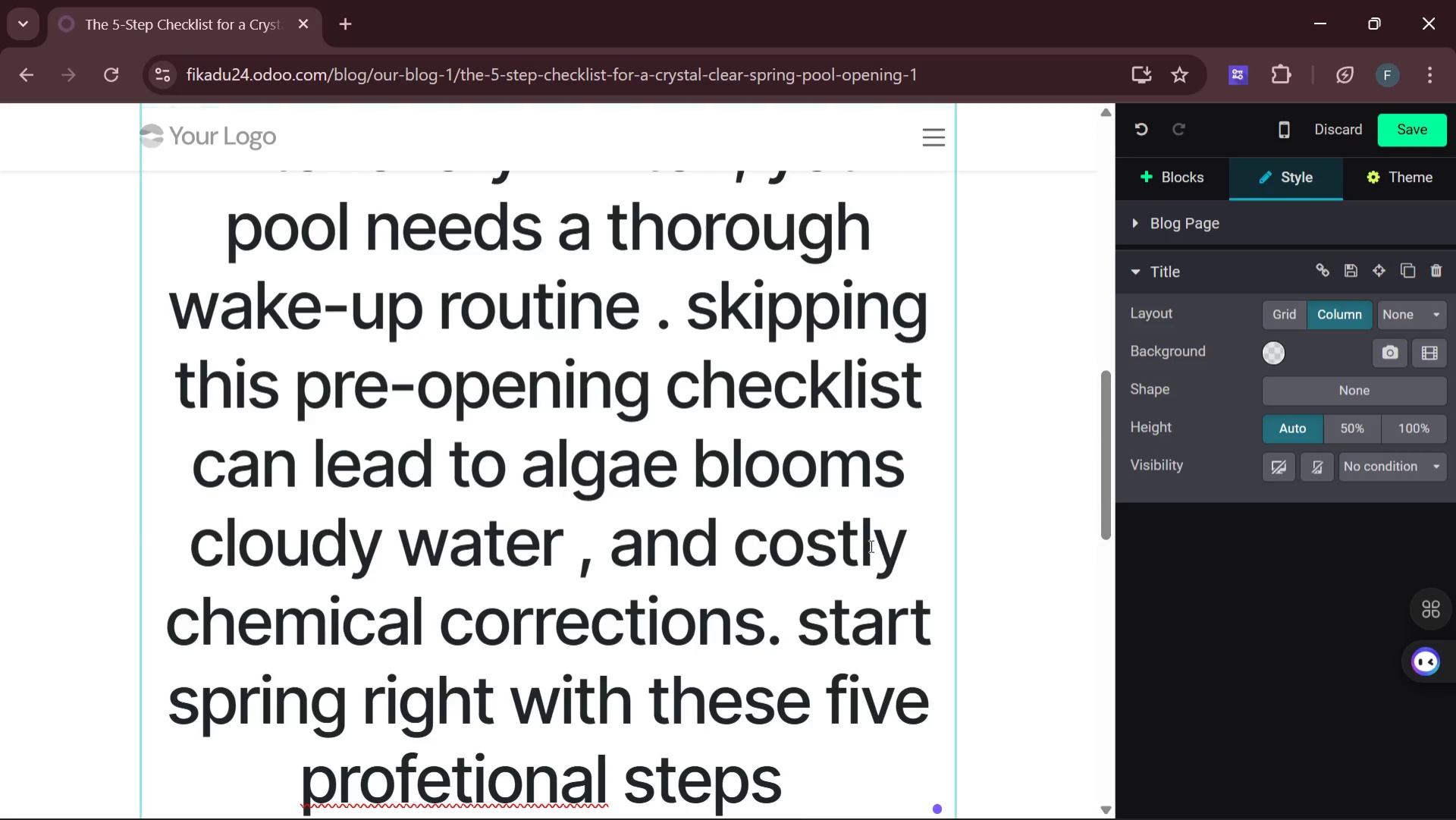 
left_click([472, 778])
 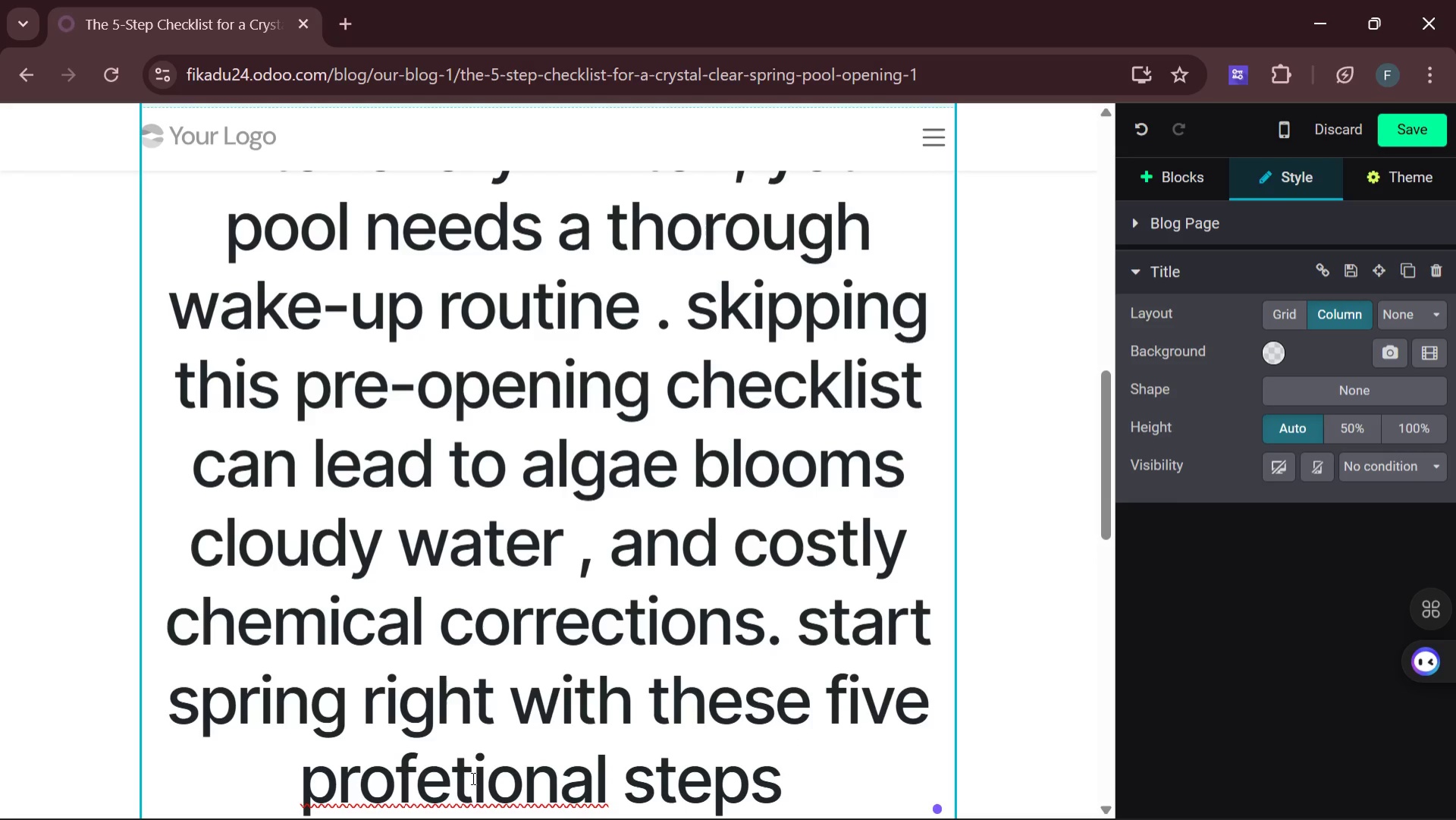 
key(Backspace)
type(ss)
 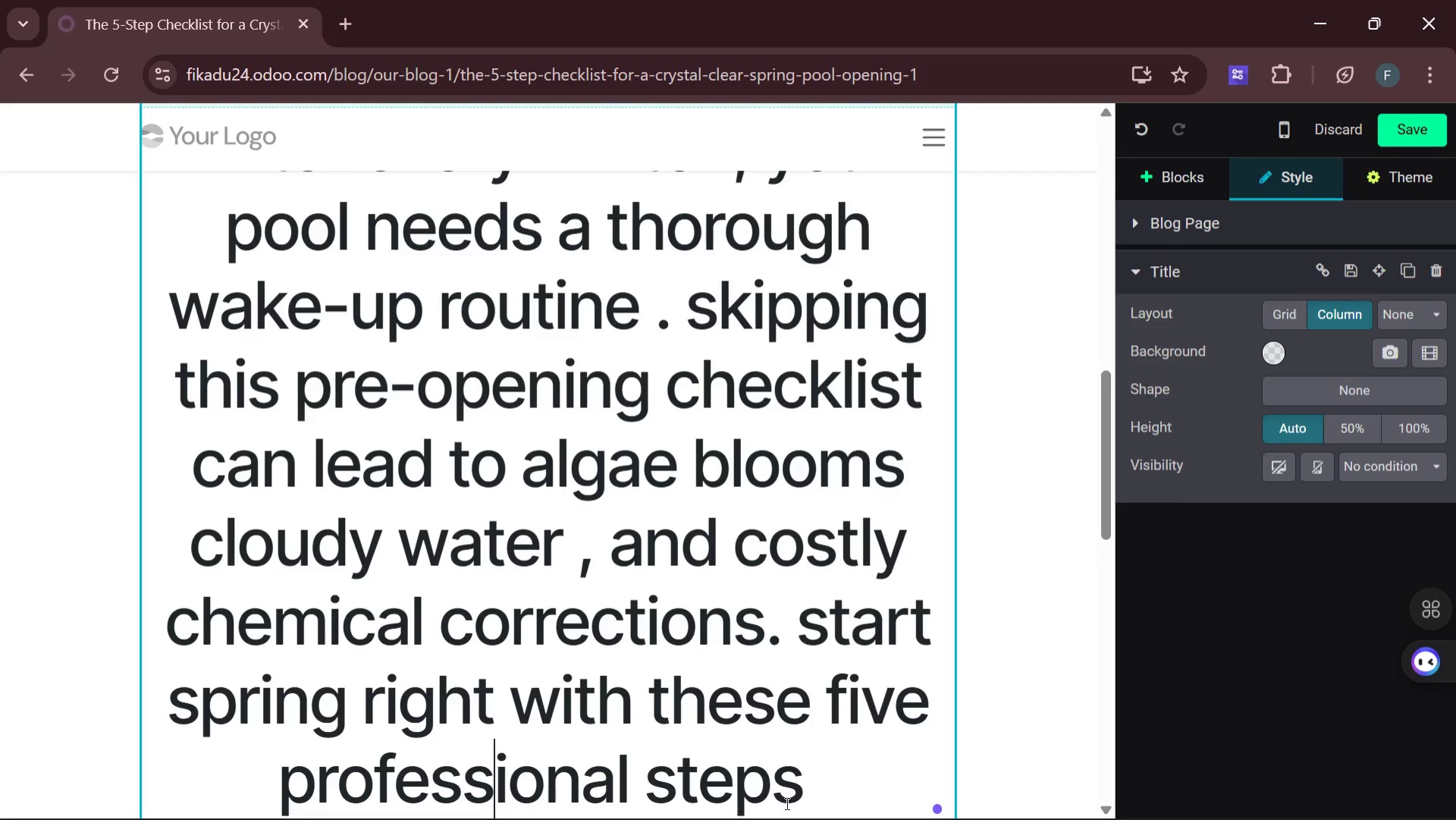 
left_click([820, 785])
 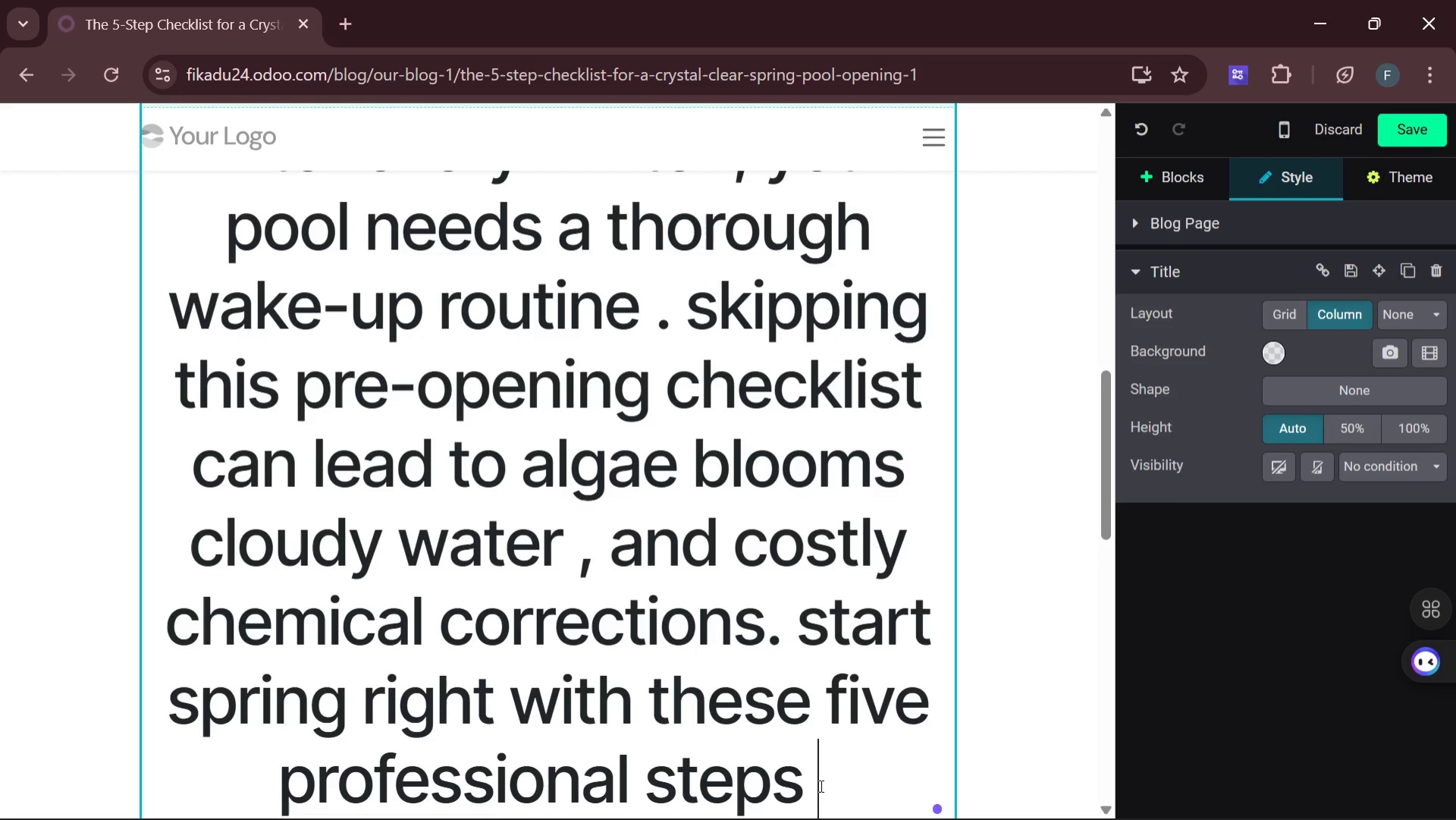 
key(Minus)
 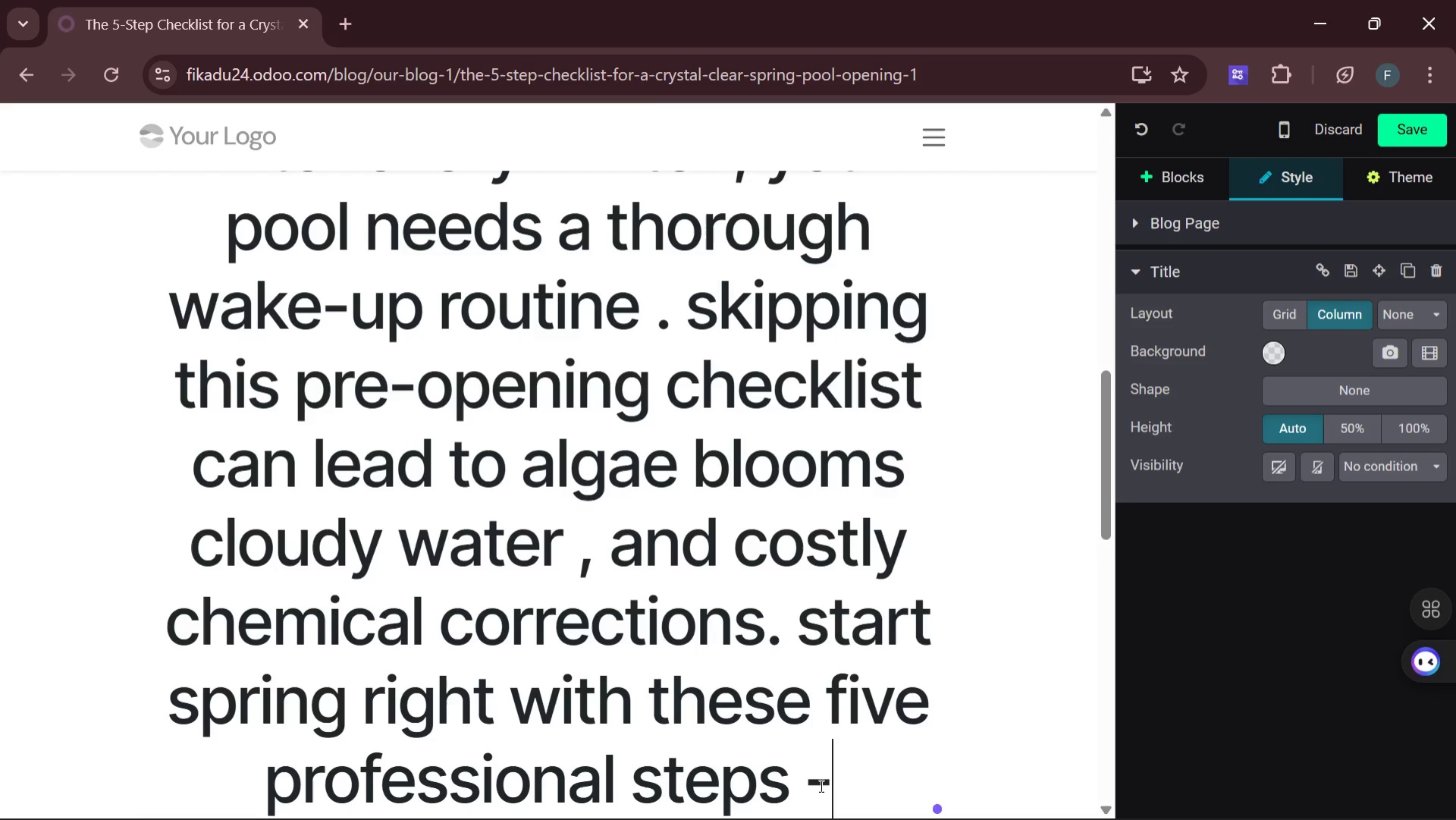 
key(Space)
 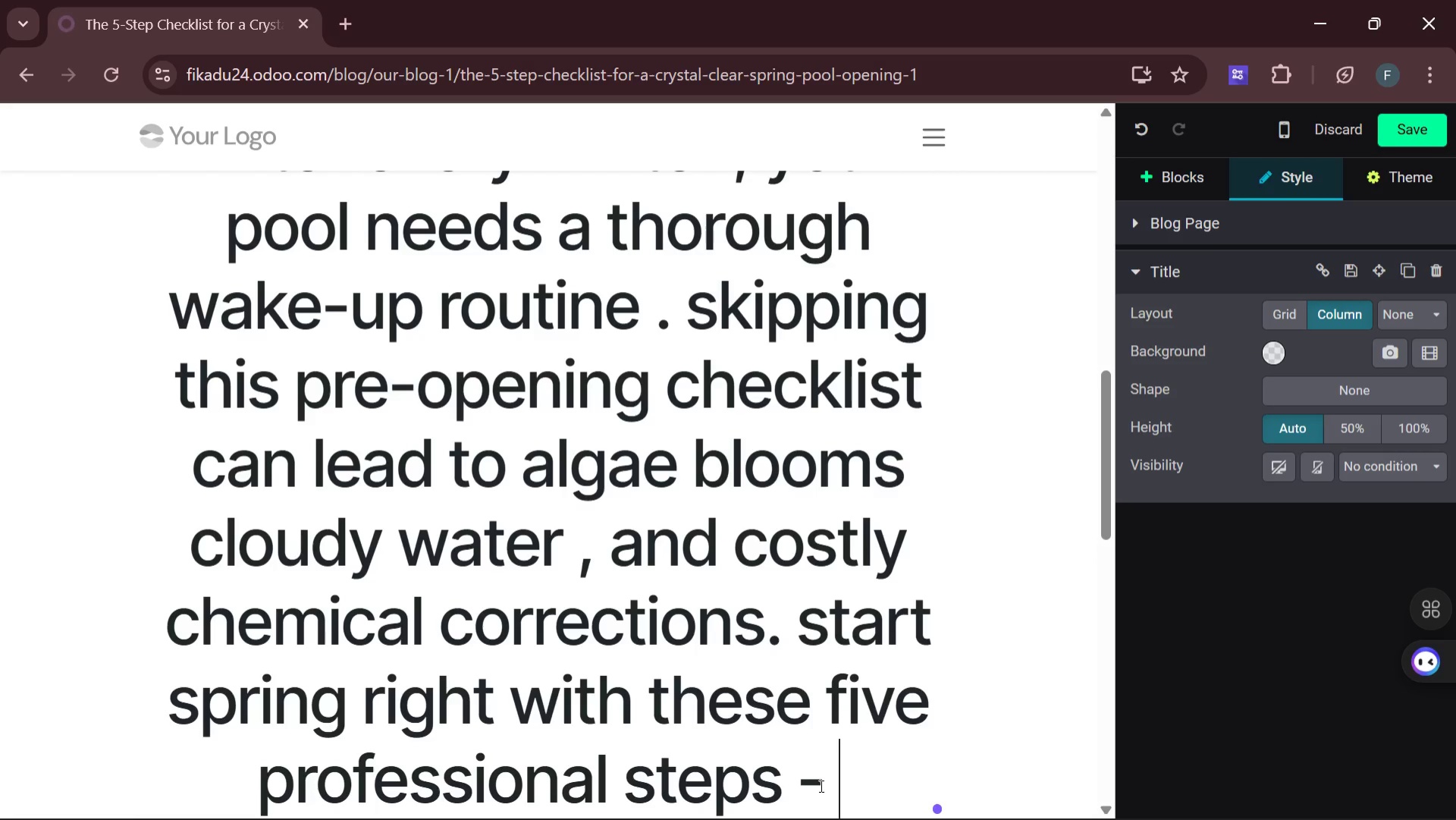 
type(from deb)
 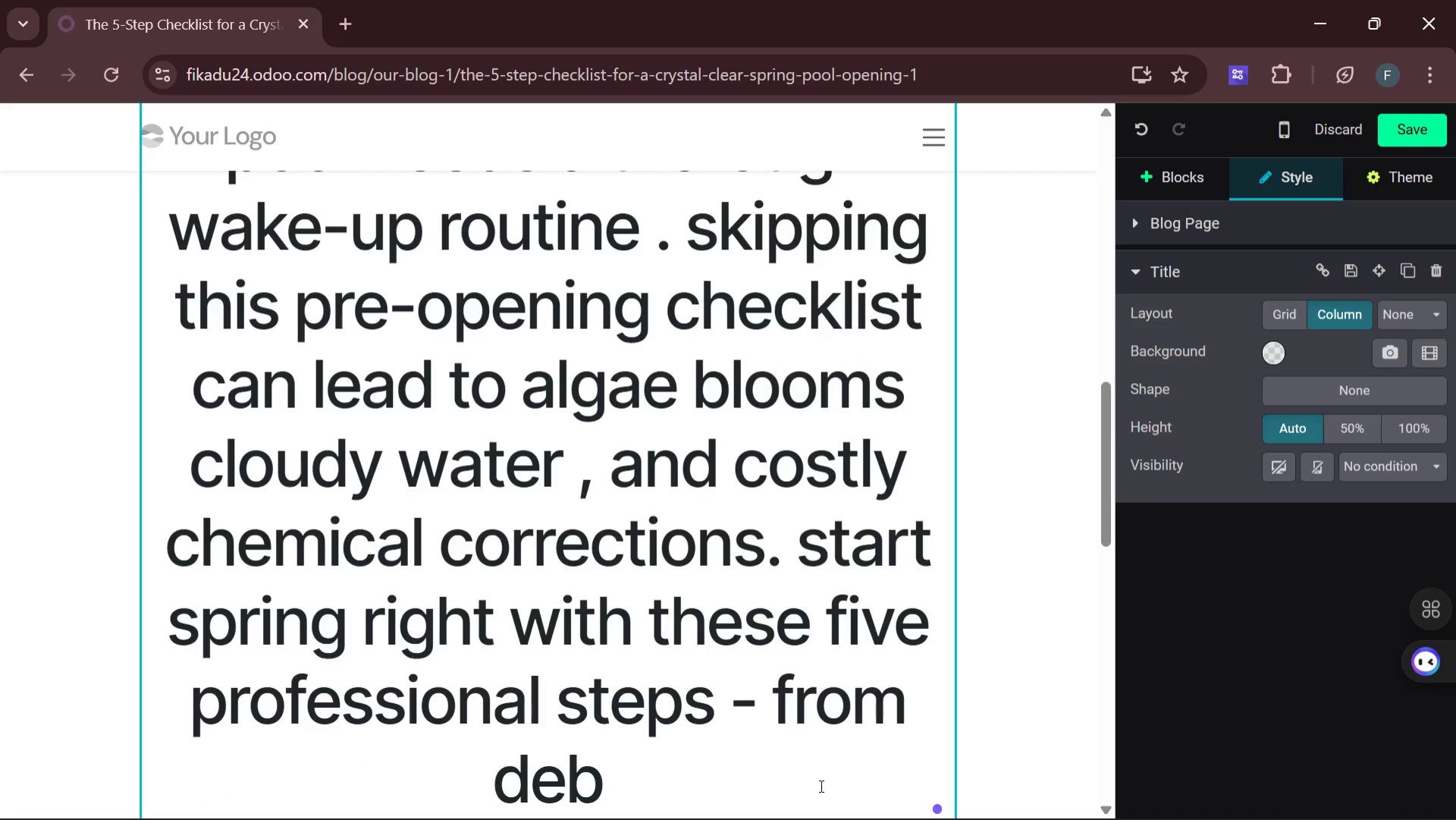 
type(ris )
 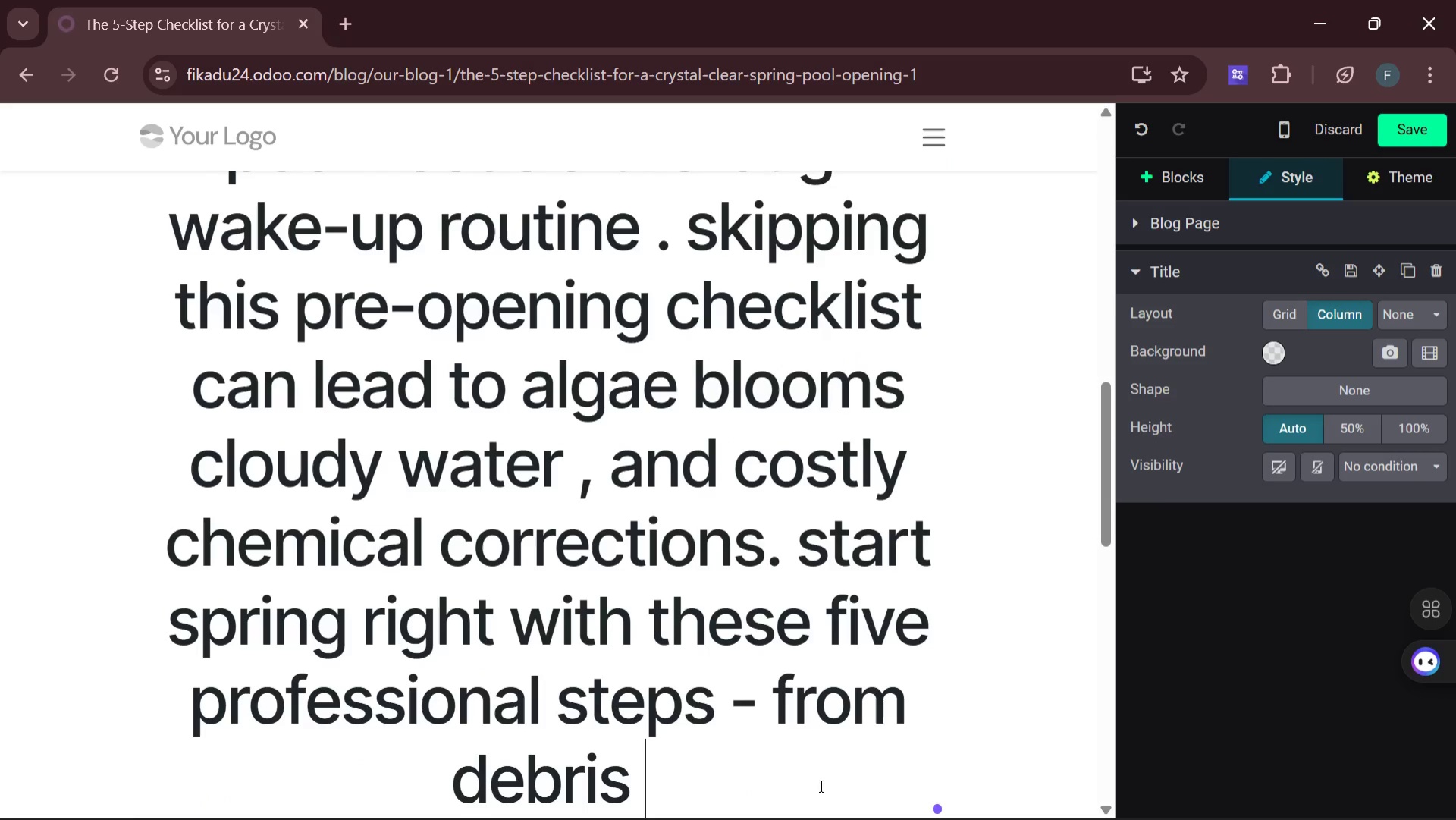 
type(removal to shock )
 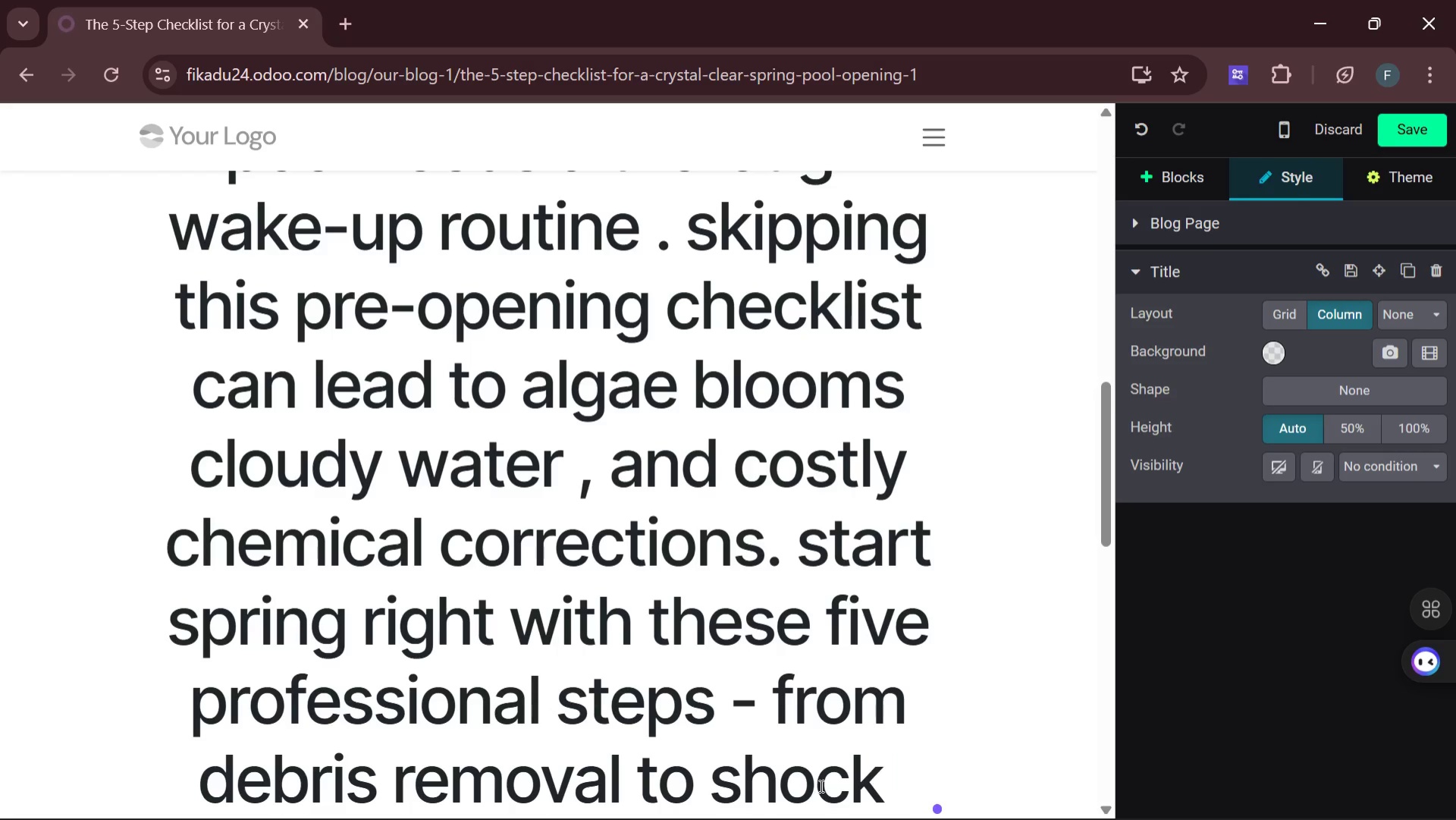 
type(trea)
 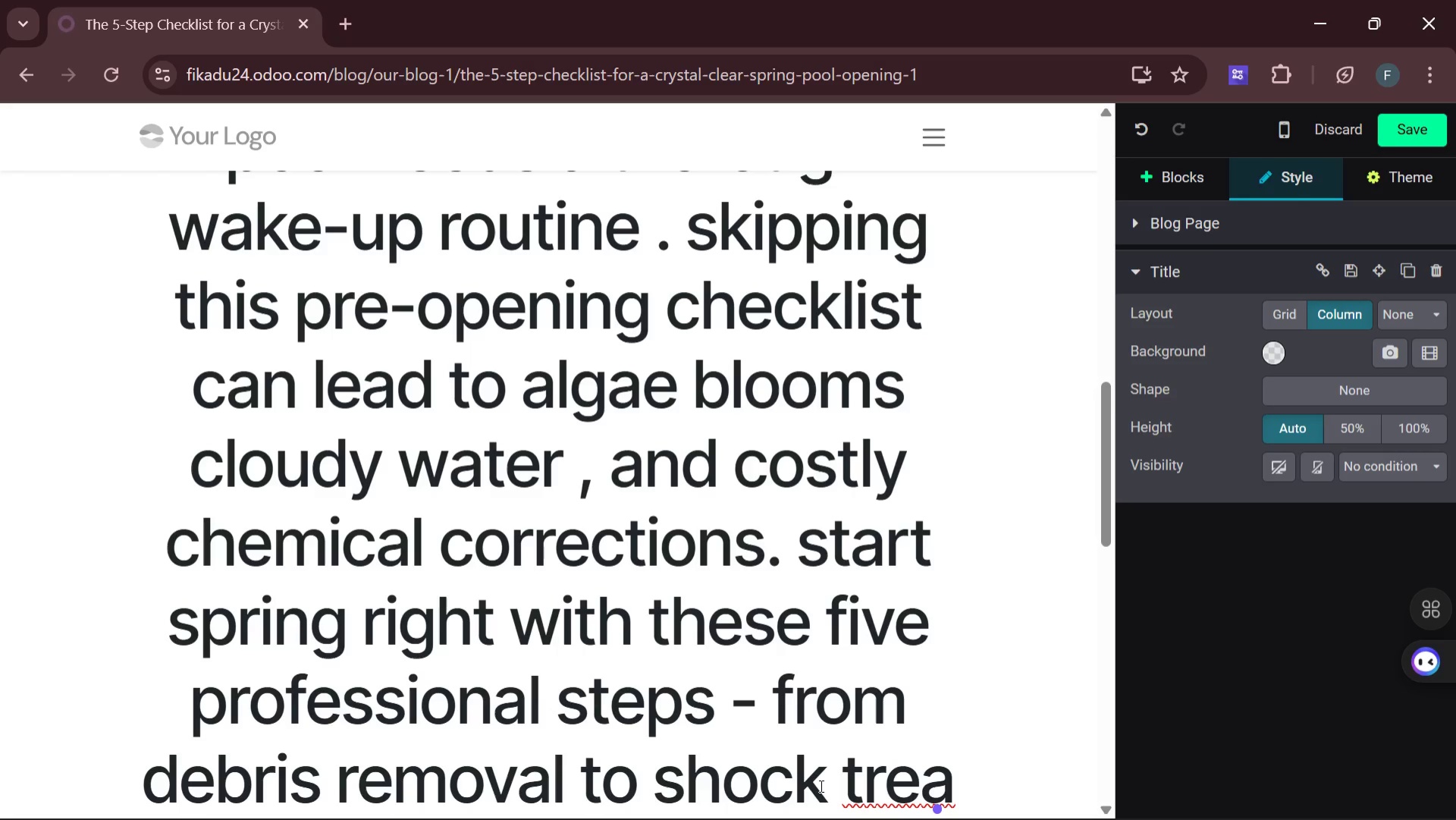 
type(tment - )
 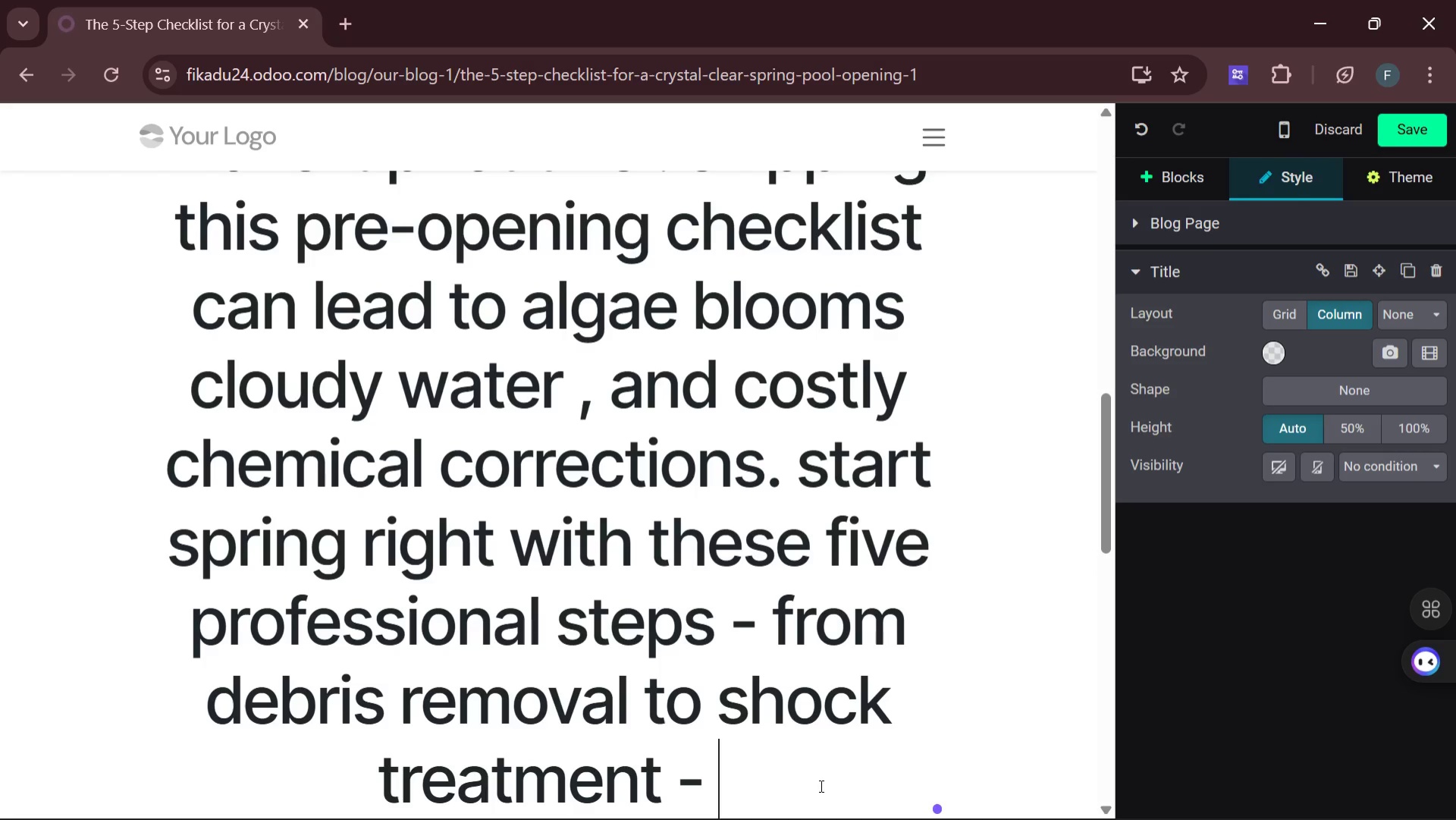 
type(all valif)
key(Backspace)
type(dated )
 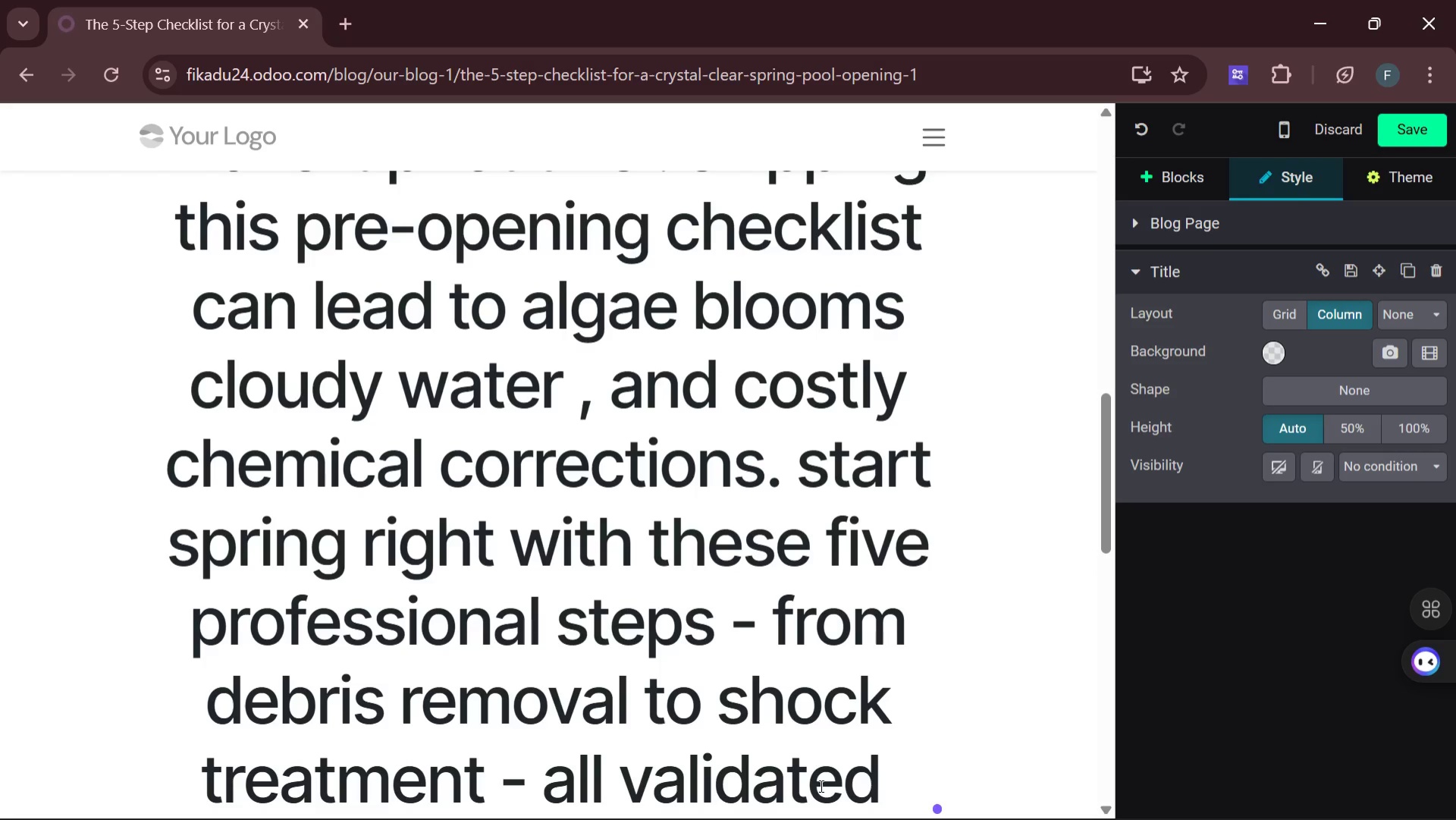 
wait(5.25)
 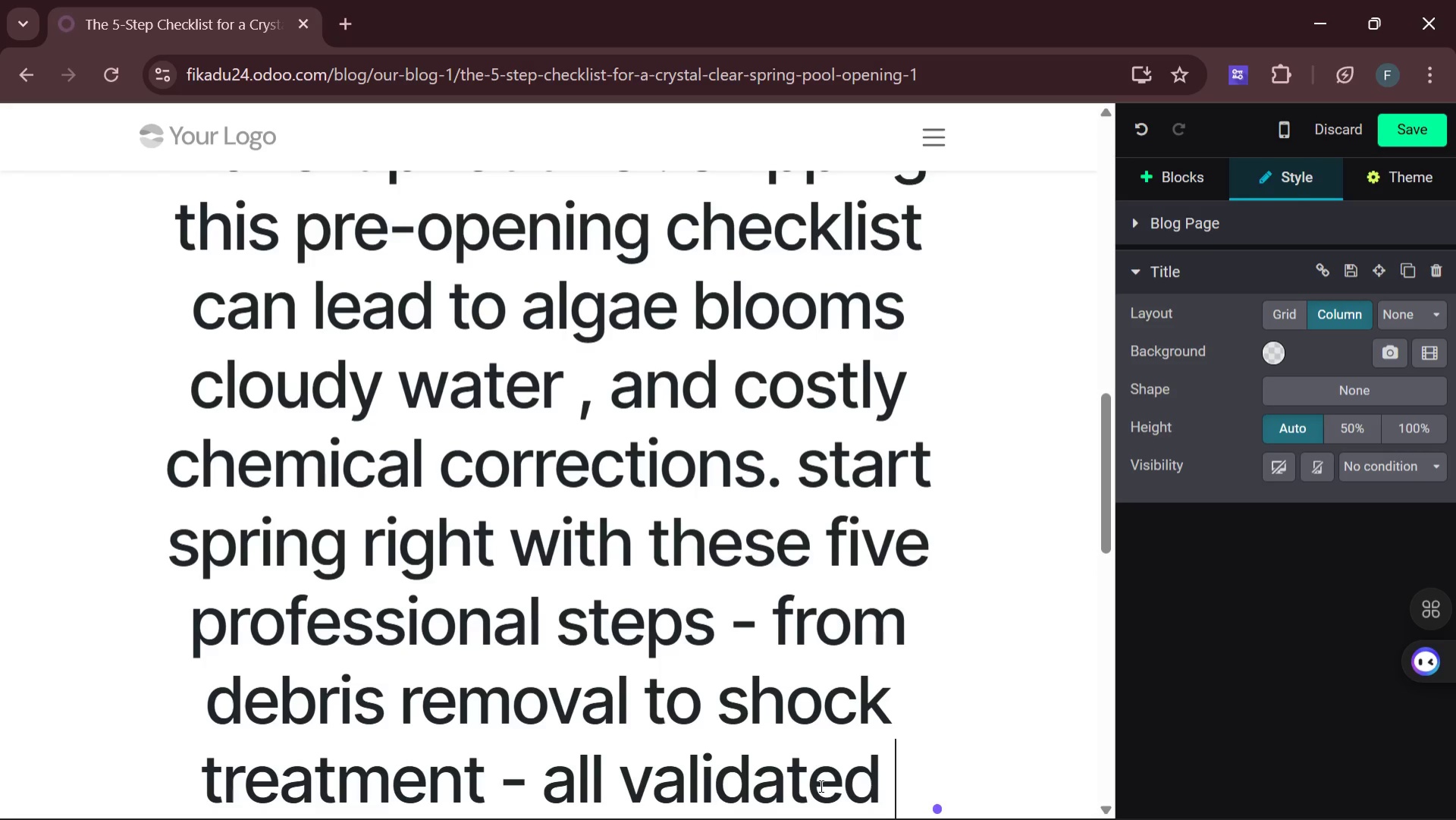 
type(by the )
 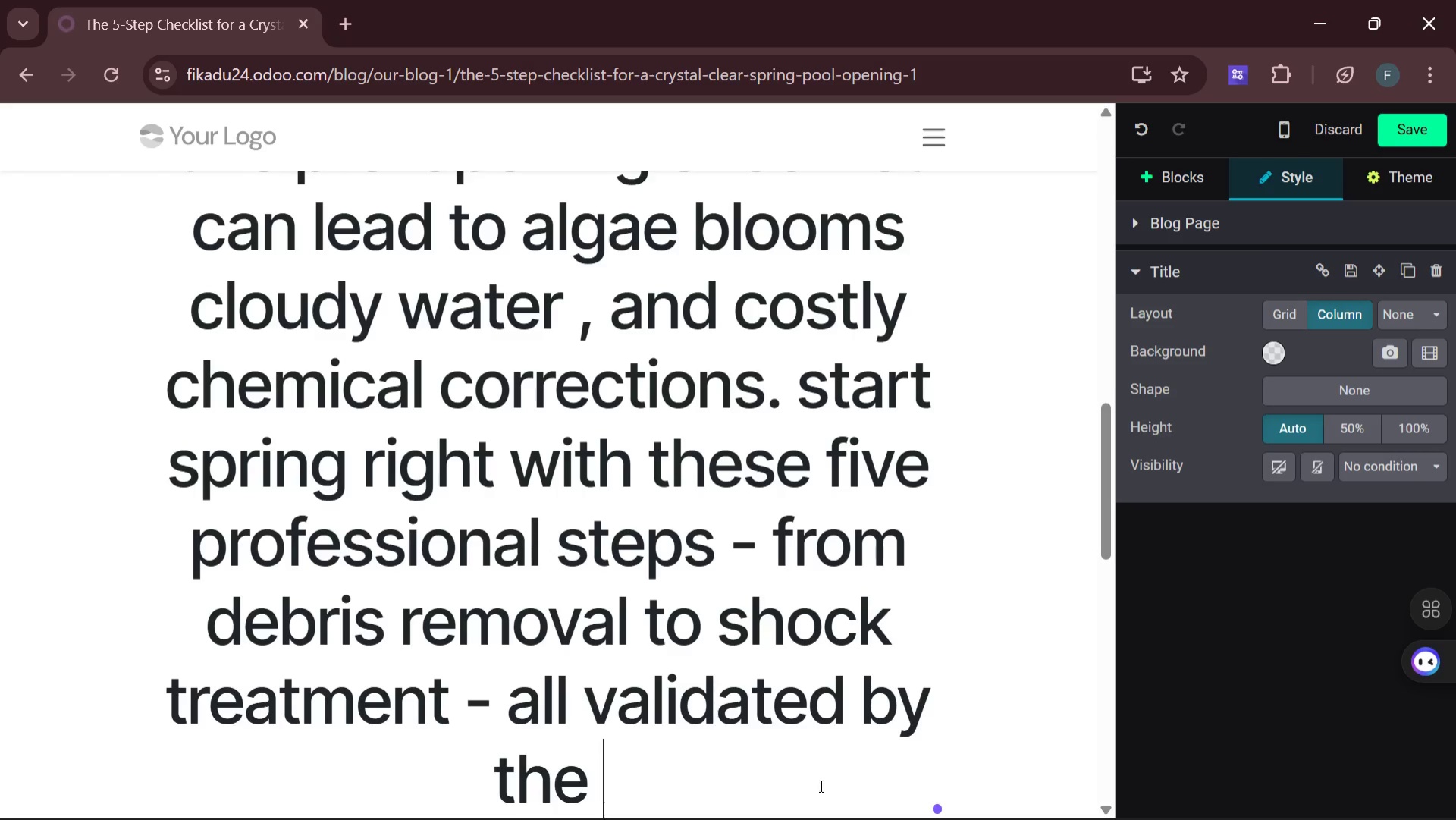 
type(experts at azure )
 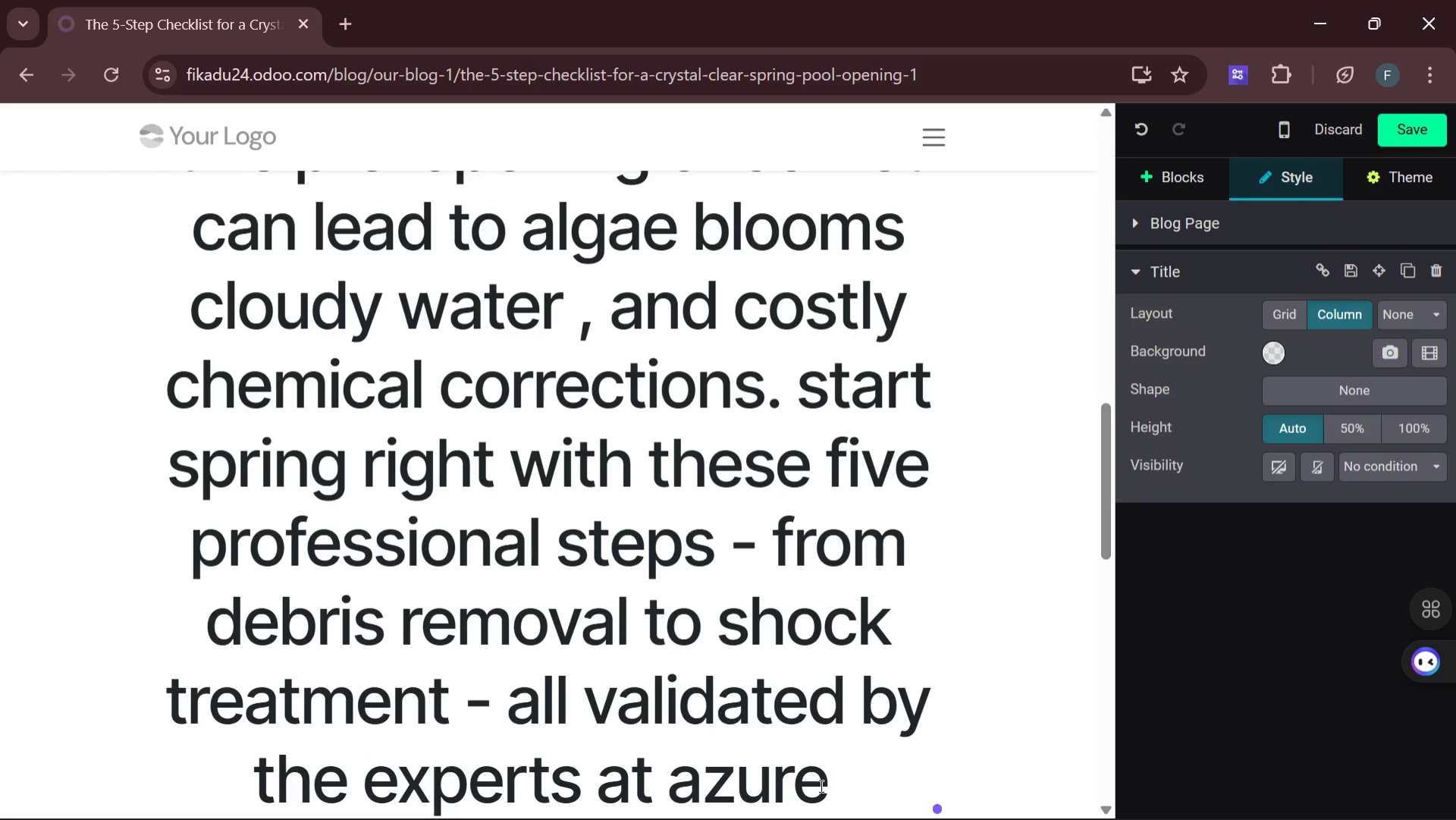 
type(waters )
 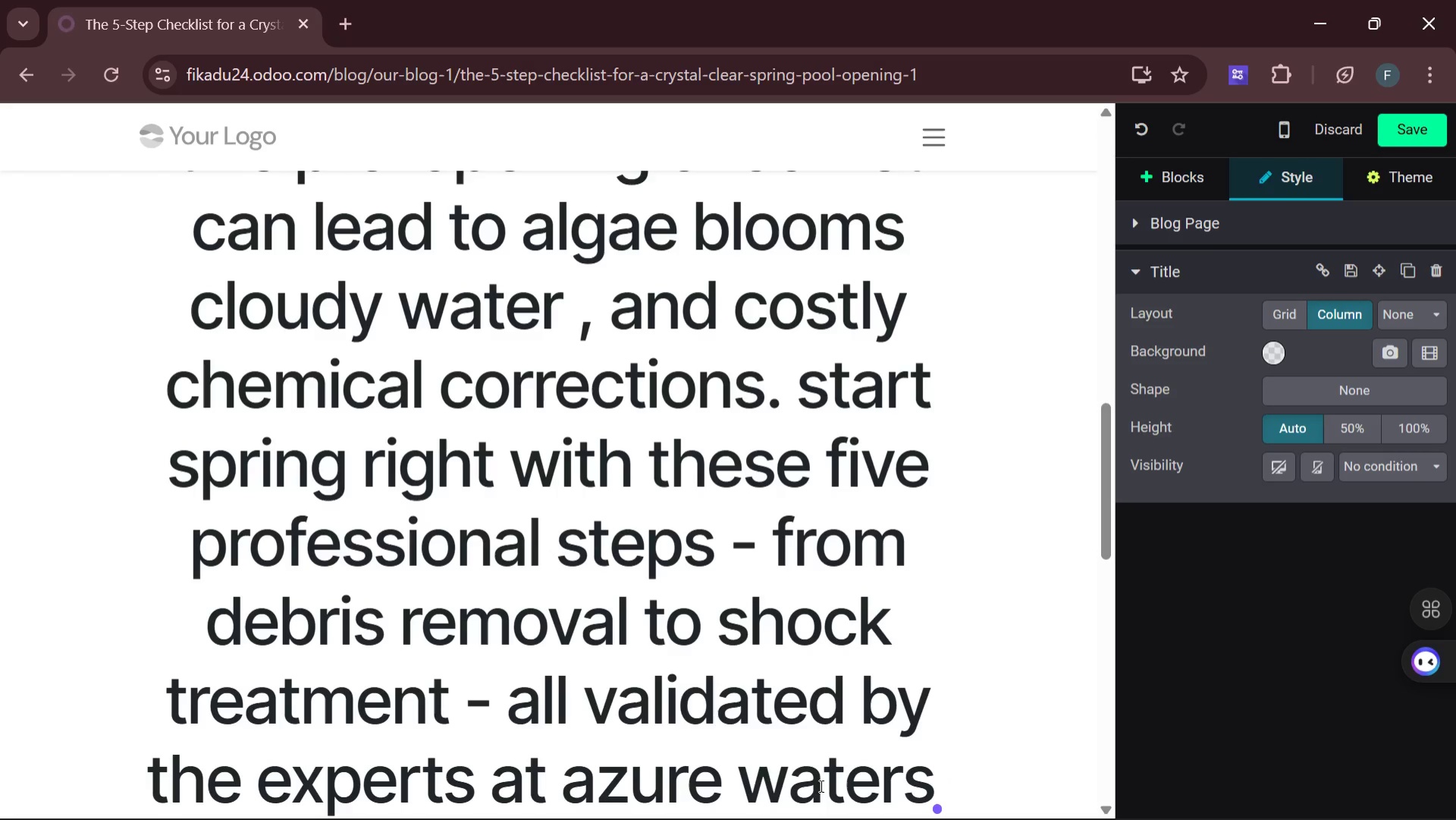 
wait(5.22)
 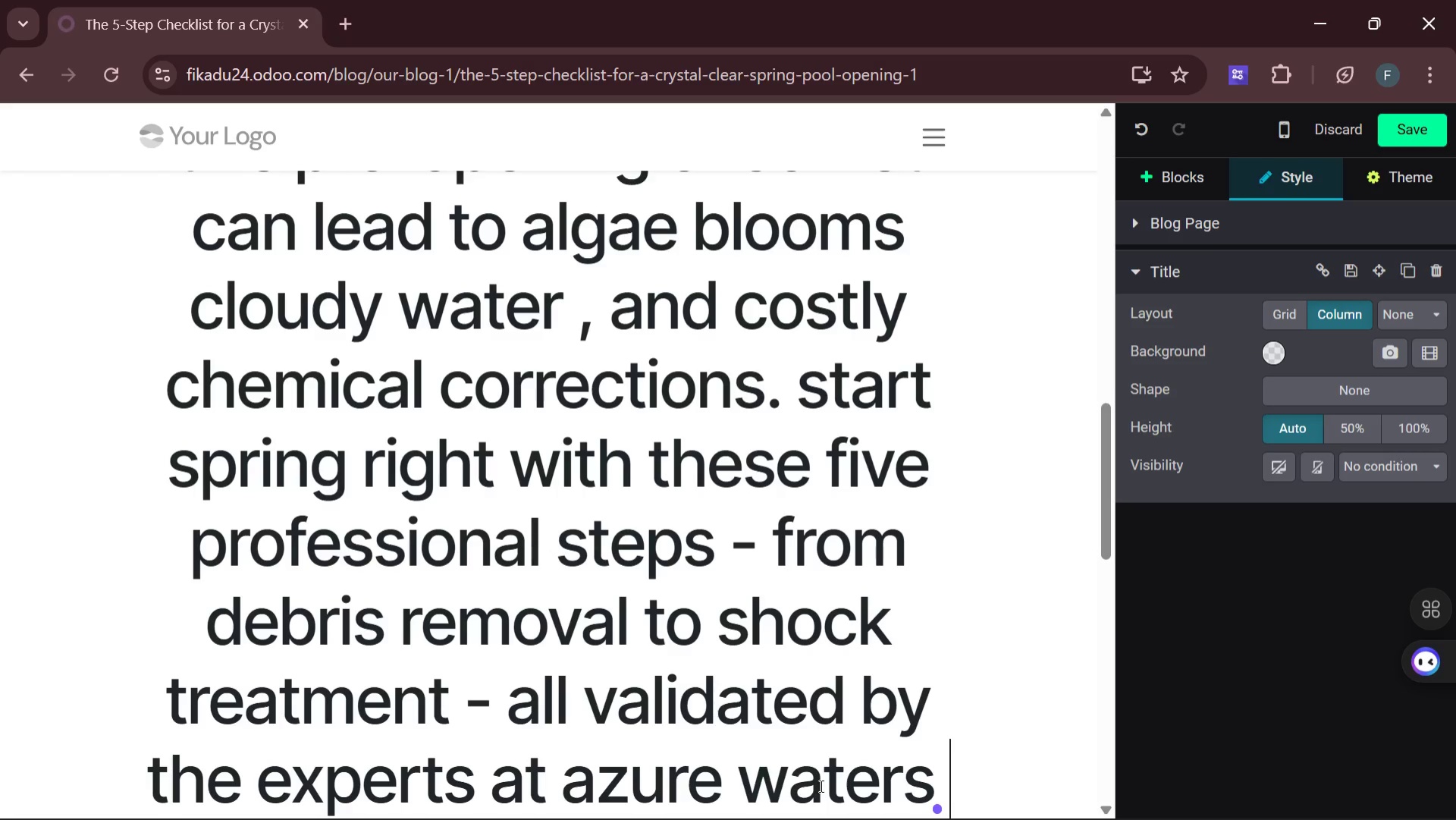 
type(& lawns.)
 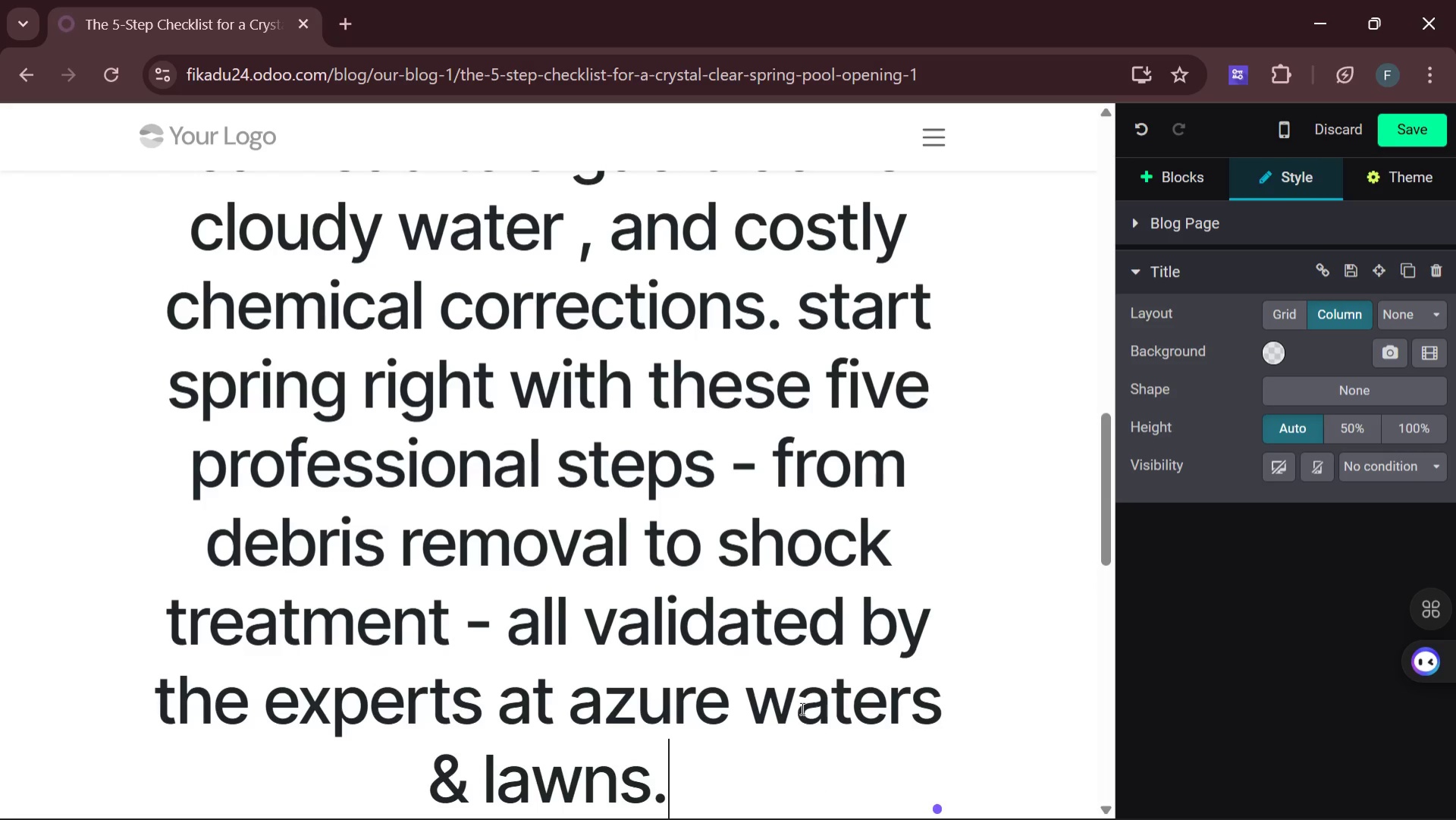 
wait(7.44)
 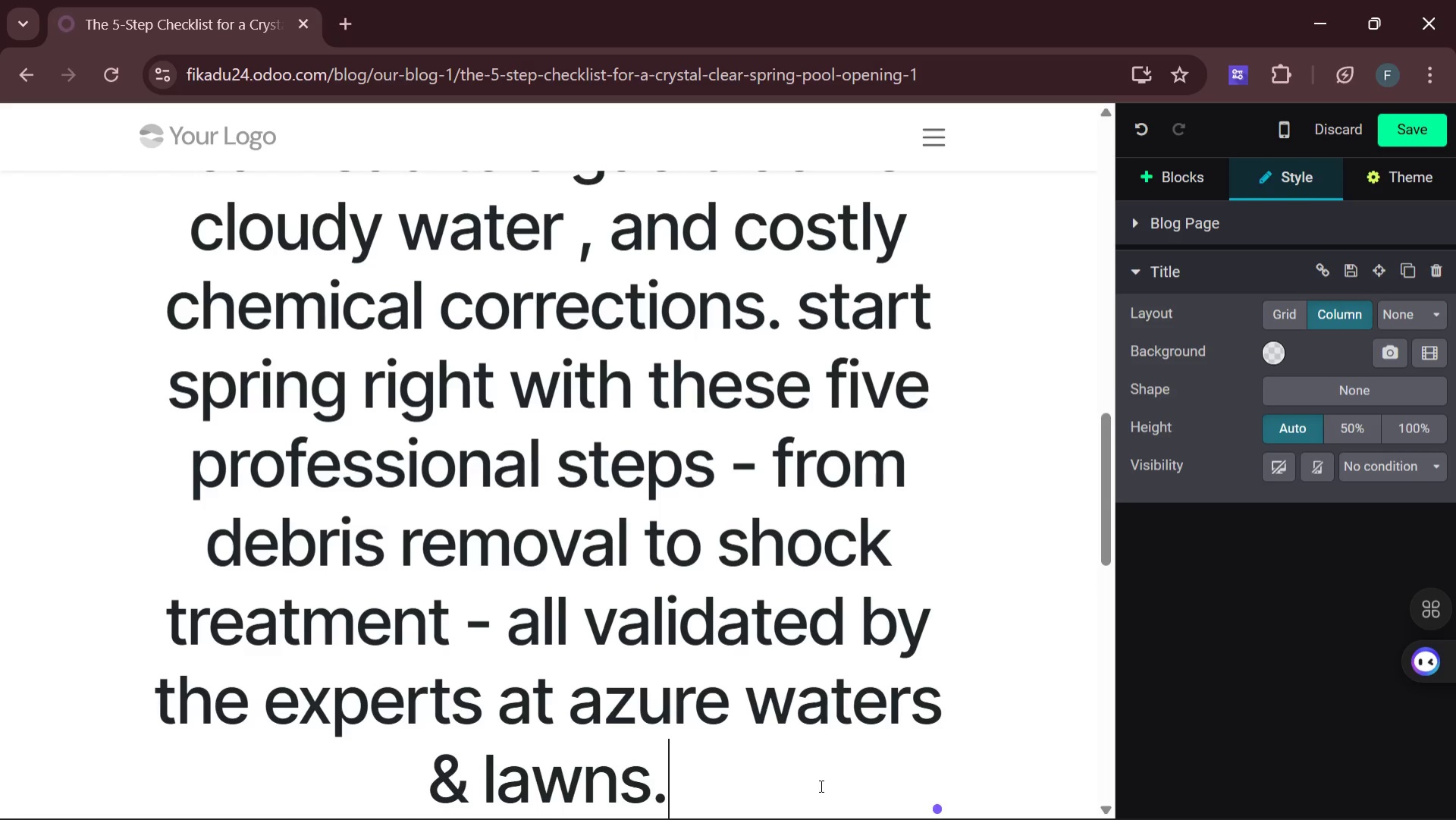 
left_click_drag(start_coordinate=[671, 791], to_coordinate=[198, 661])
 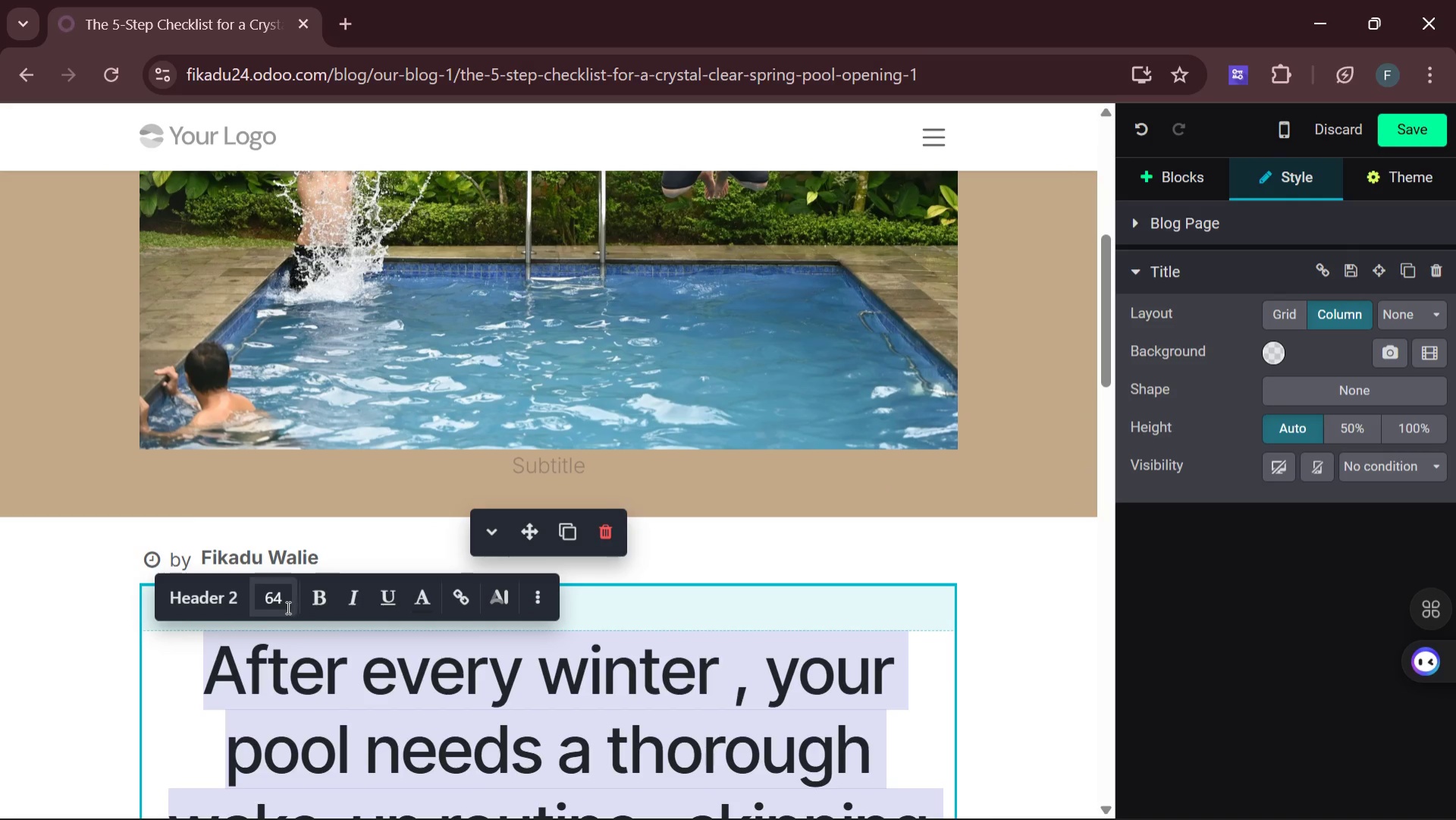 
left_click([280, 606])
 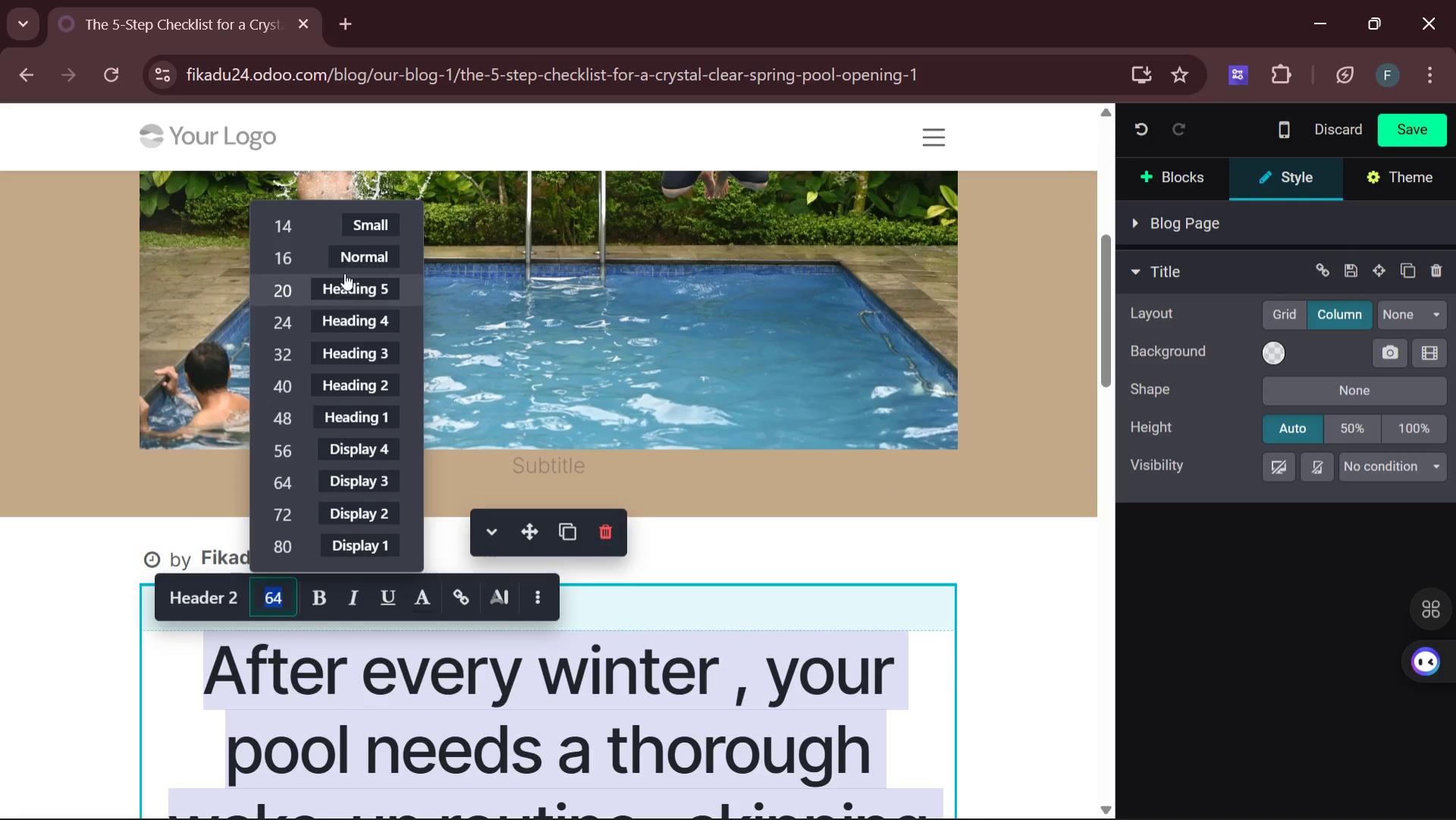 
left_click([358, 262])
 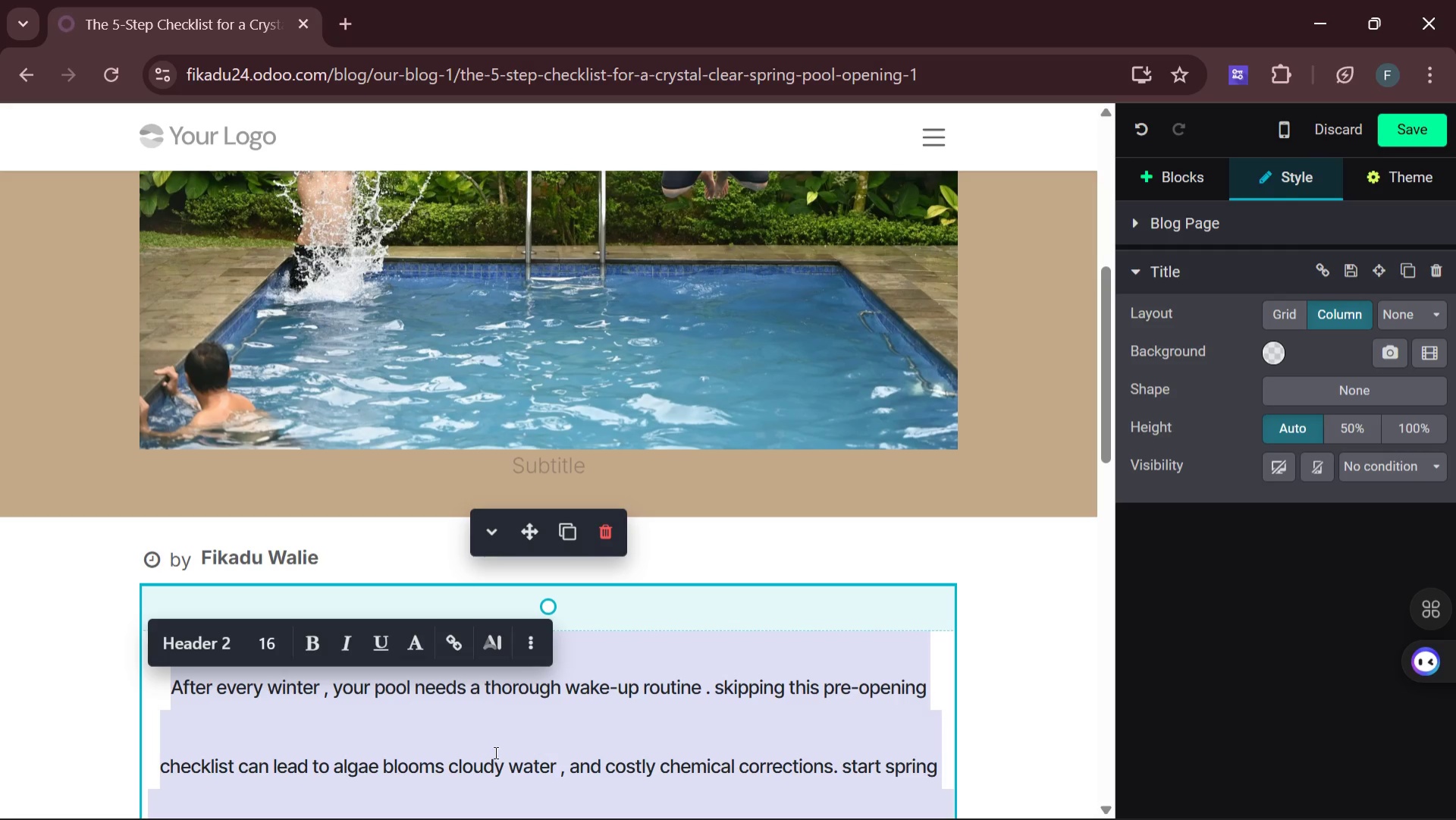 
left_click([494, 751])
 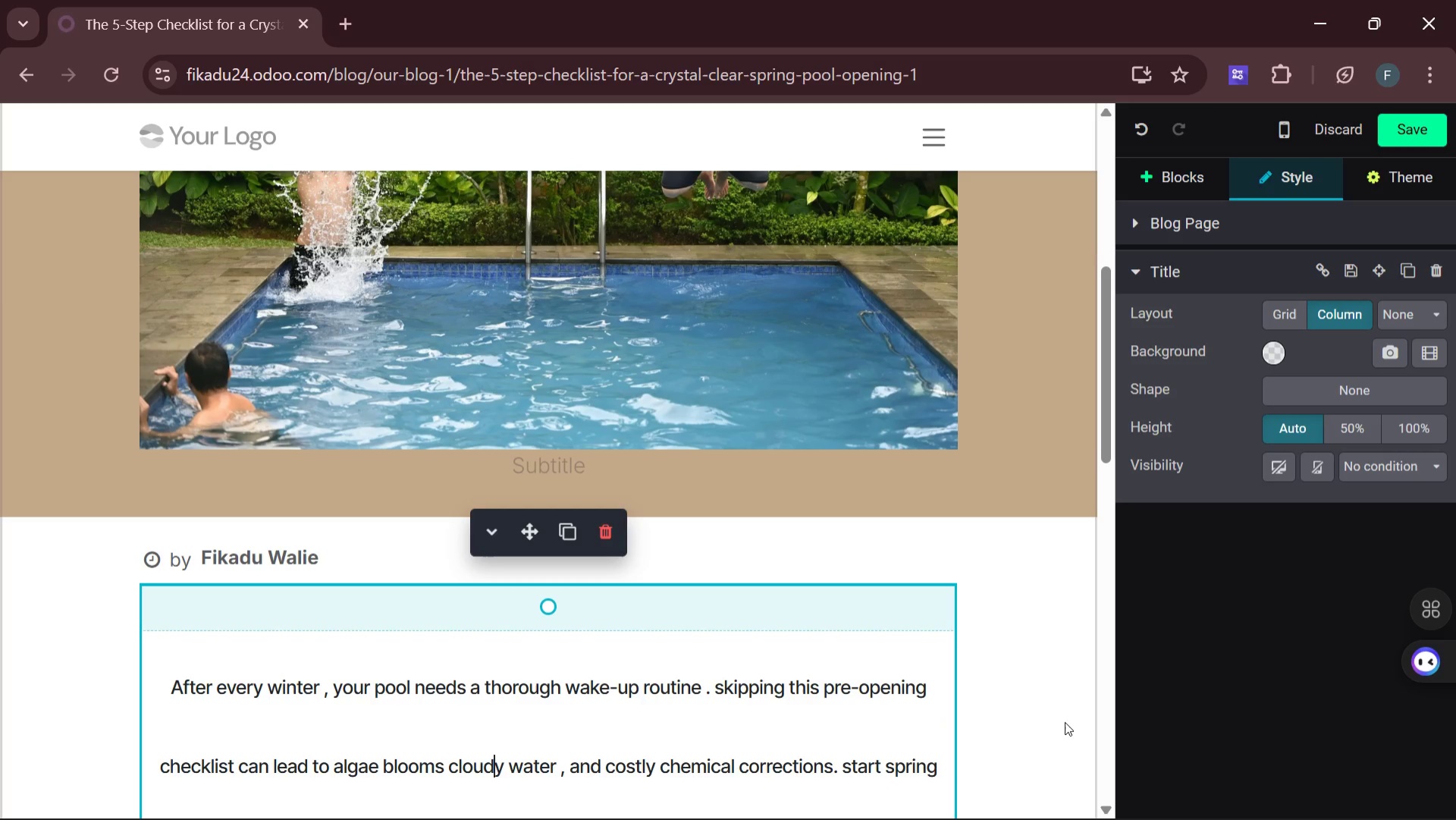 
wait(9.7)
 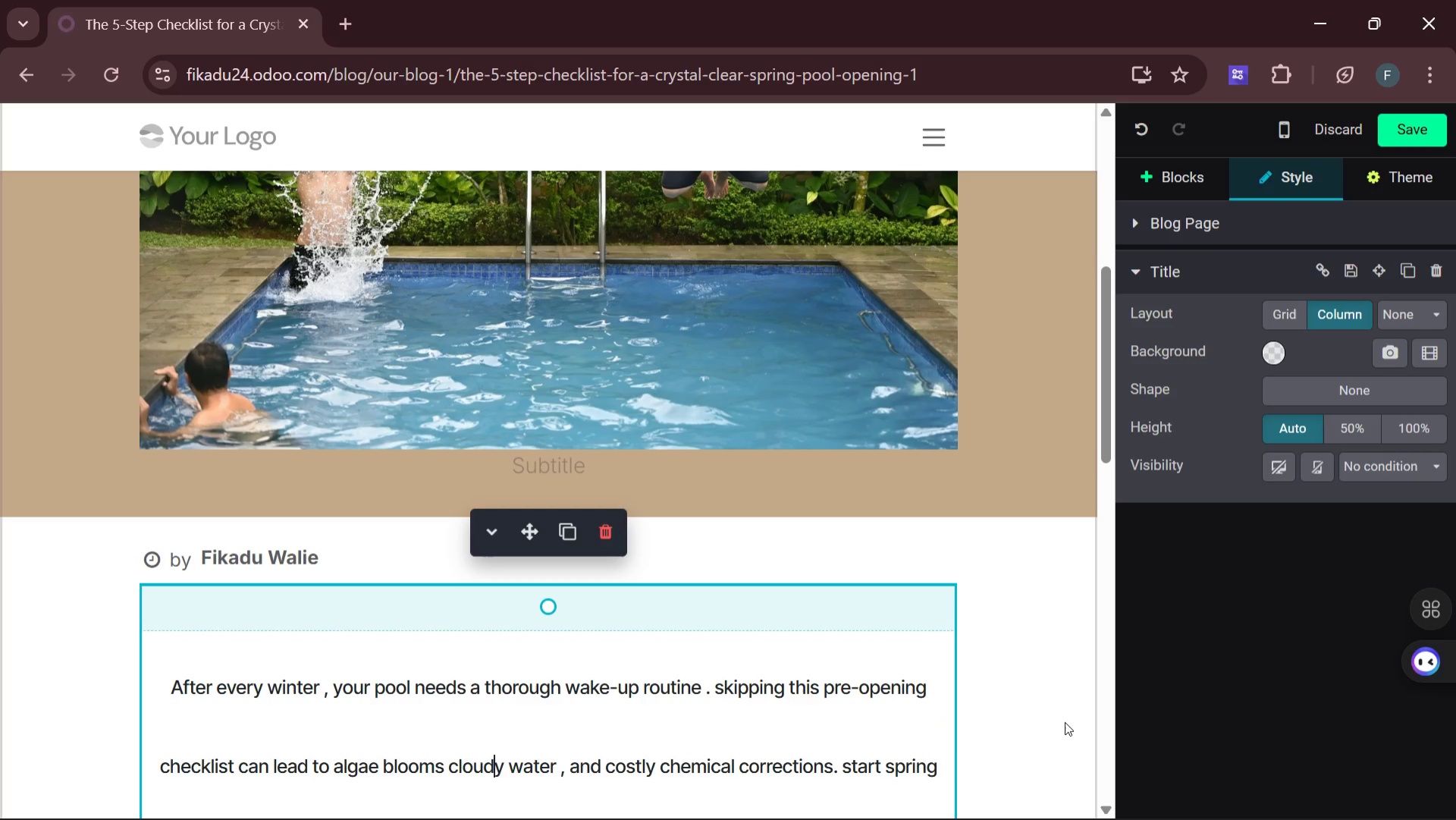 
left_click([1166, 174])
 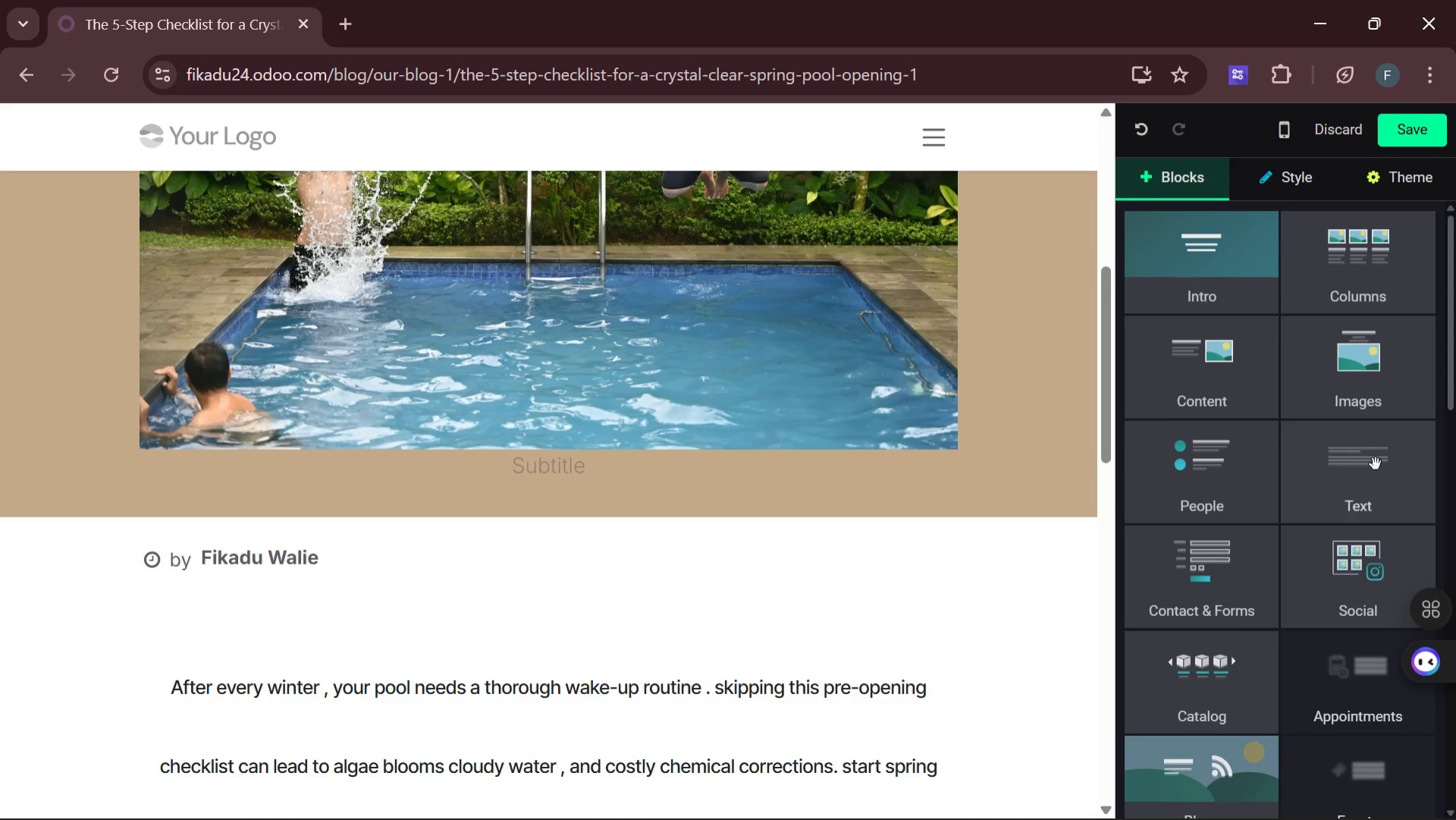 
mouse_move([1363, 487])
 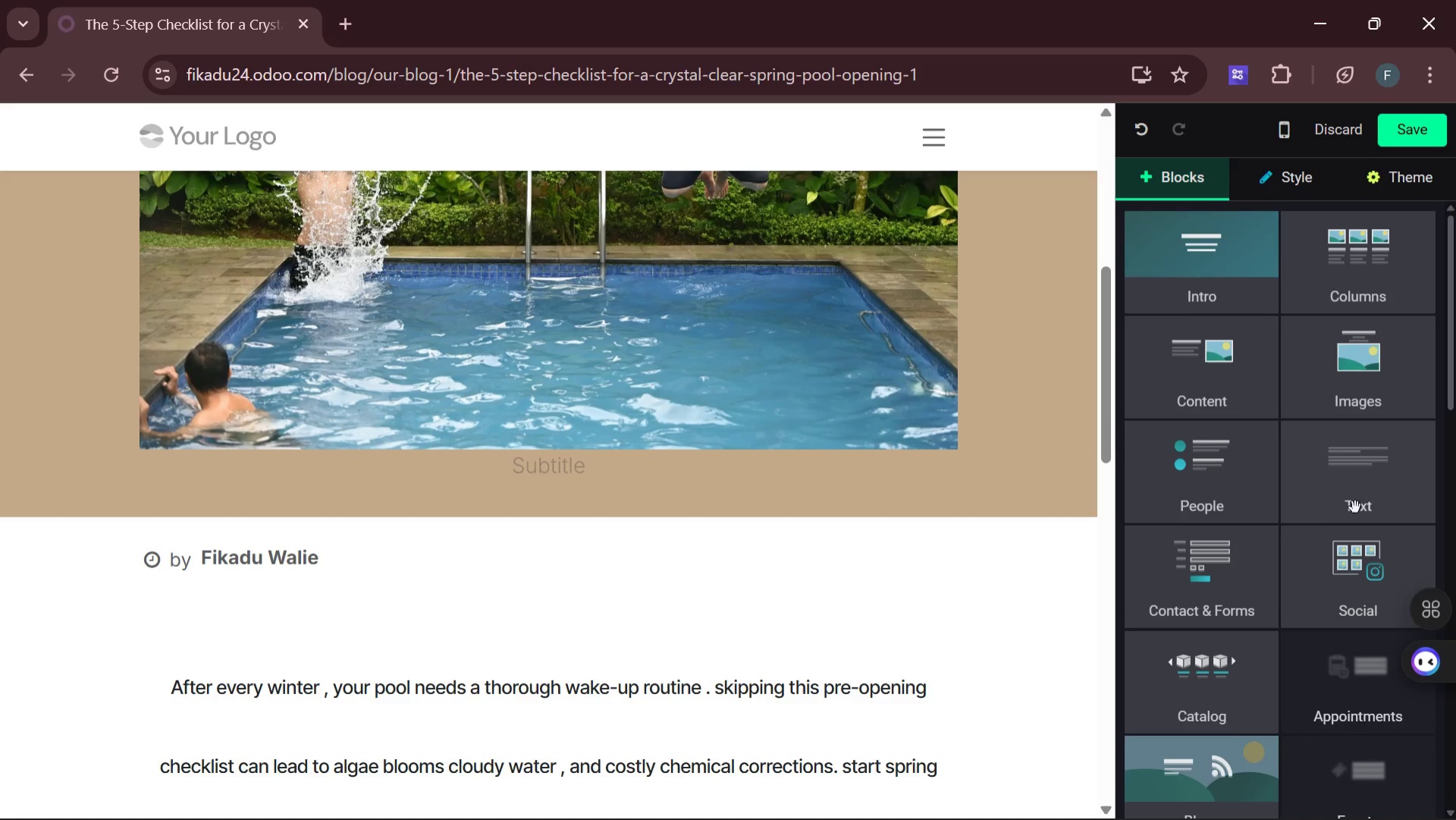 
scroll: coordinate [1353, 511], scroll_direction: down, amount: 2.0
 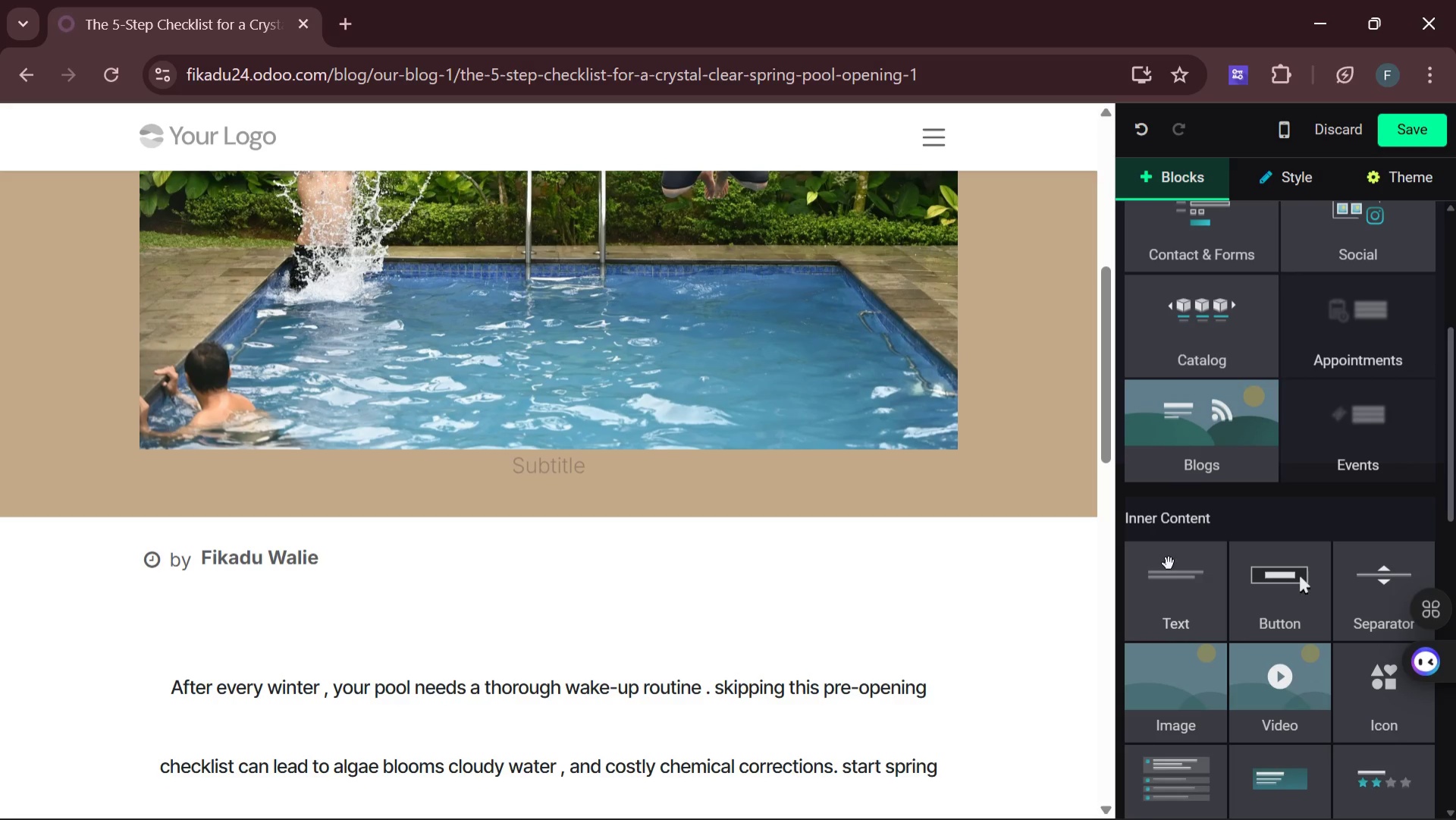 
left_click_drag(start_coordinate=[1181, 585], to_coordinate=[454, 603])
 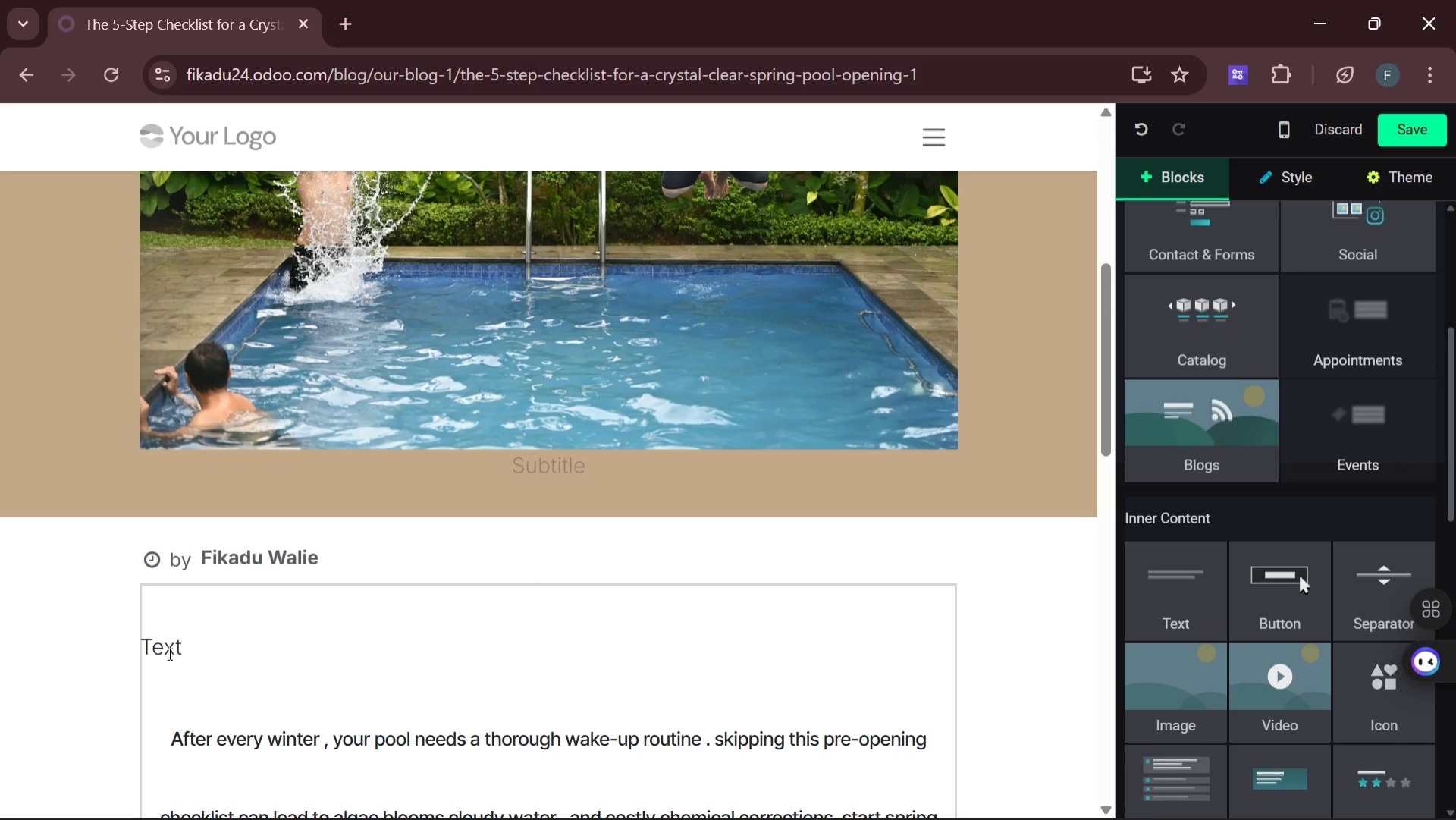 
left_click_drag(start_coordinate=[193, 649], to_coordinate=[143, 644])
 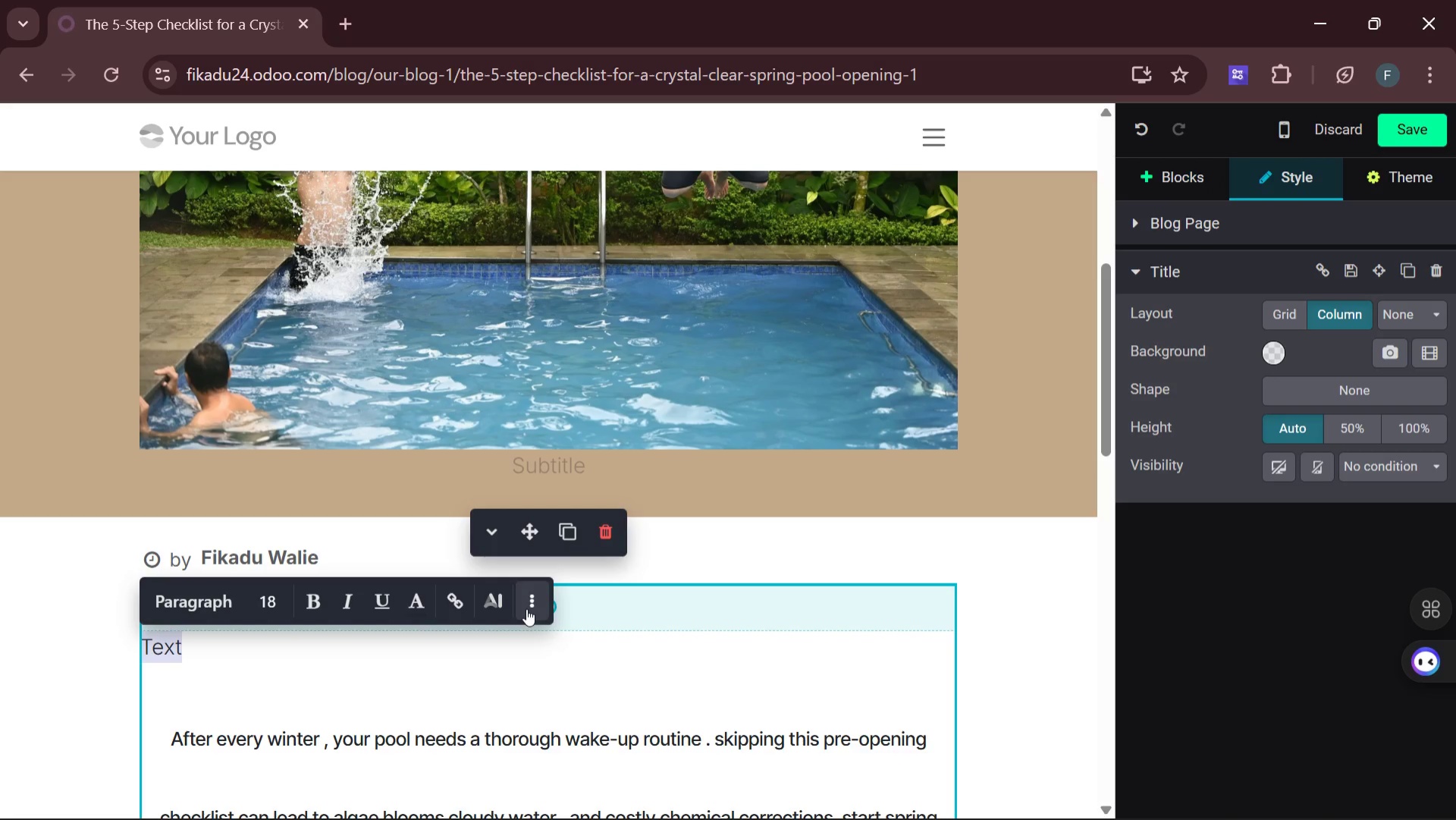 
left_click([526, 608])
 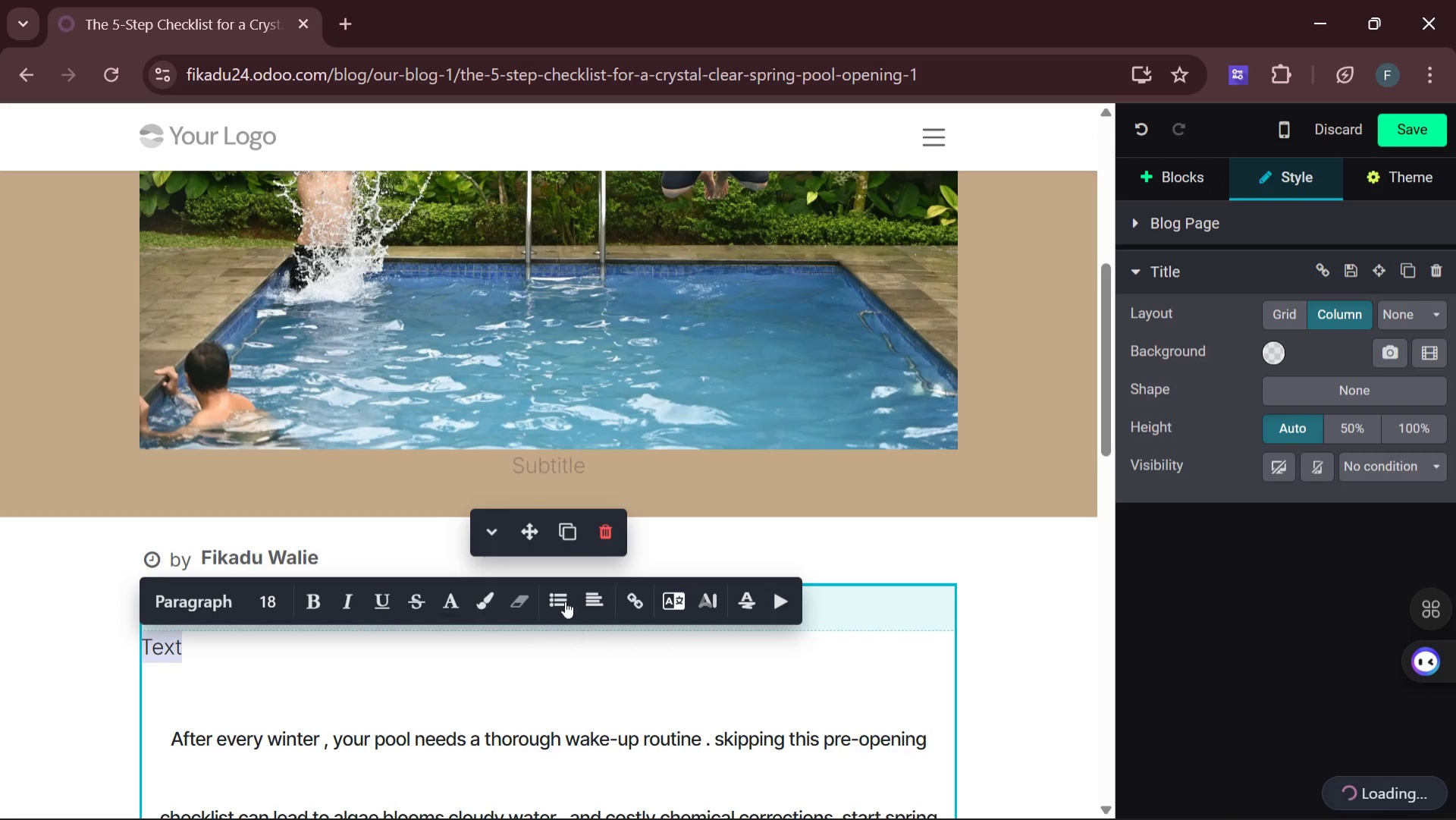 
mouse_move([549, 601])
 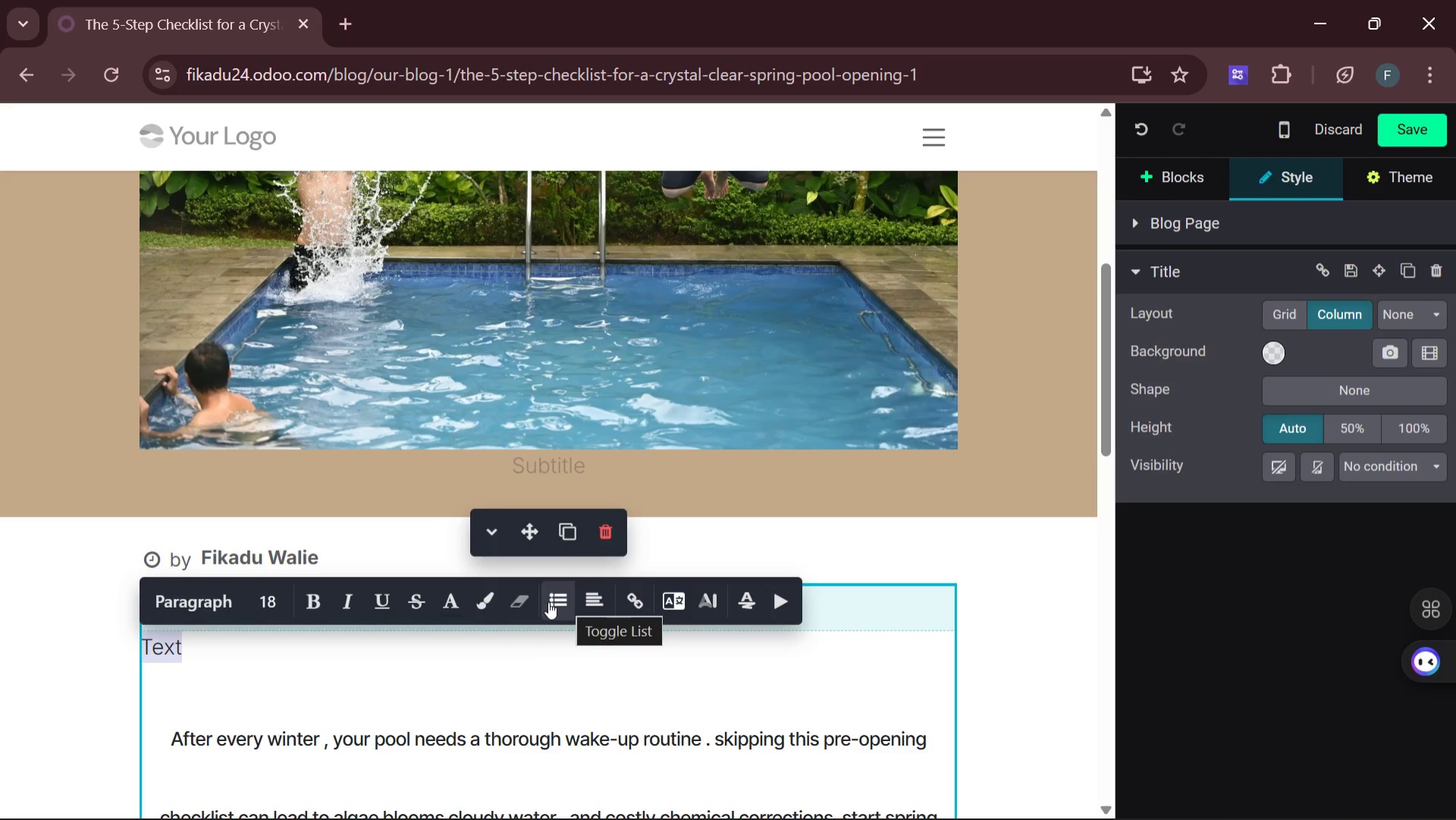 
left_click([548, 602])
 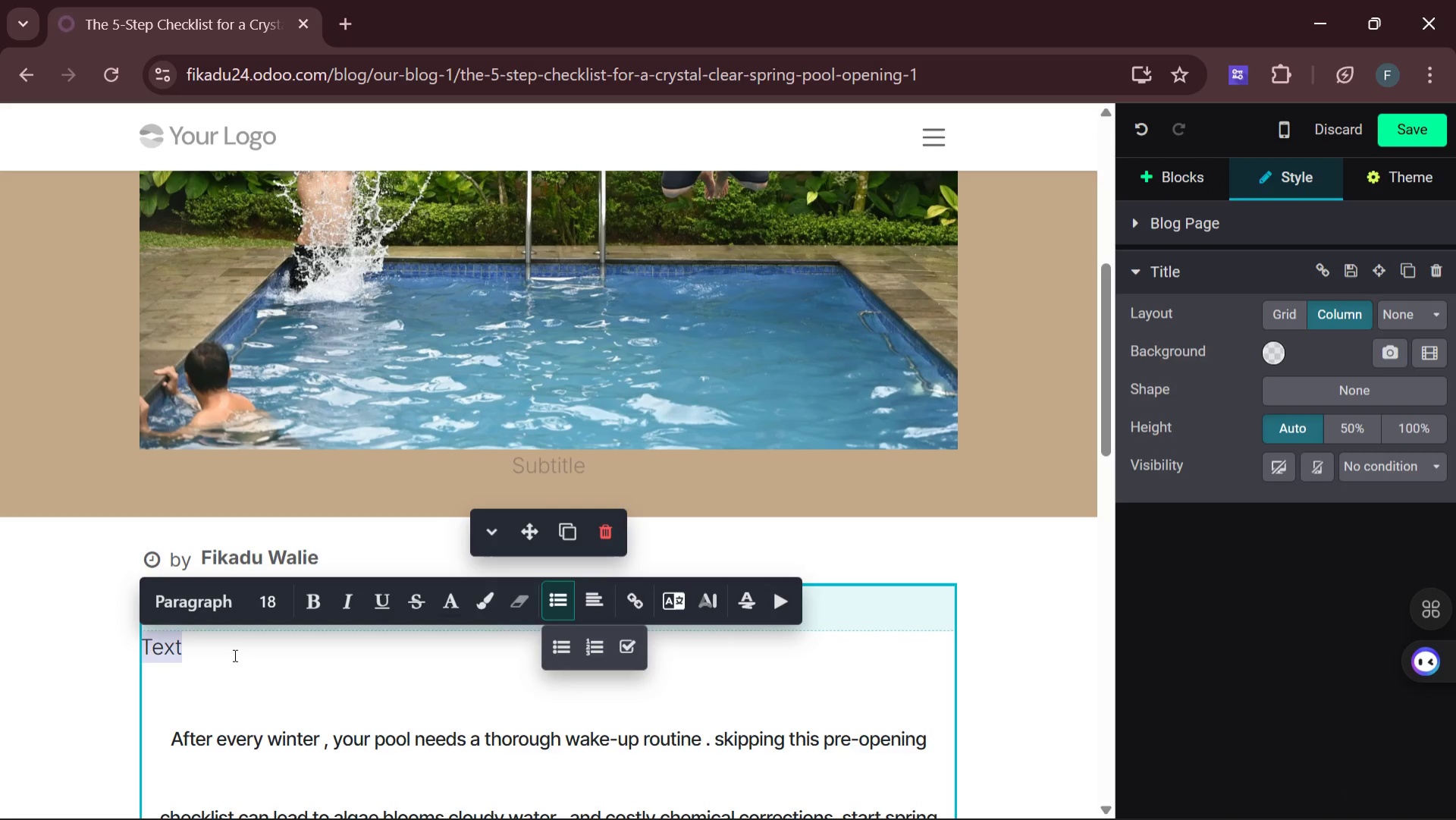 
left_click([203, 658])
 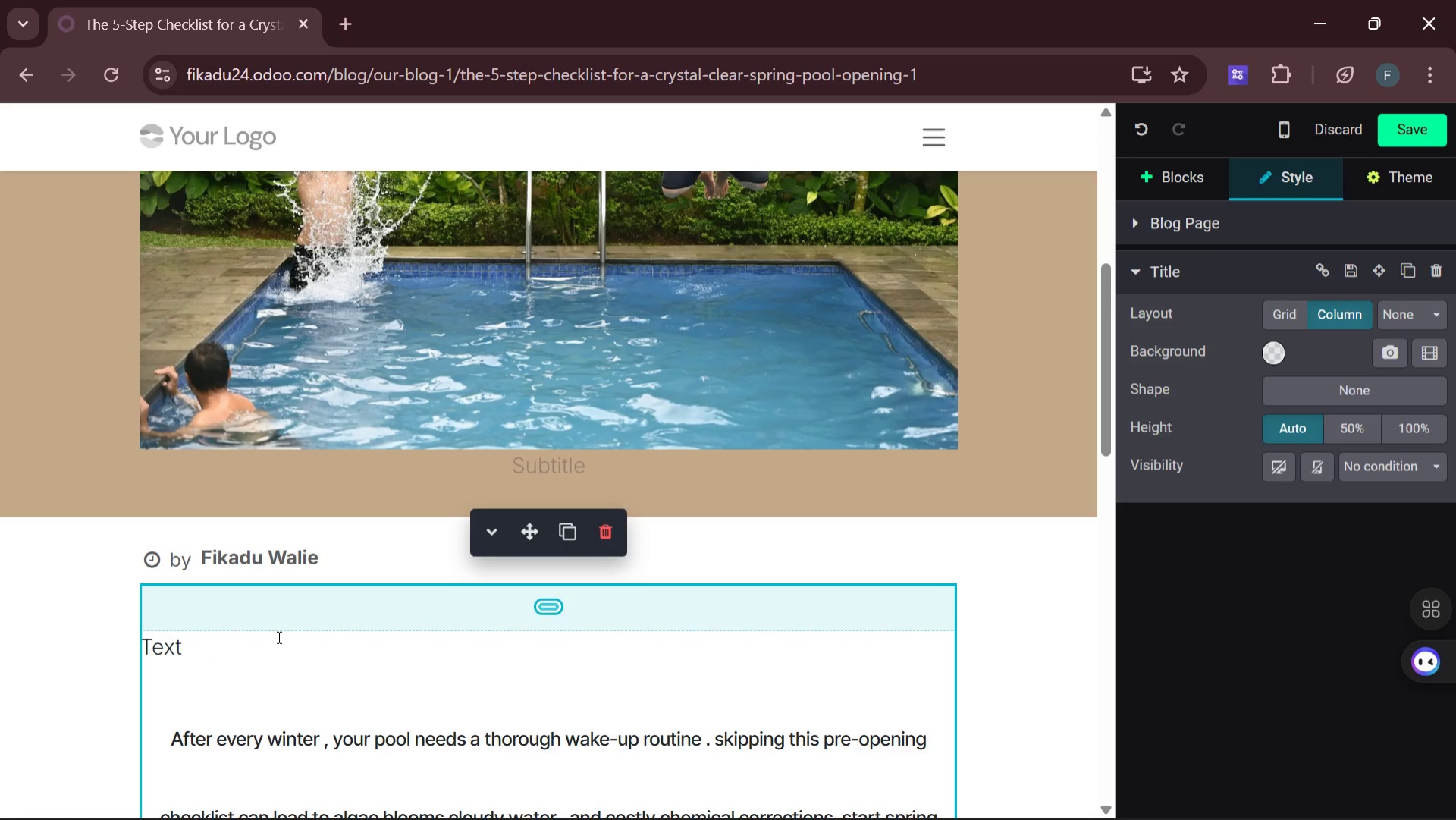 
left_click_drag(start_coordinate=[194, 642], to_coordinate=[144, 643])
 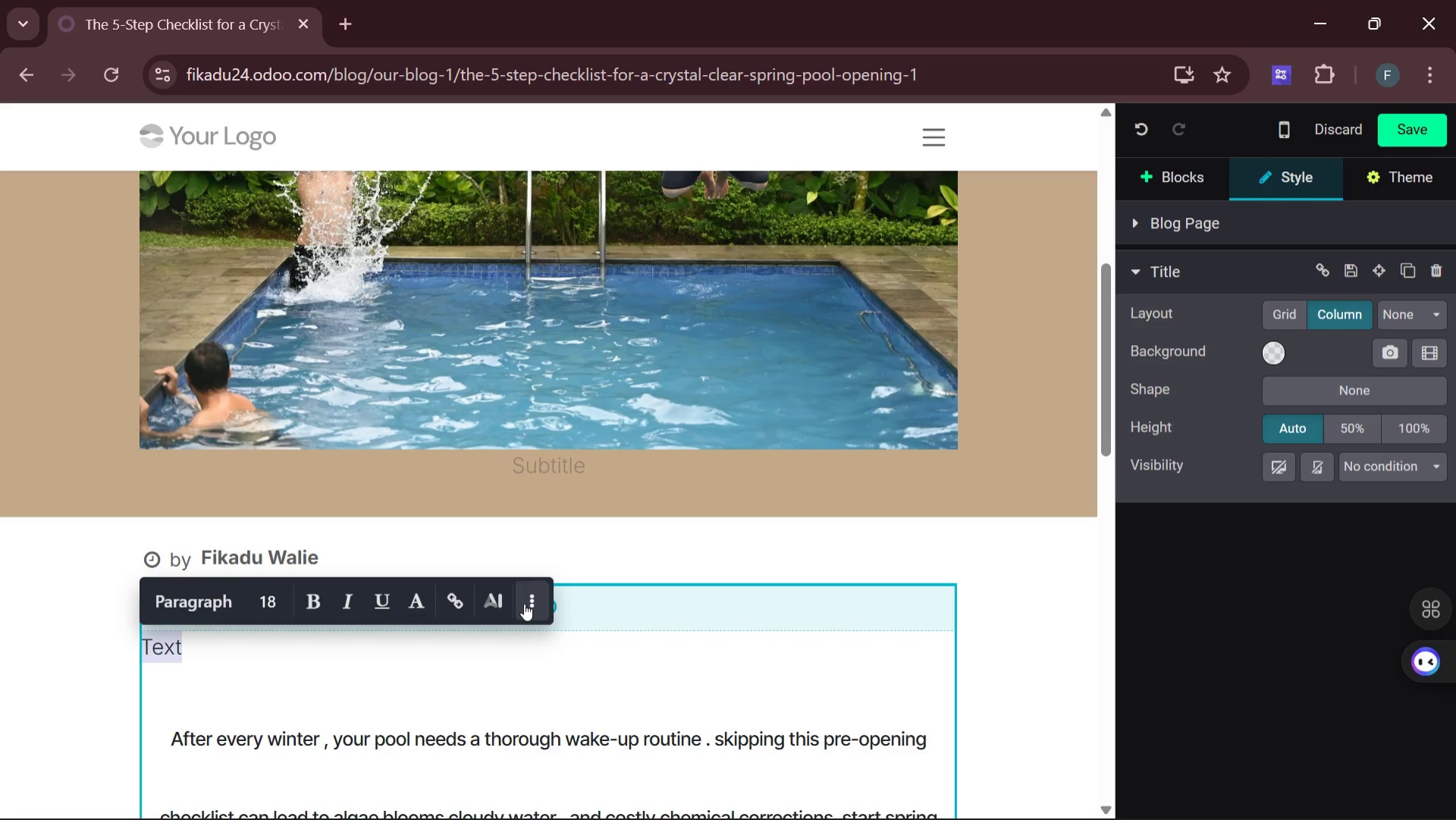 
wait(43.53)
 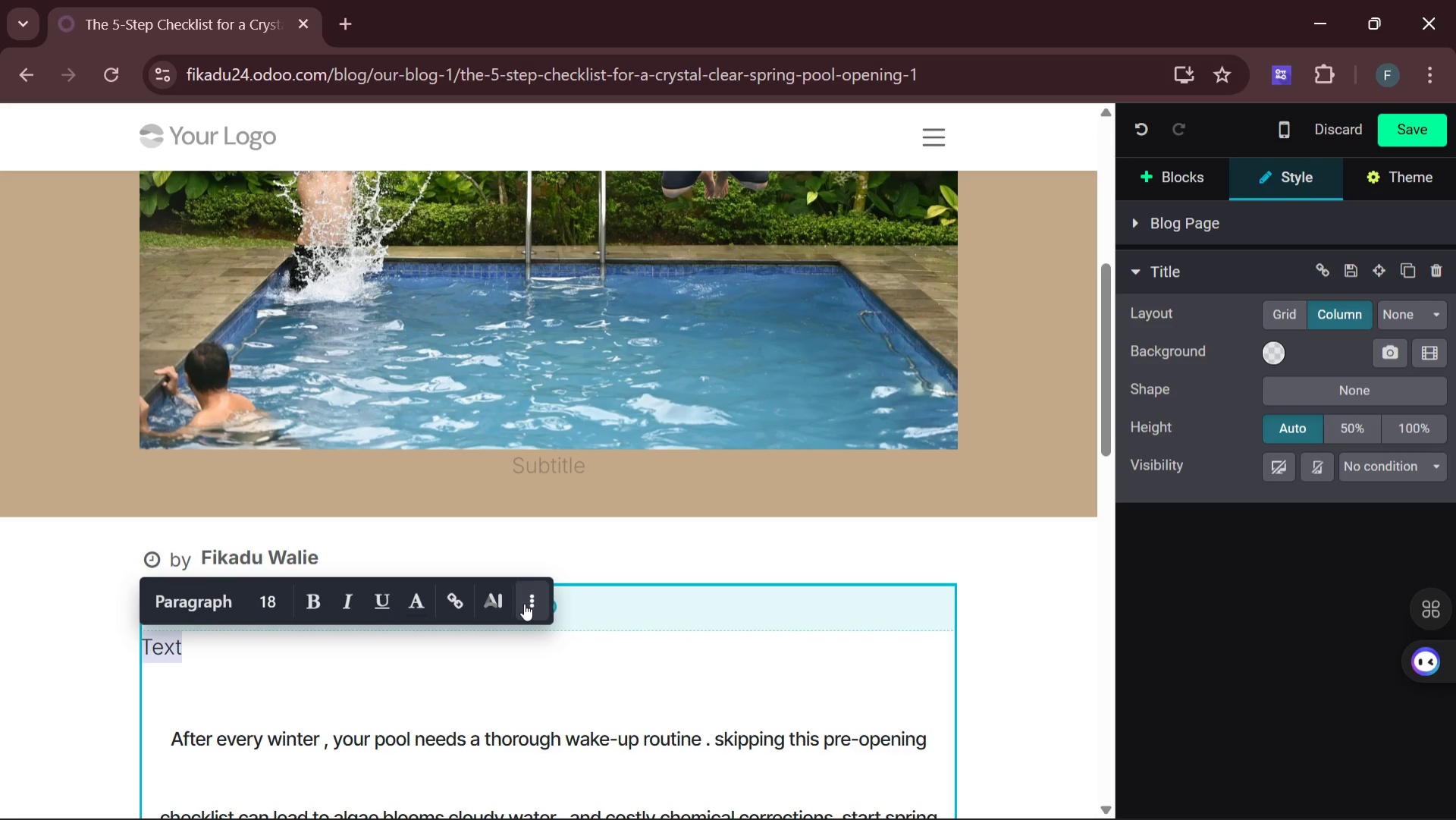 
left_click([524, 603])
 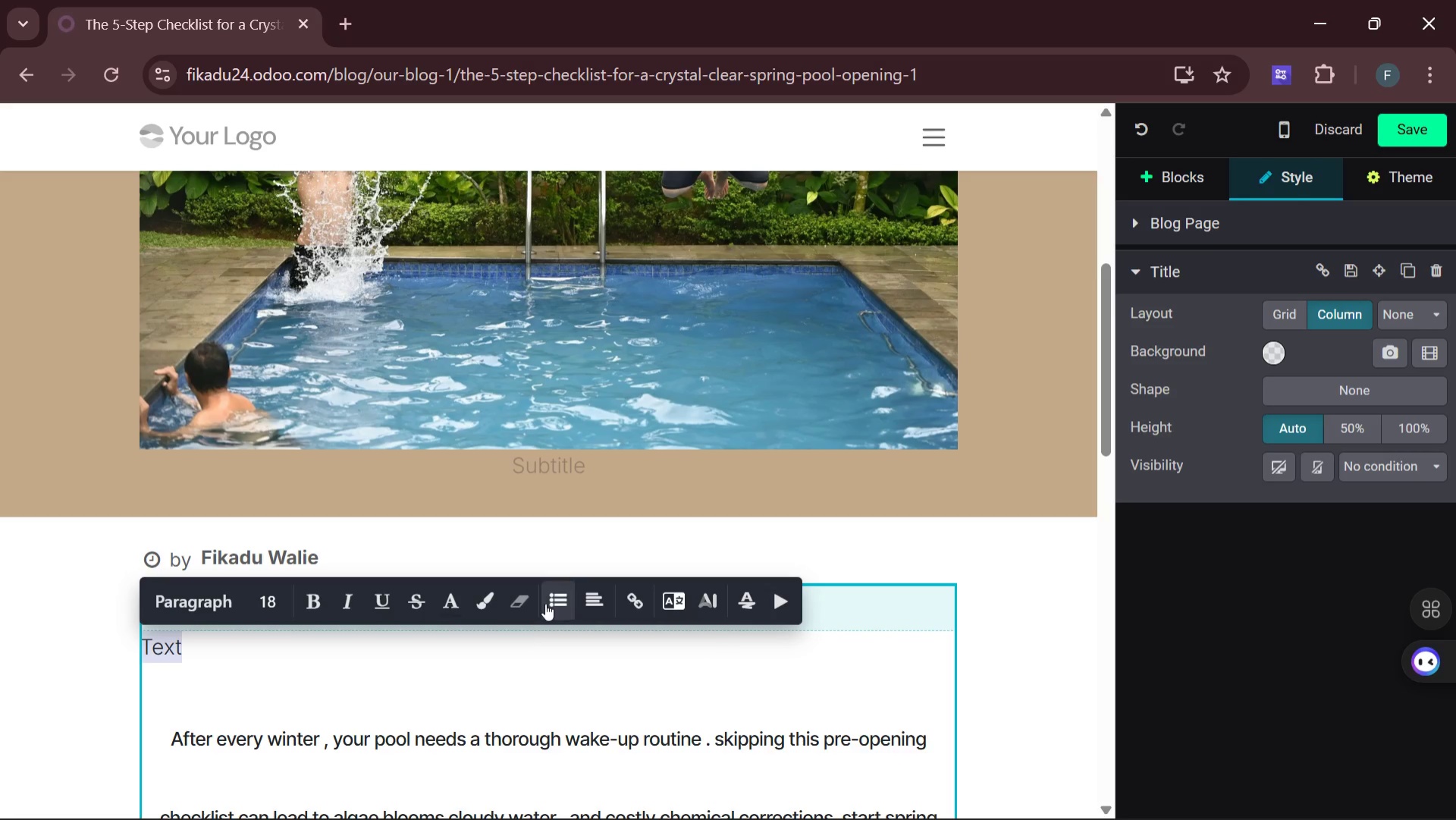 
mouse_move([554, 603])
 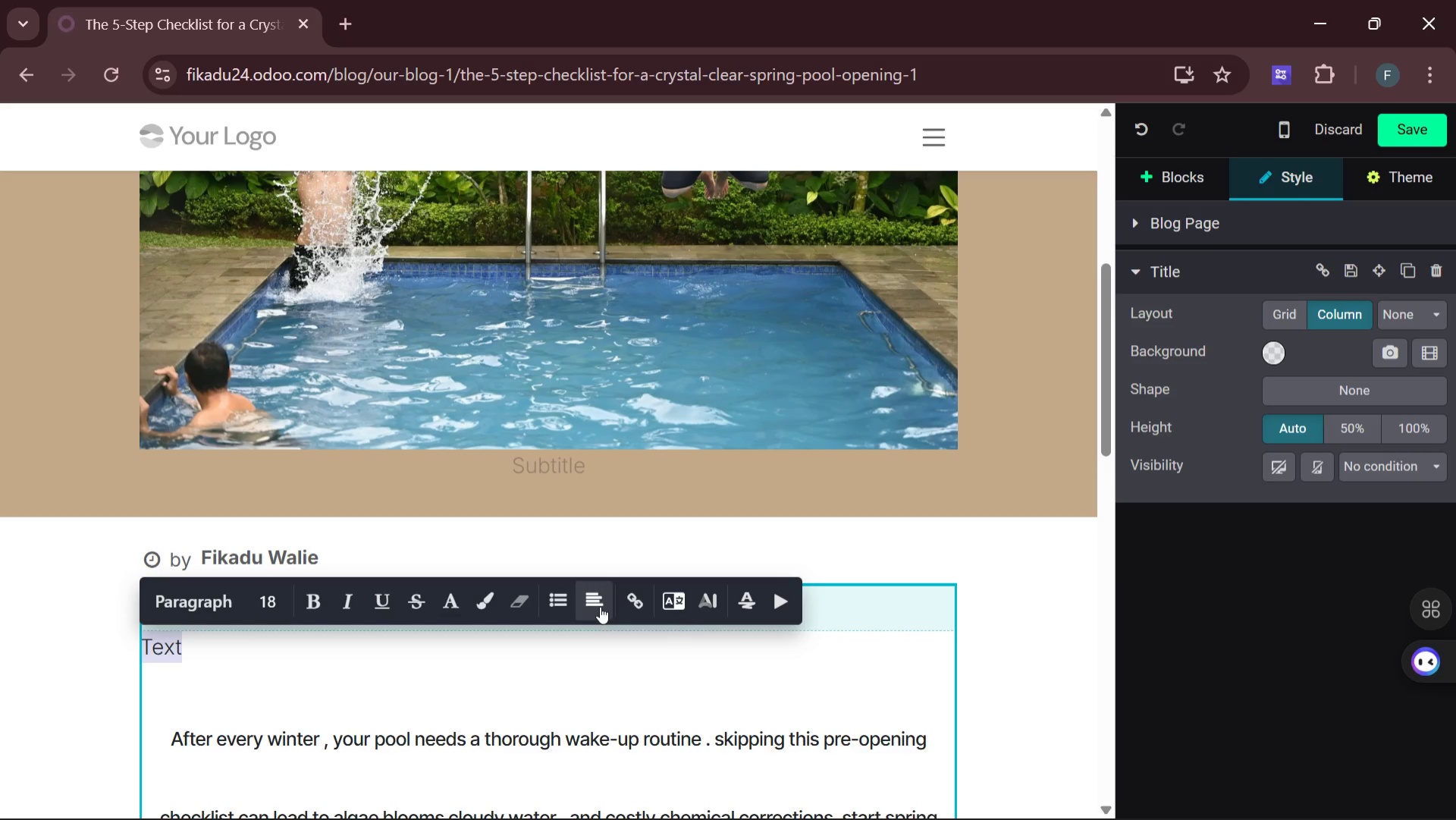 
wait(5.87)
 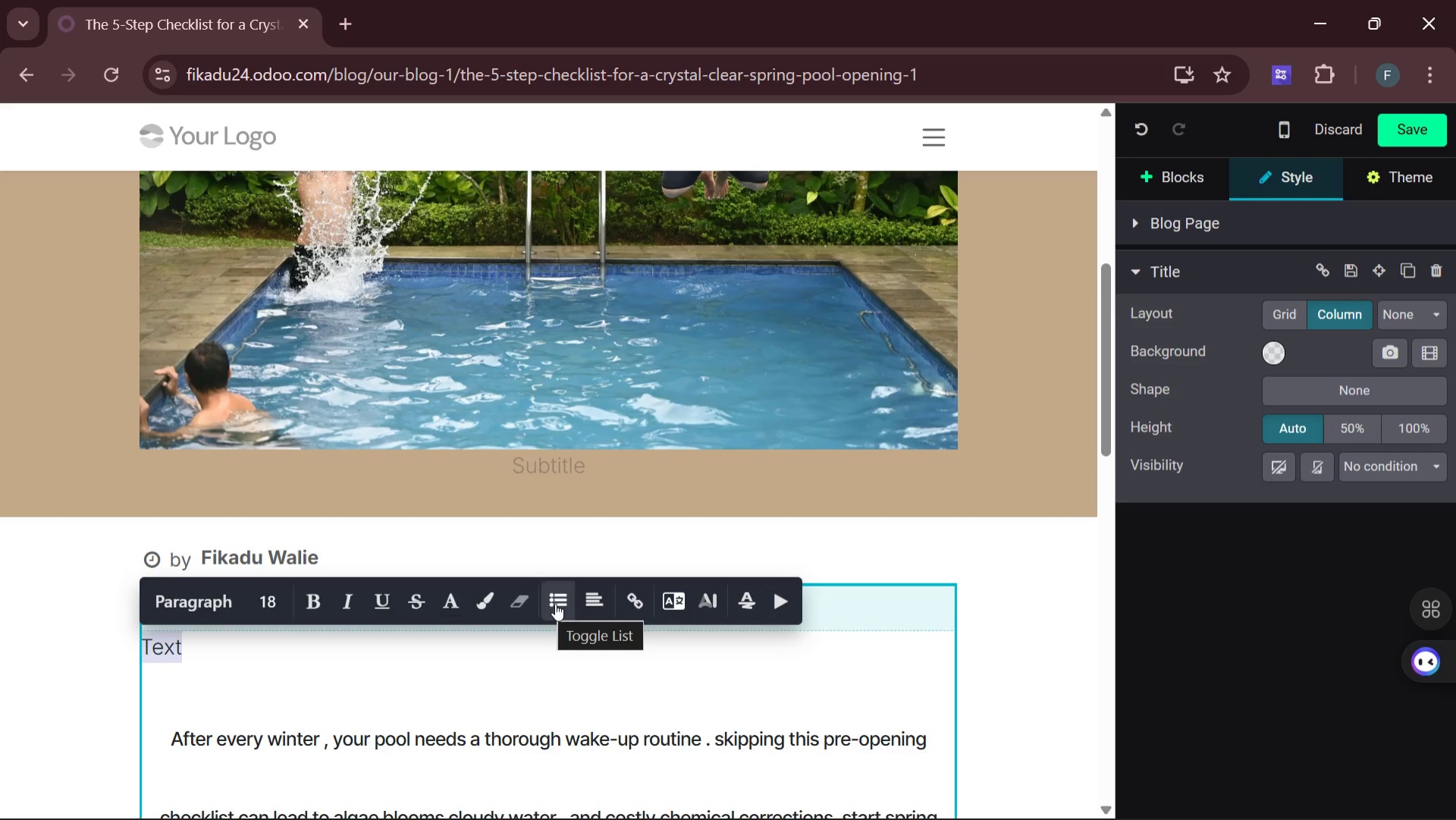 
left_click([557, 604])
 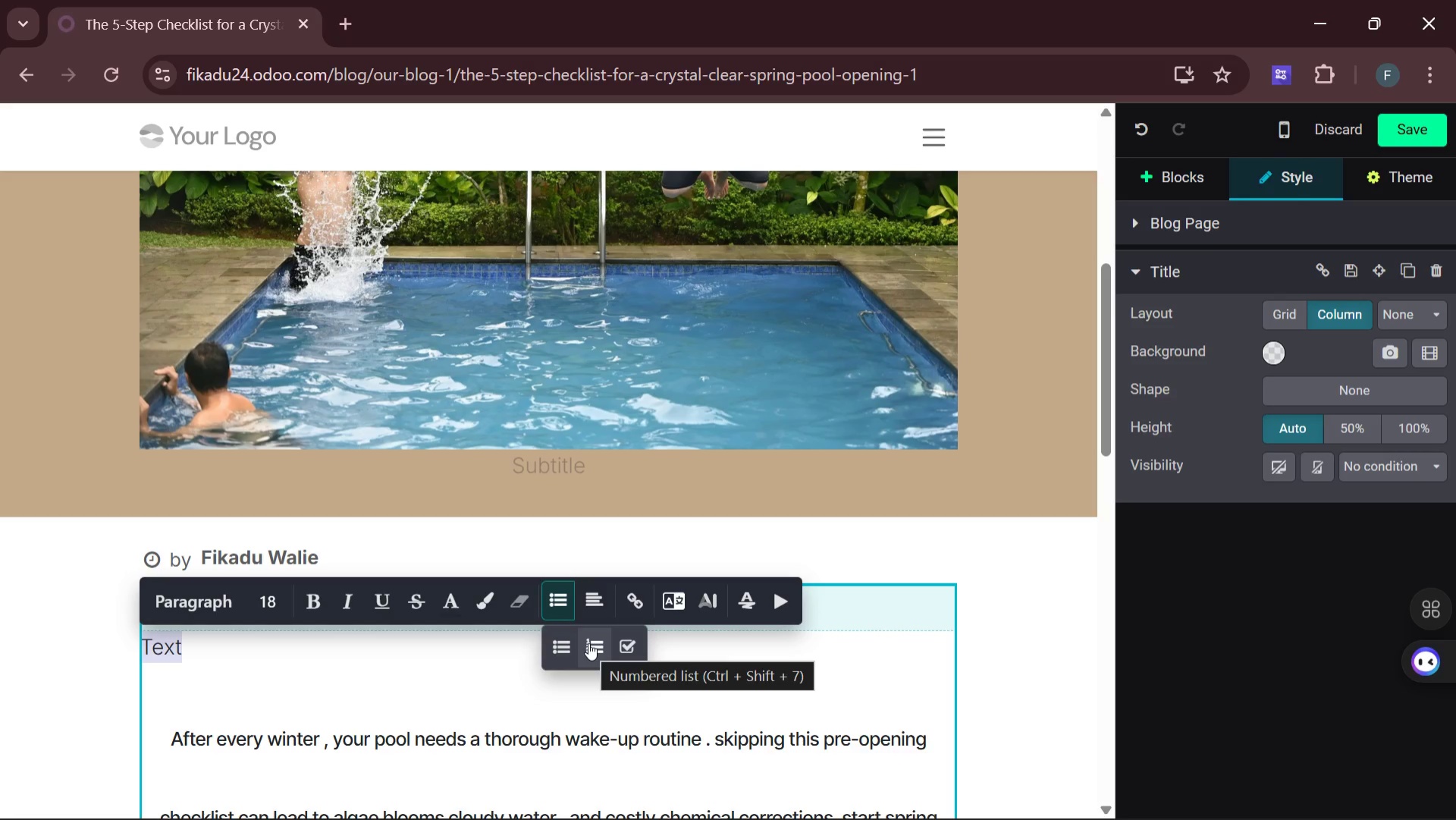 
wait(21.31)
 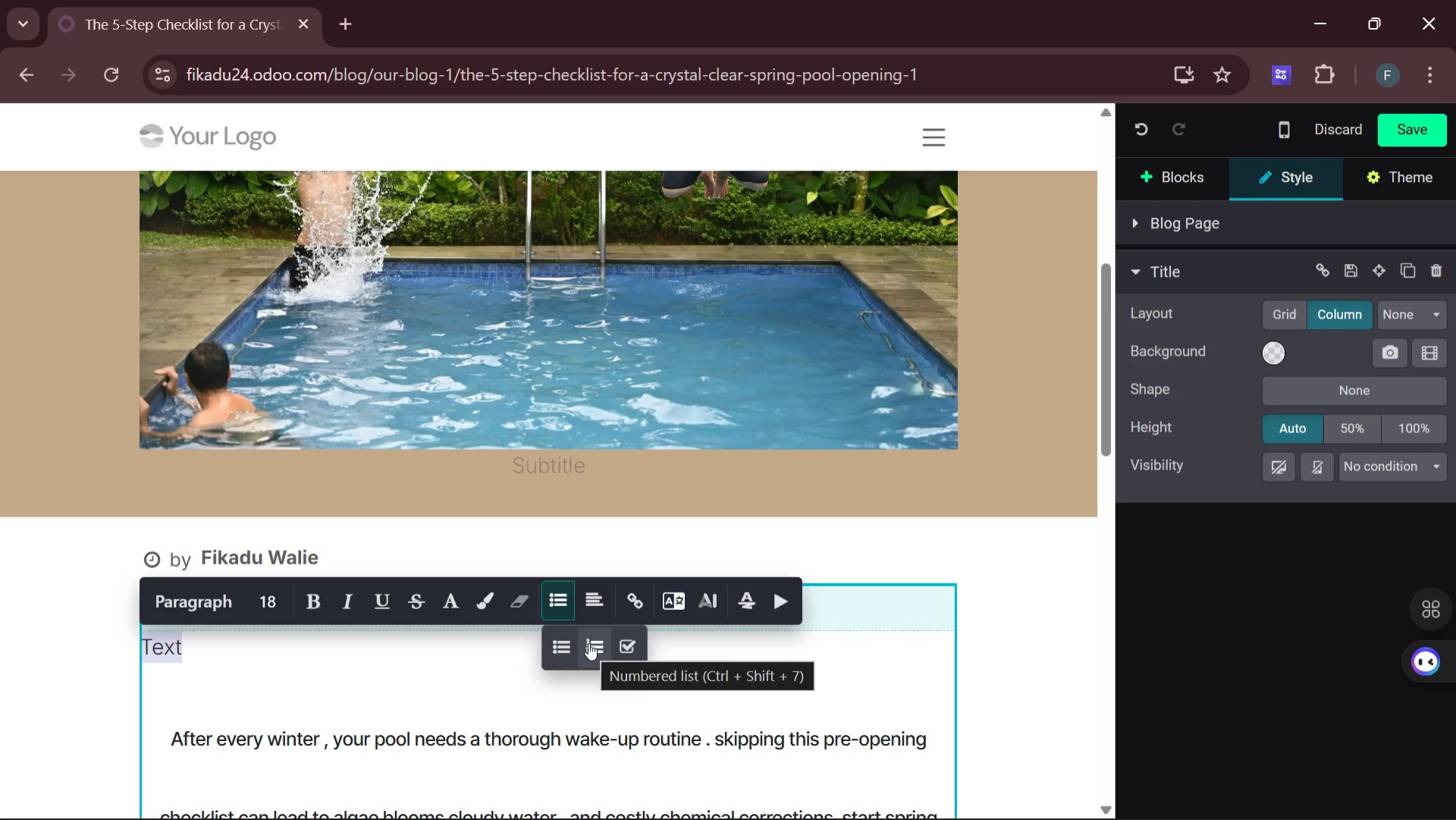 
left_click([297, 649])
 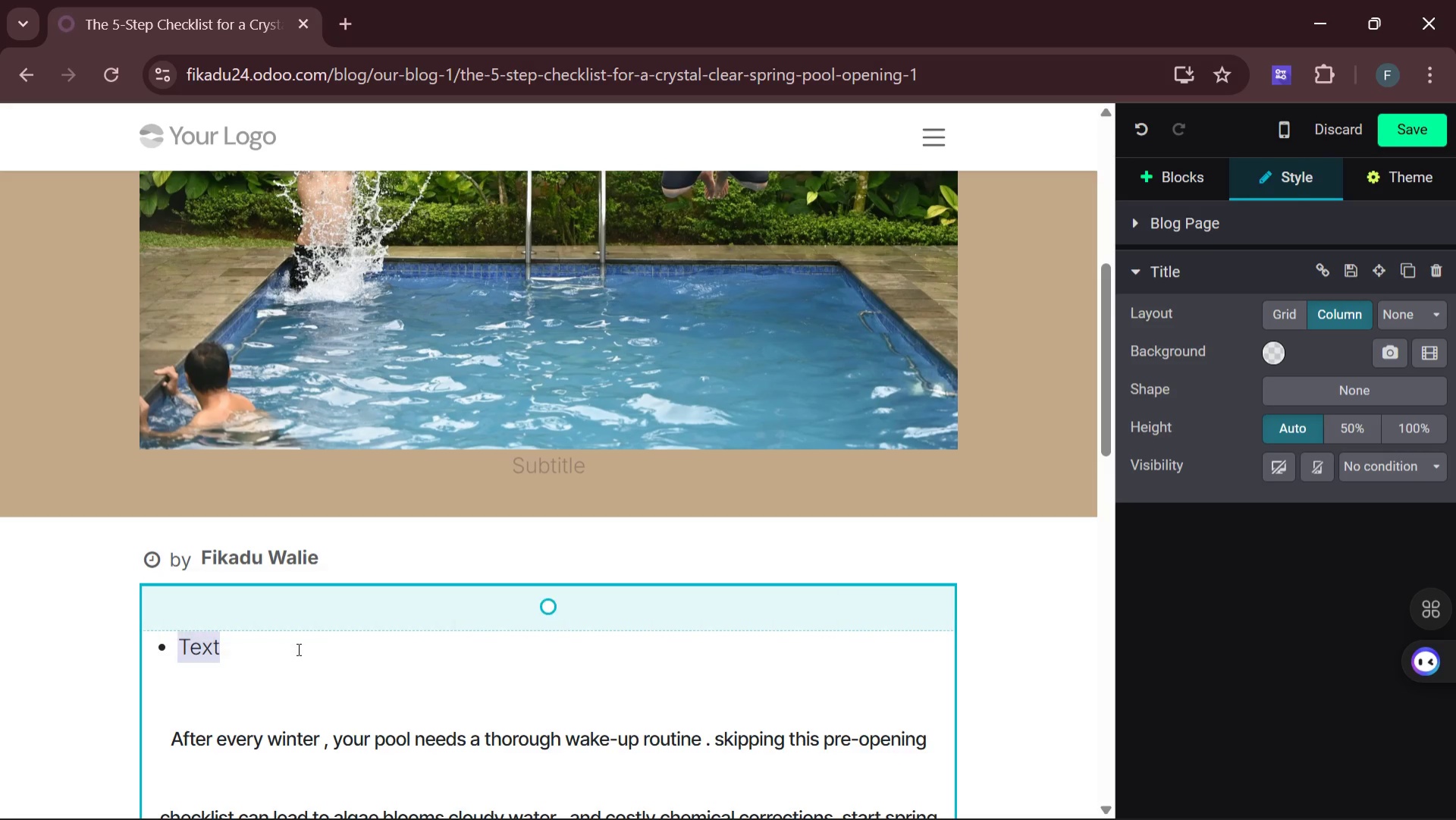 
mouse_move([340, 650])
 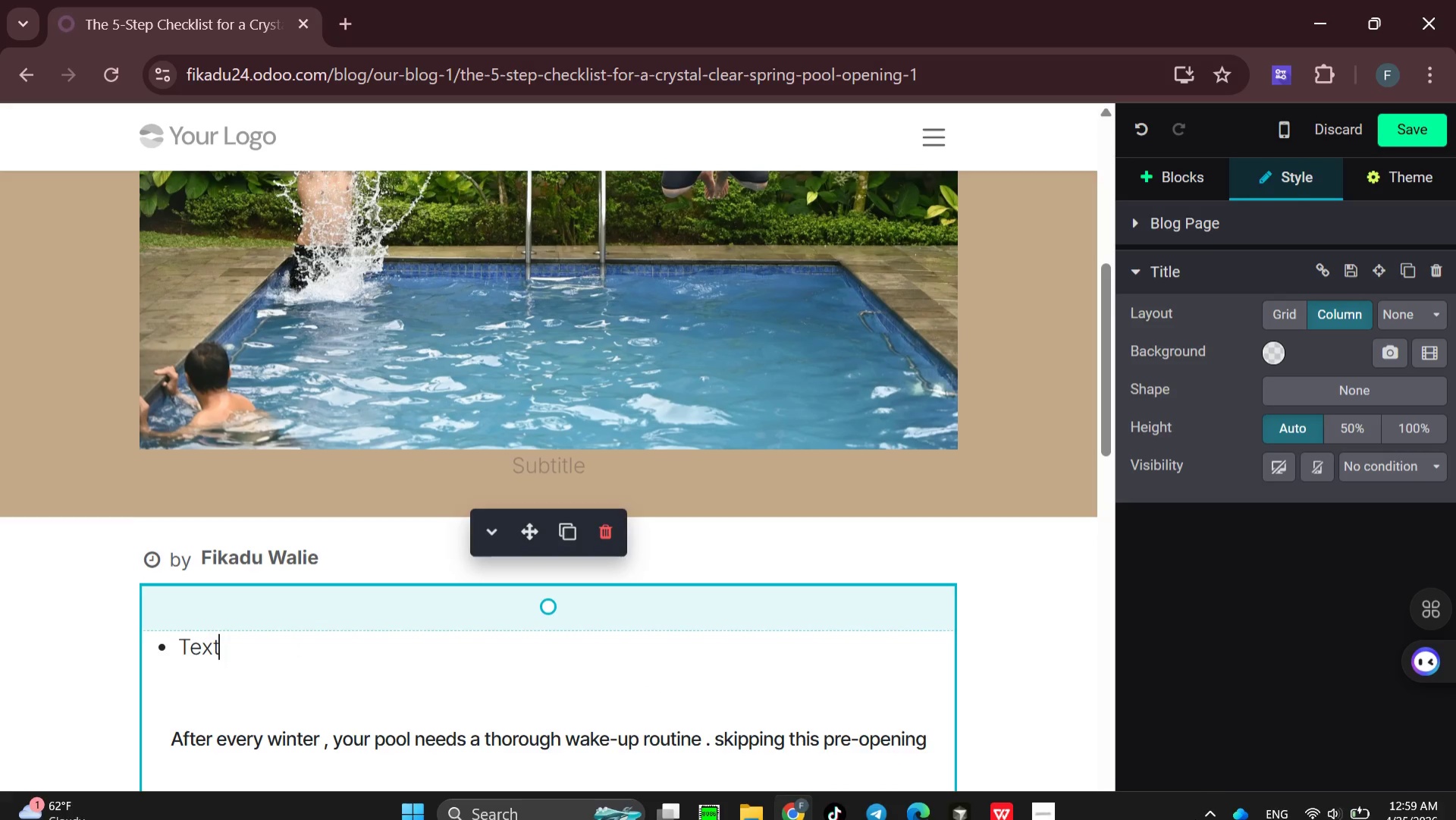 
key(Backspace)
 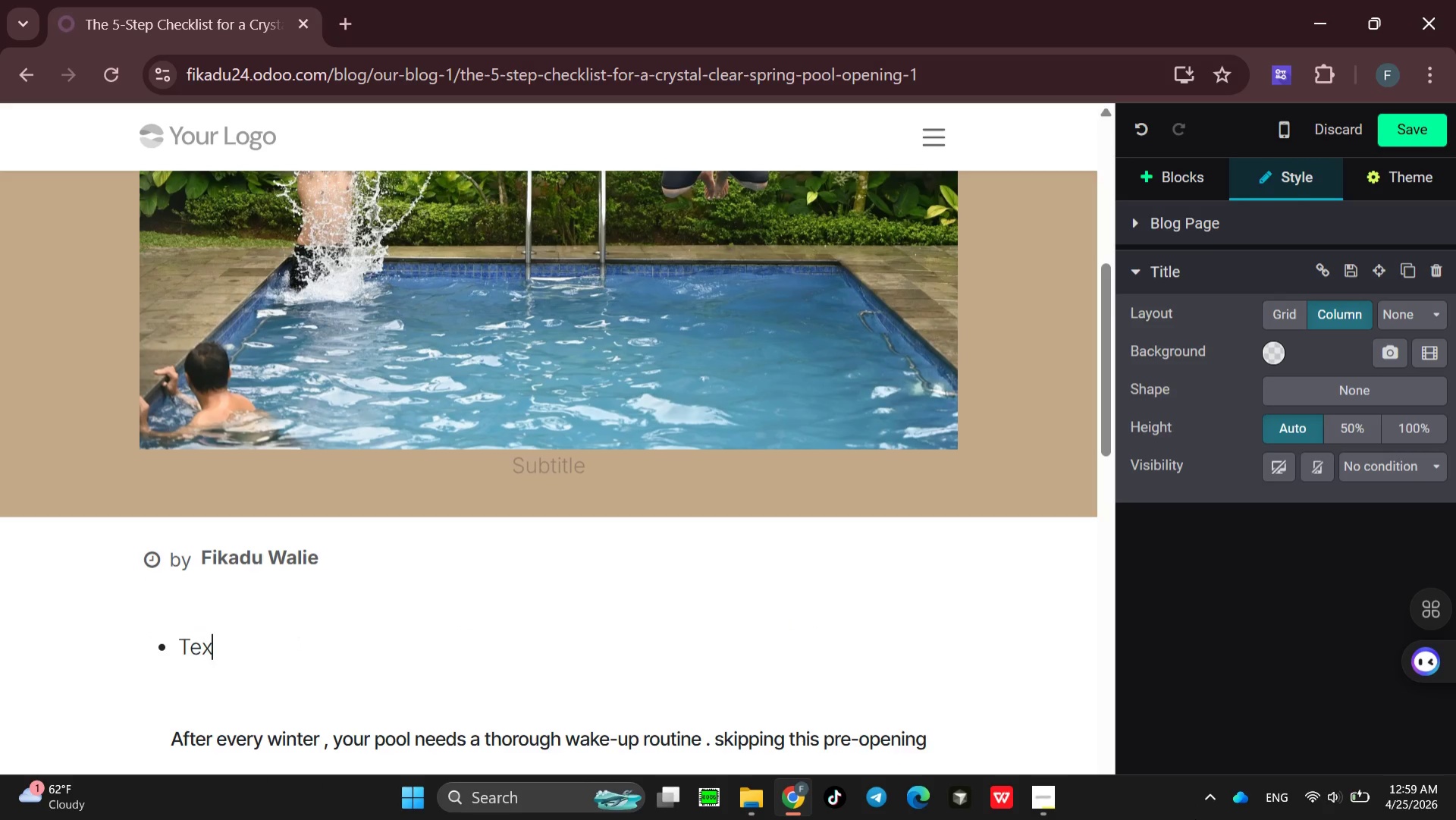 
key(Backspace)
 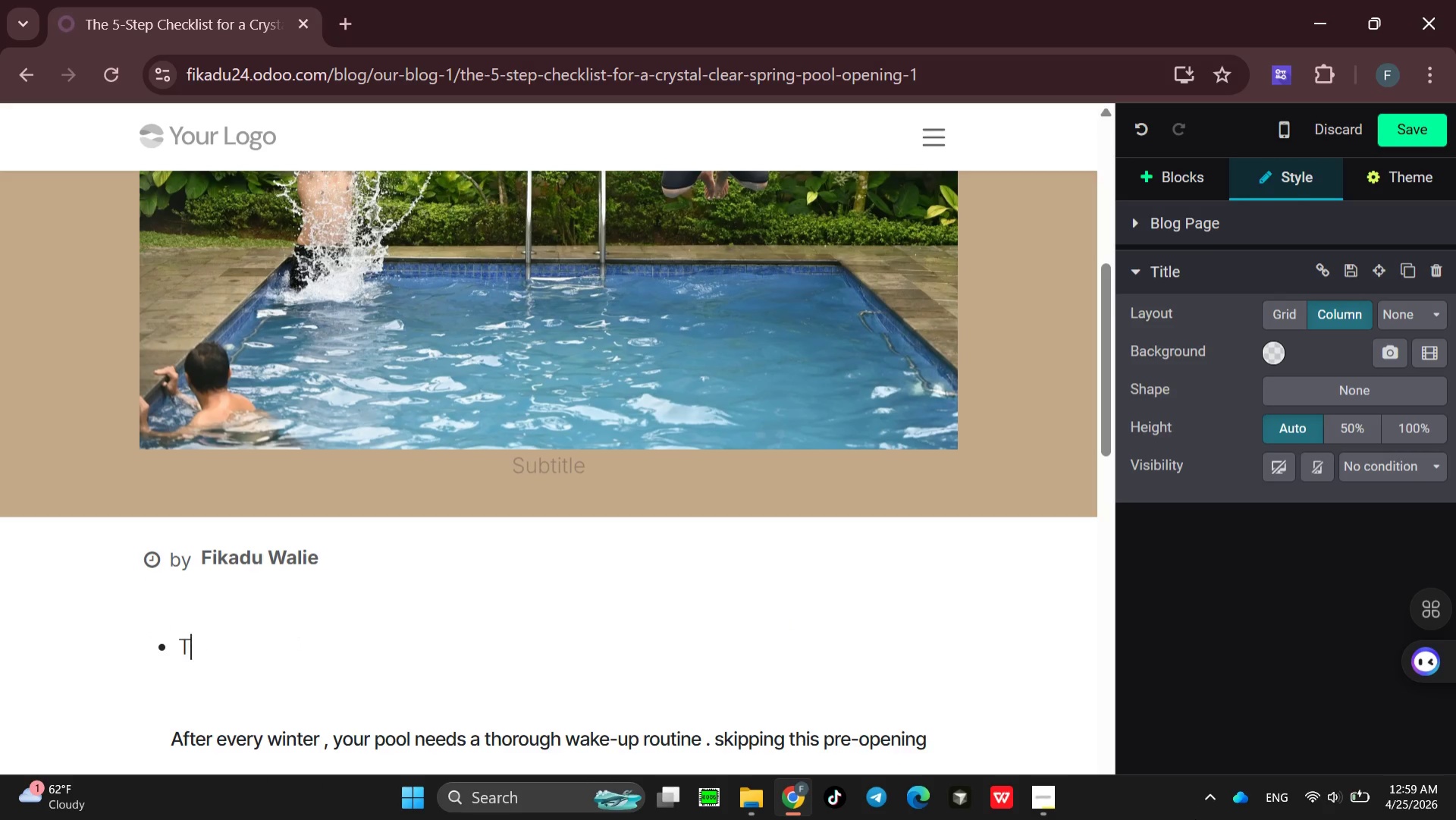 
key(Backspace)
 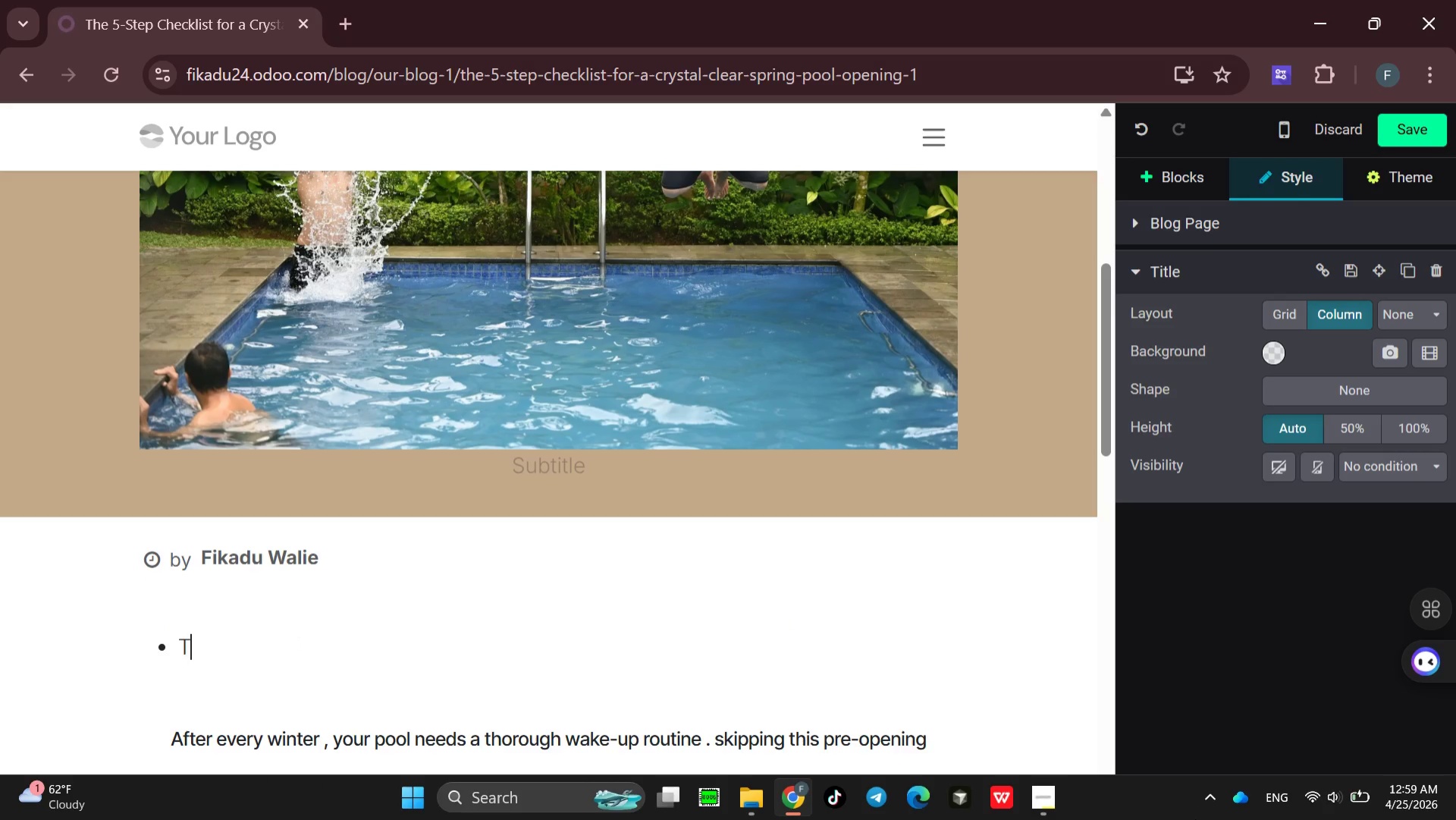 
key(Backspace)
 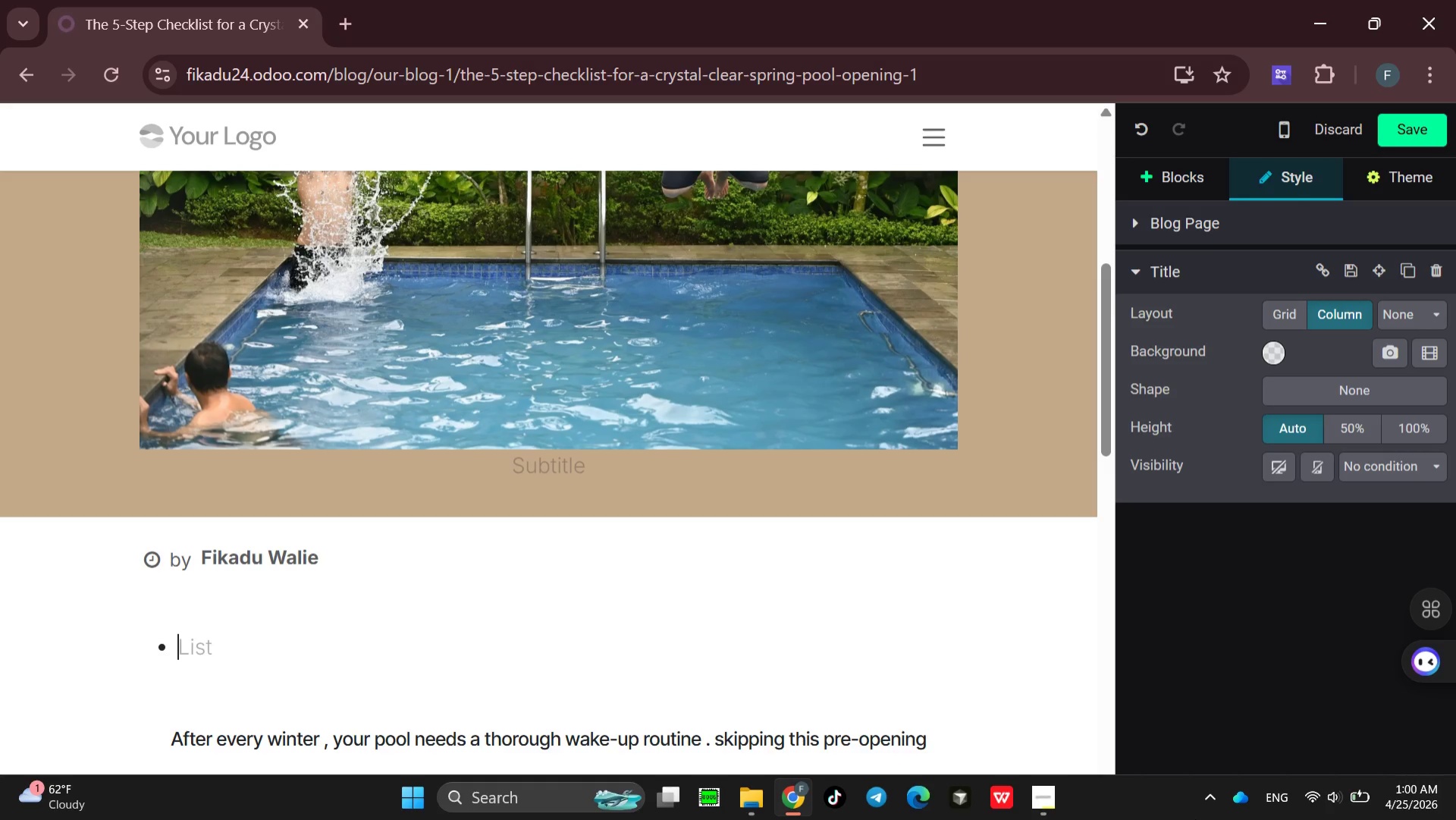 
wait(12.53)
 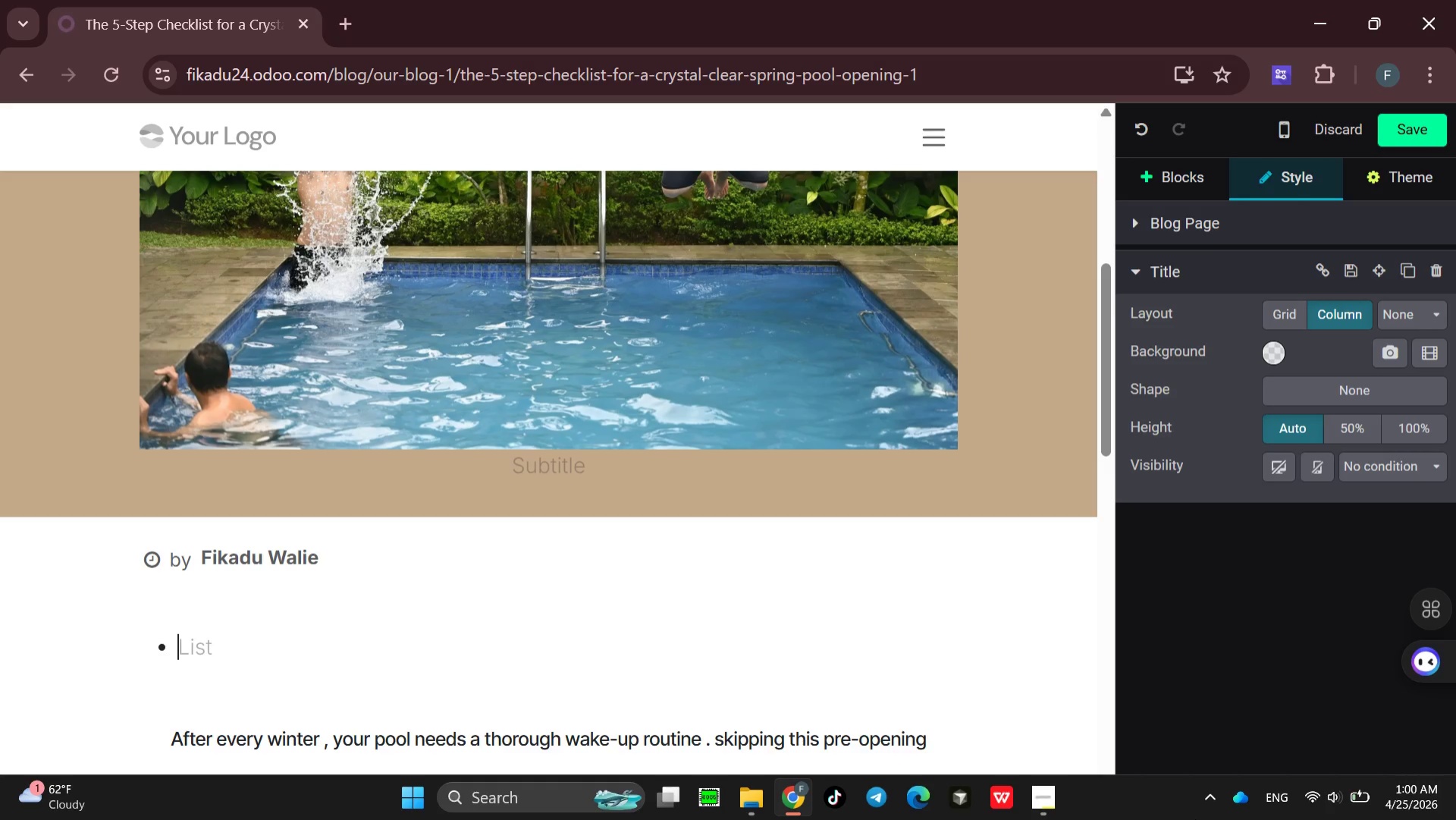 
type(remove debris )
 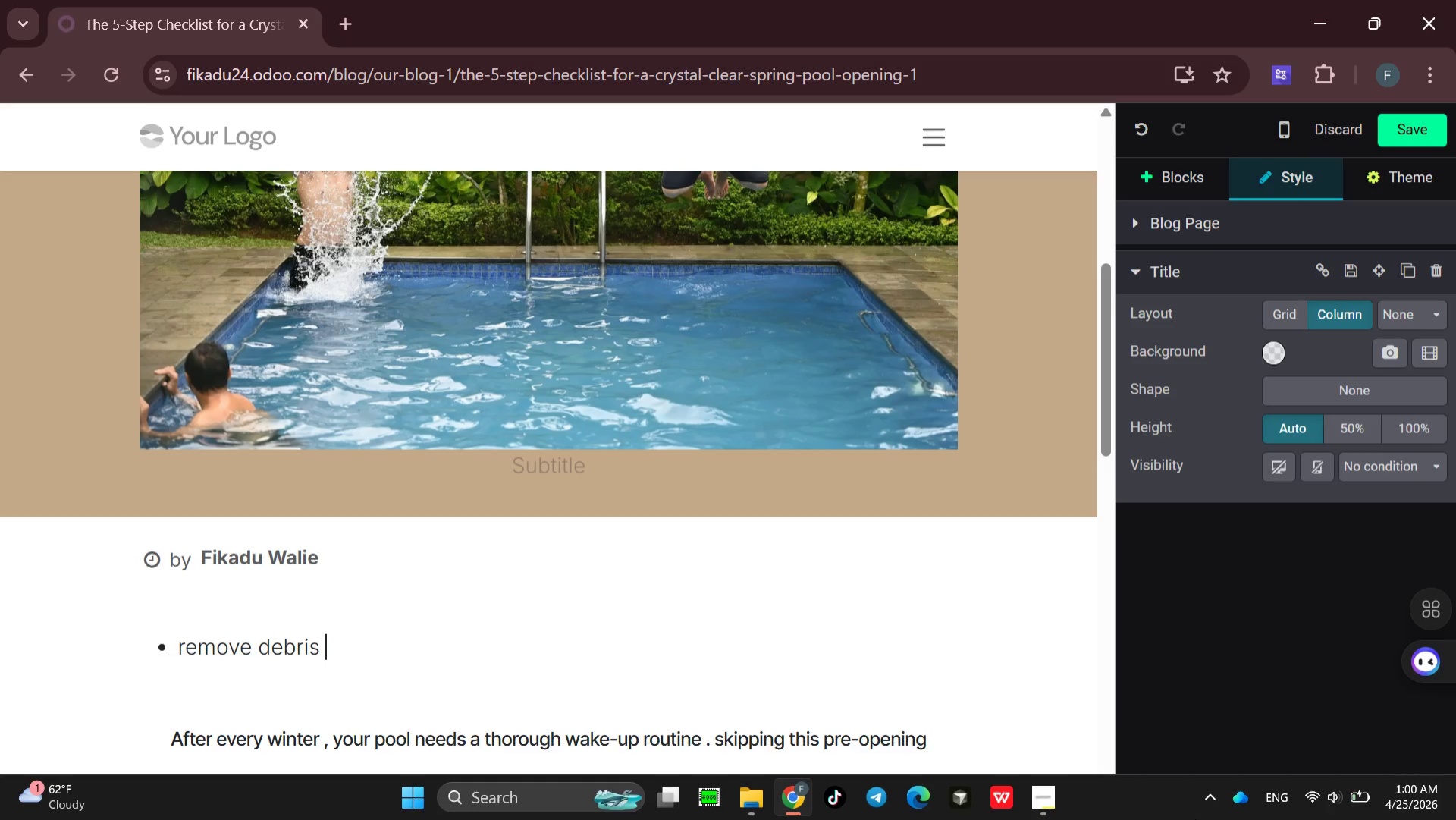 
key(Shift+7)
 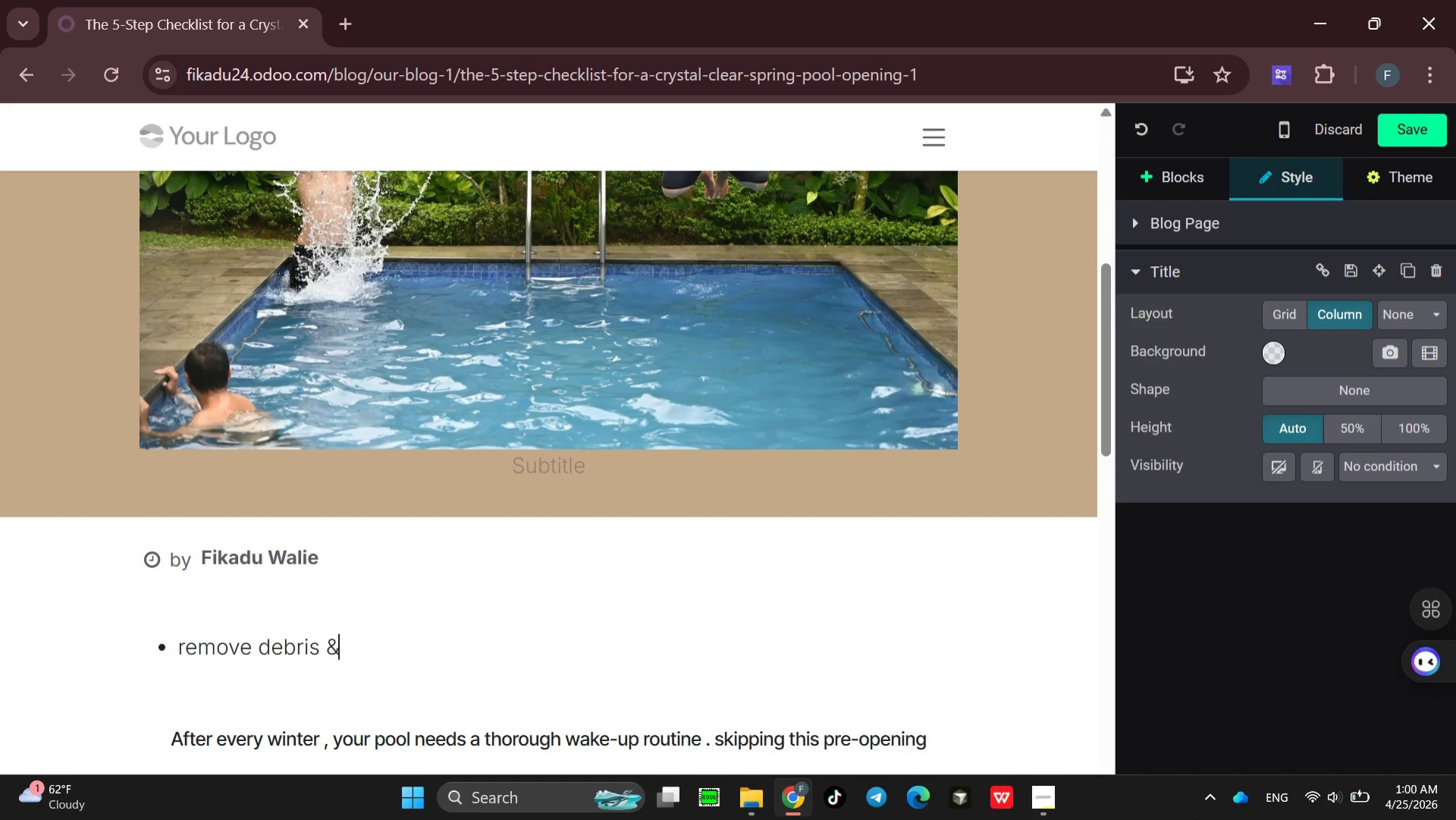 
key(Space)
 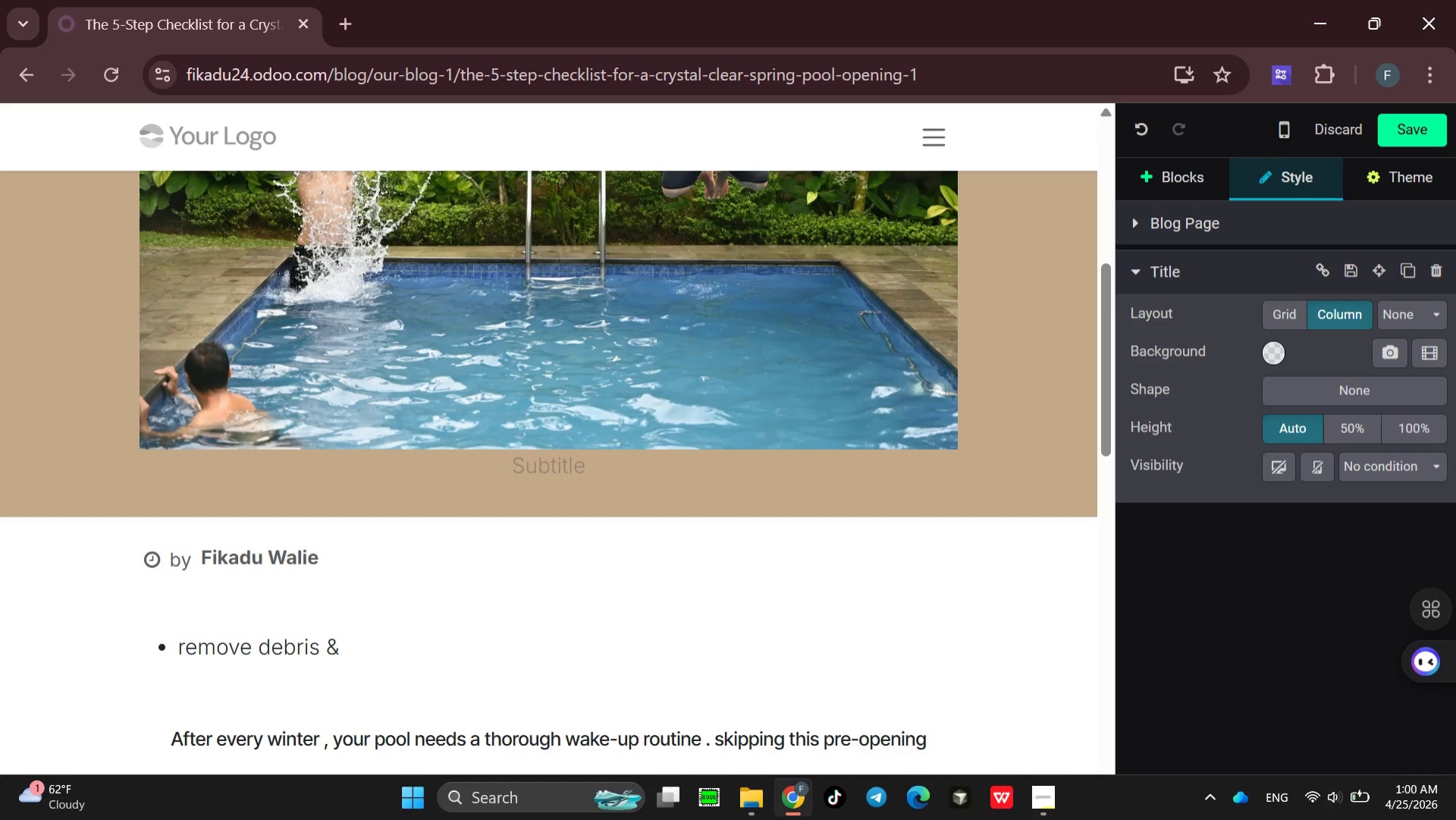 
wait(5.39)
 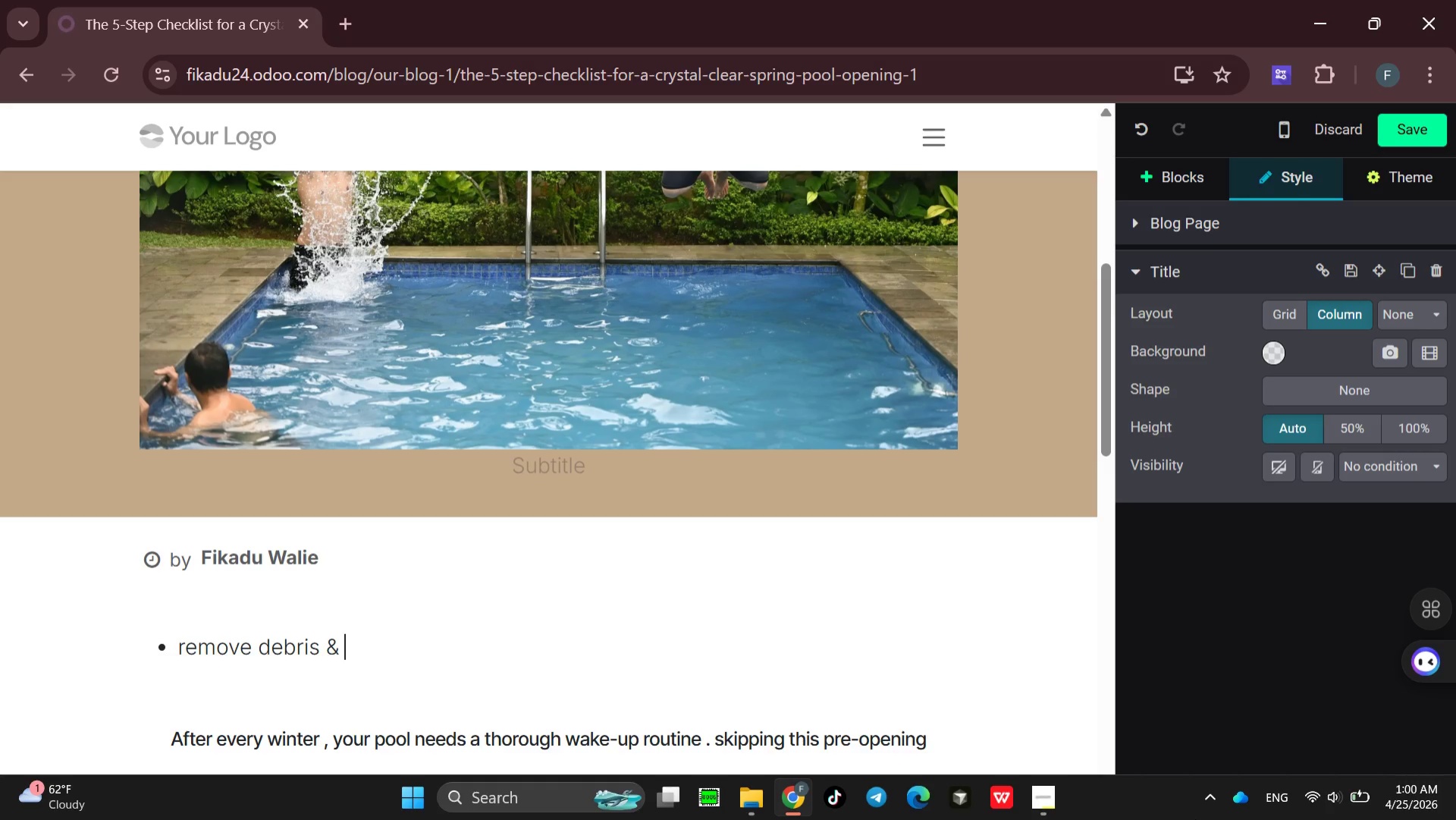 
type(scrub surface )
 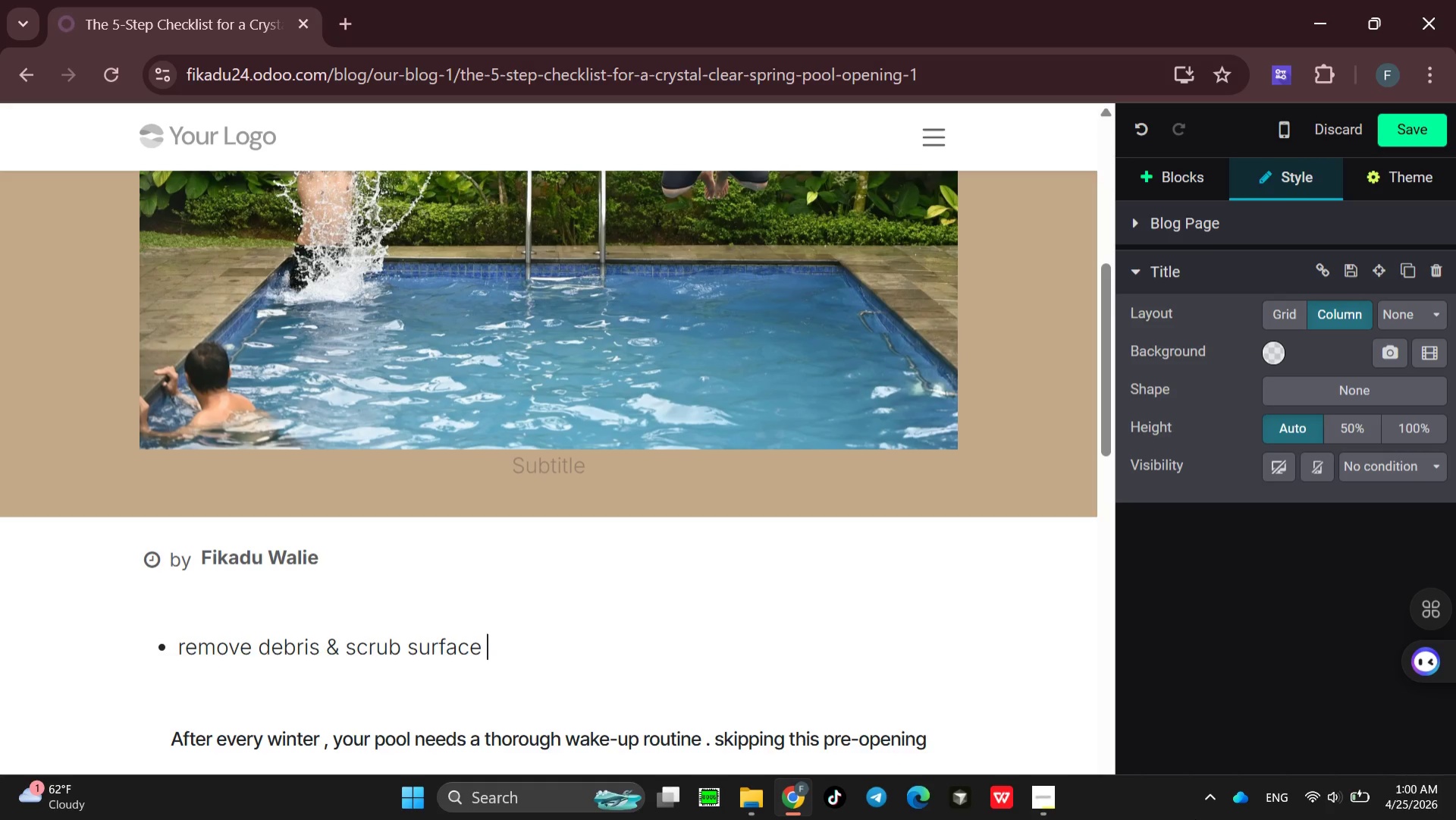 
key(Backspace)
 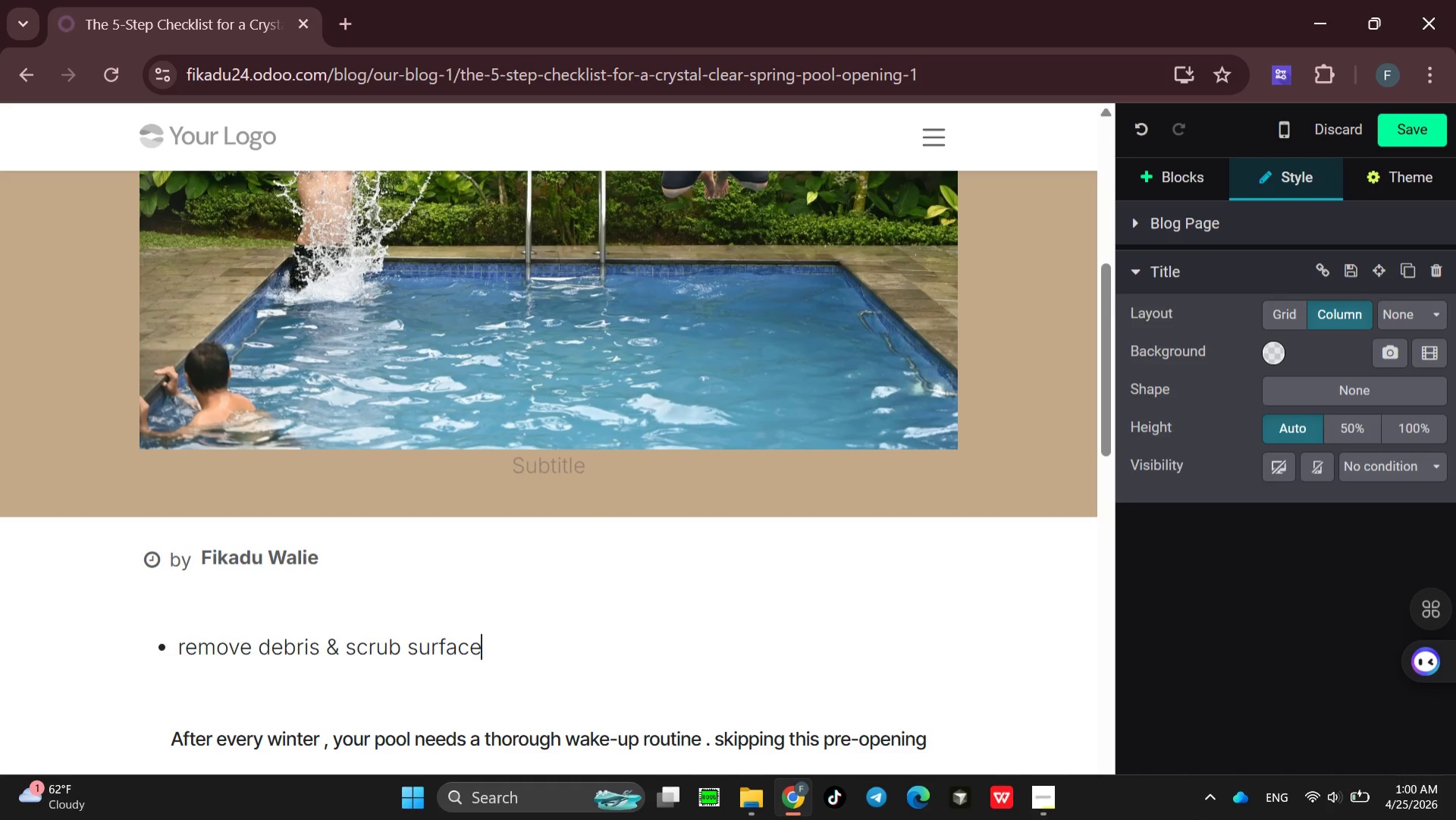 
key(S)
 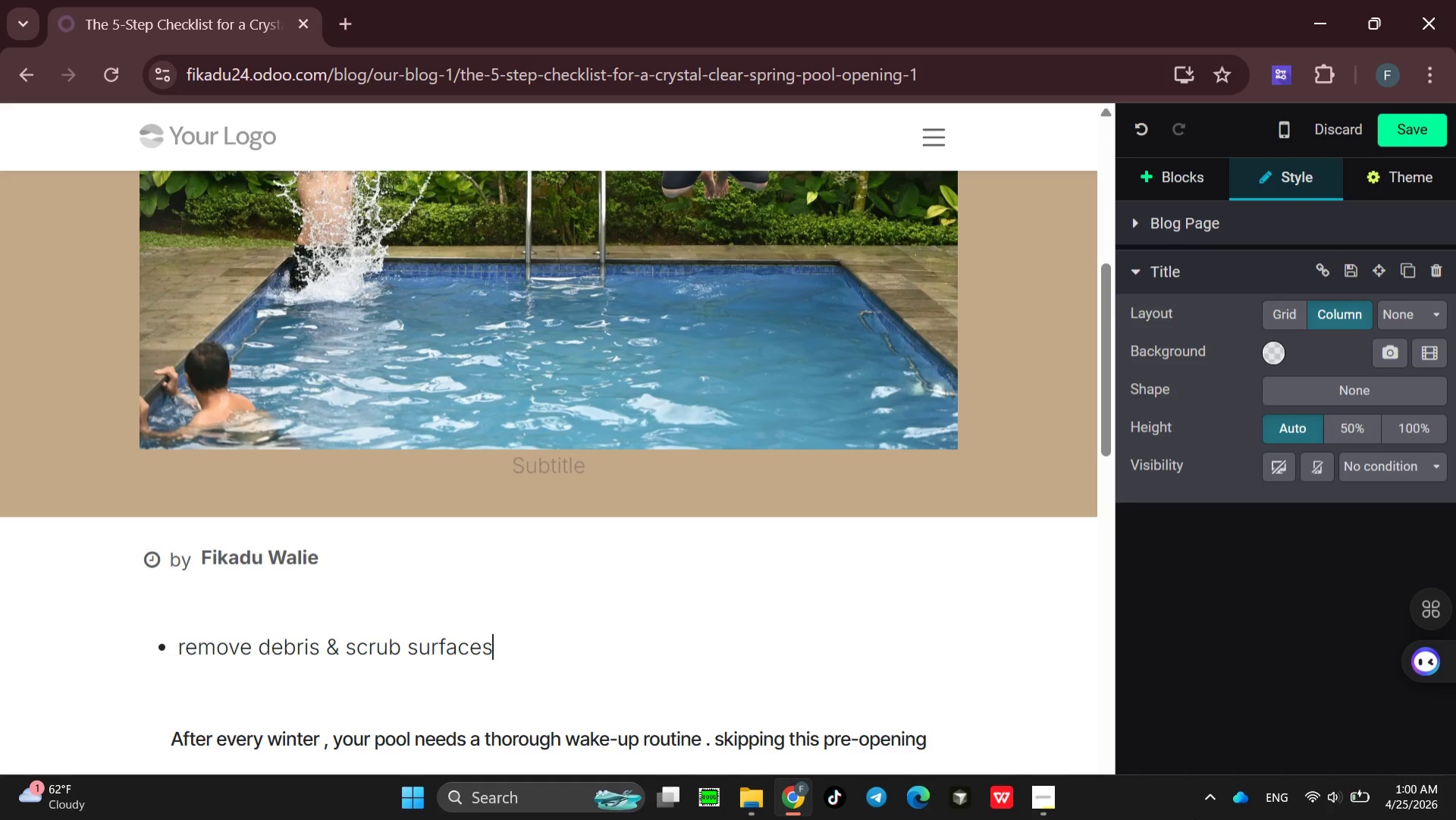 
key(Space)
 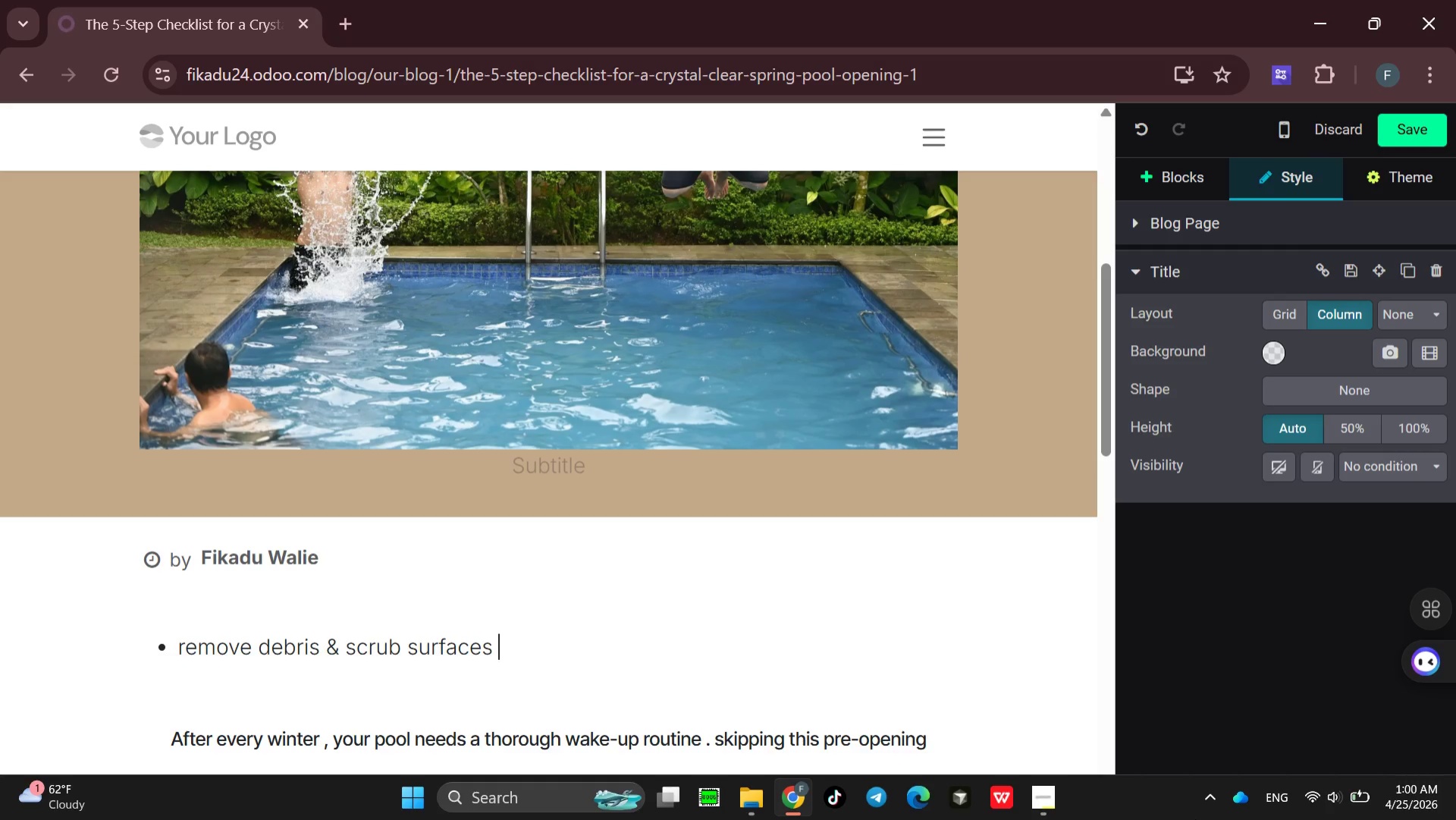 
key(Minus)
 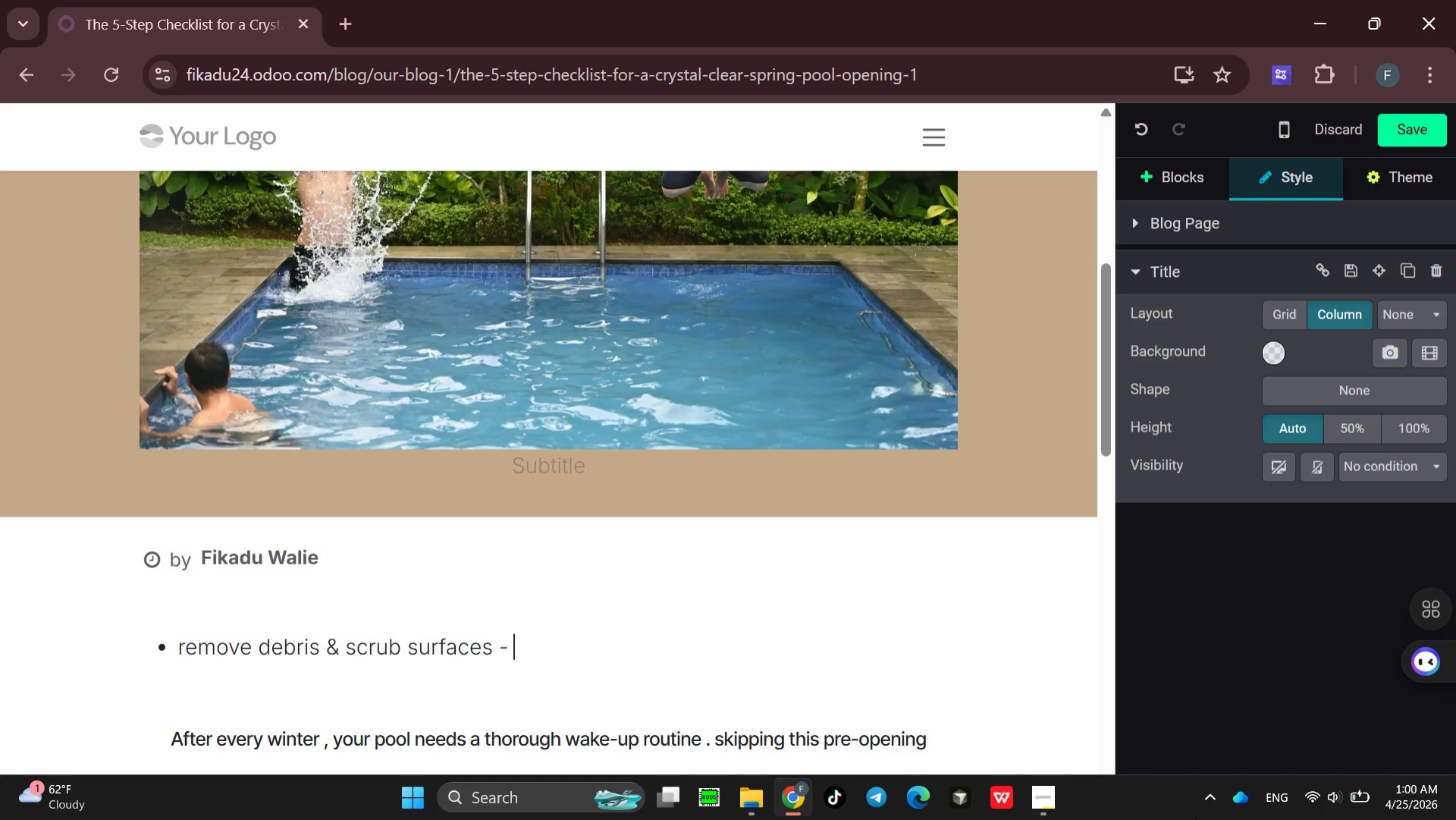 
key(Space)
 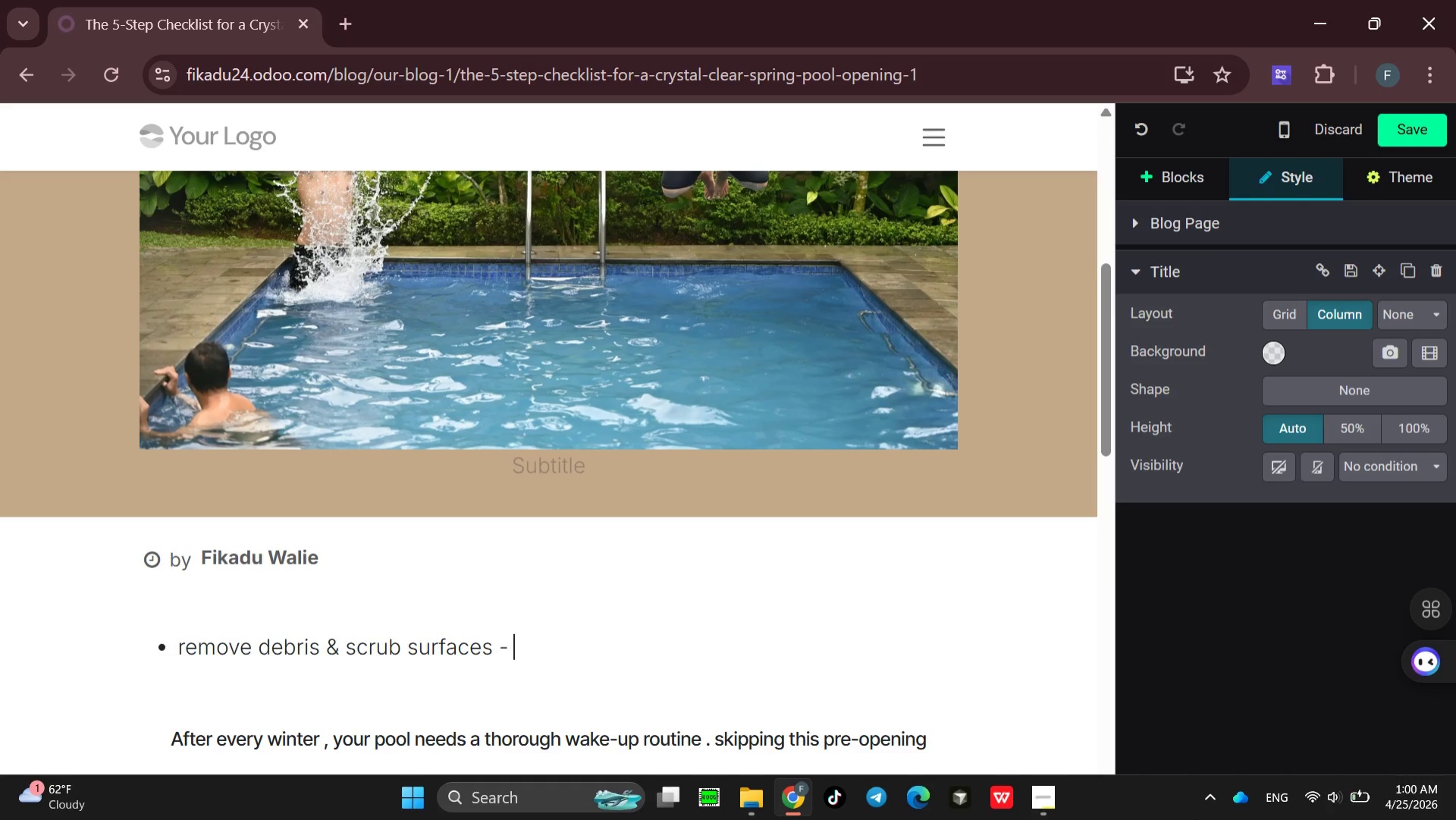 
type(clear leaves )
key(Backspace)
type(, )
 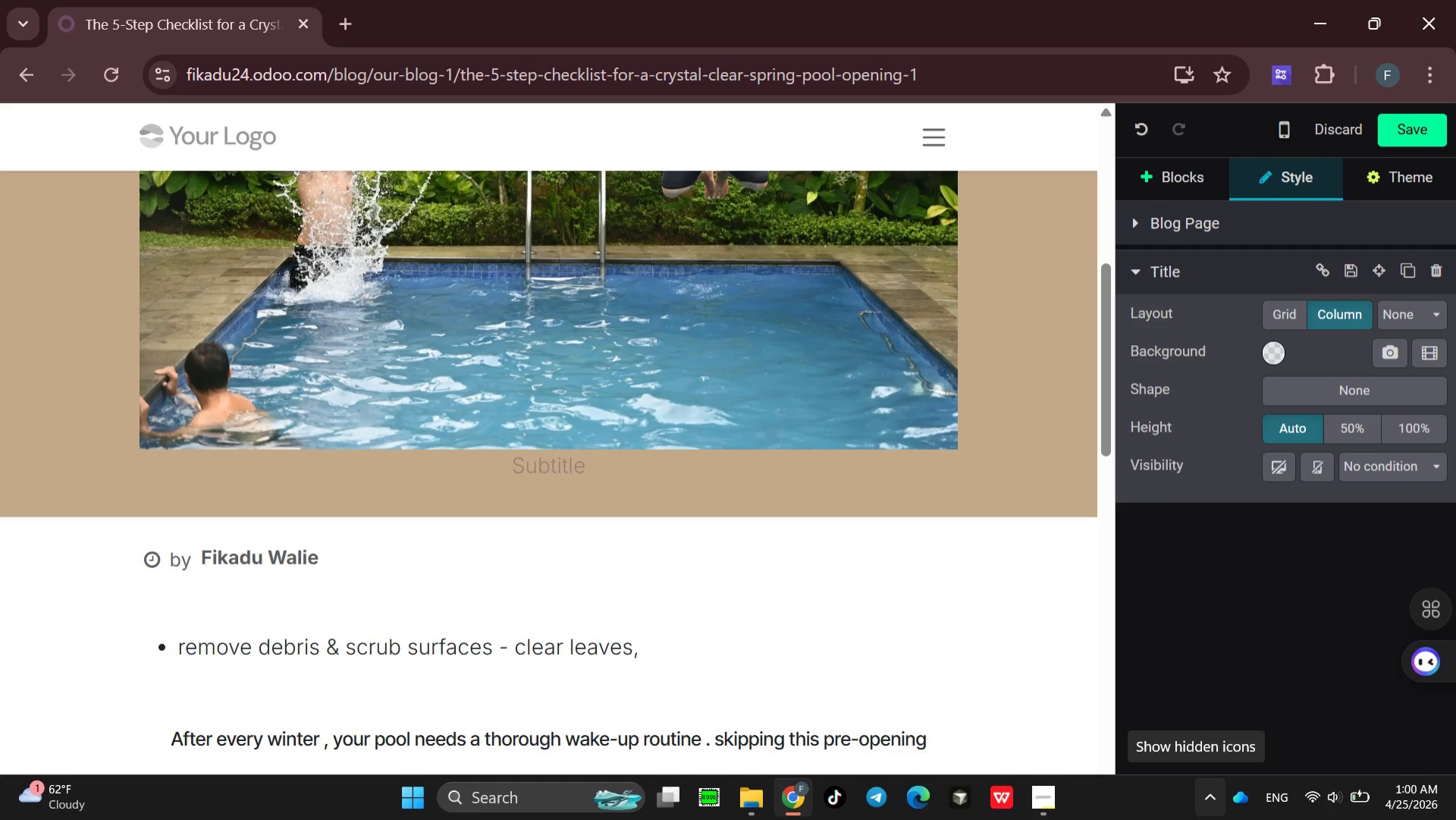 
wait(5.51)
 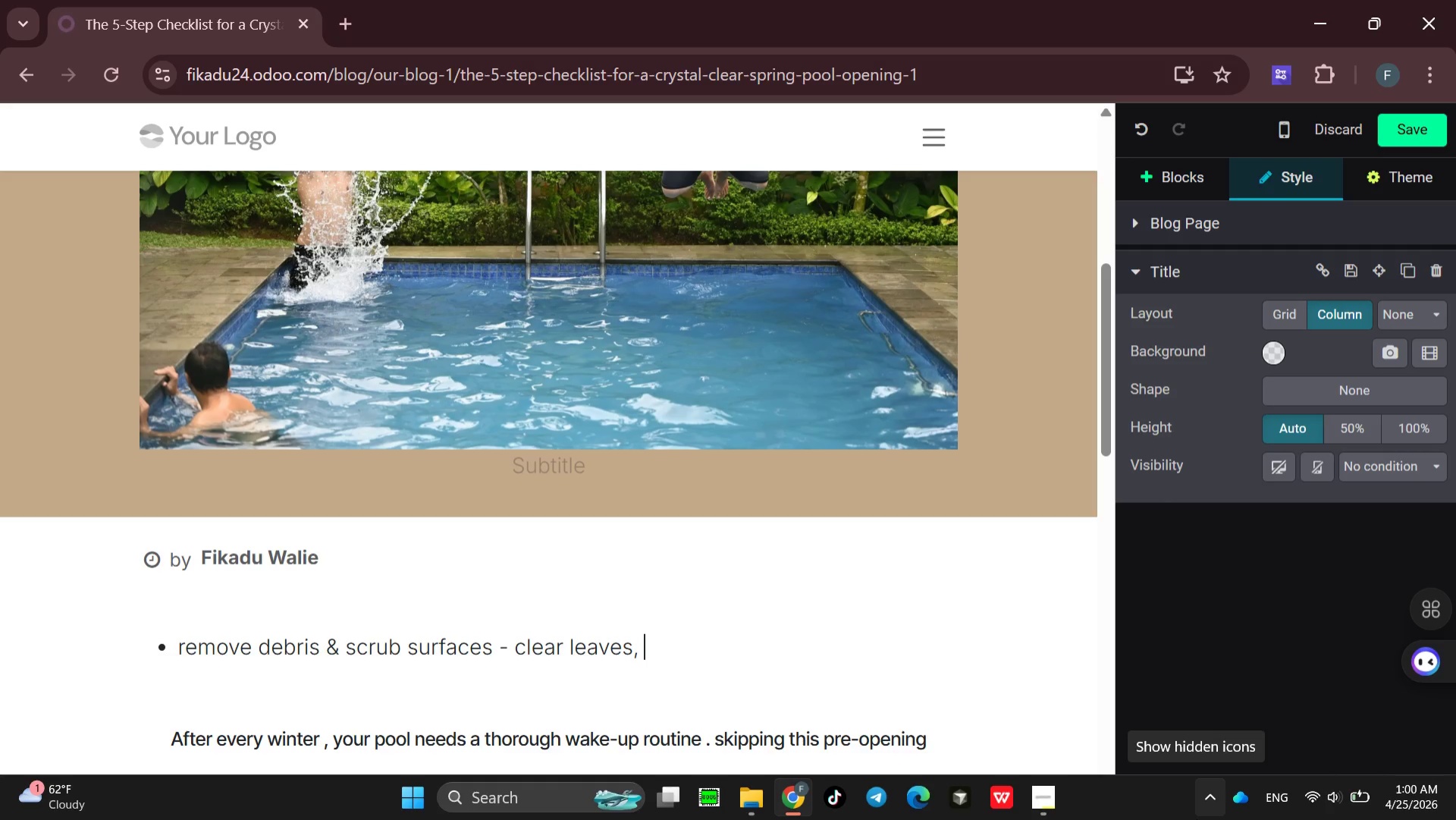 
type(twing )
 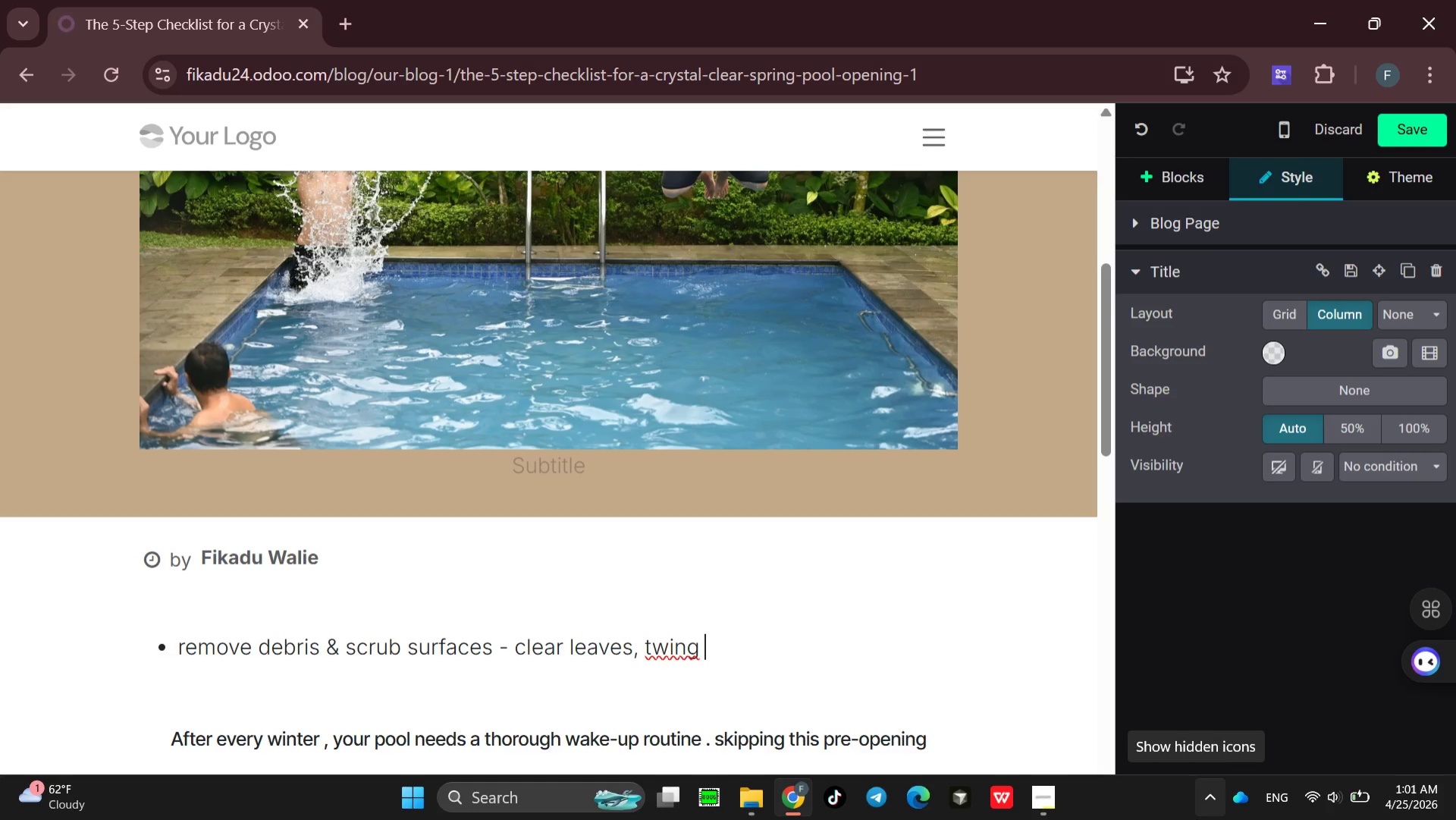 
key(Backspace)
key(Backspace)
key(Backspace)
type(gs )
key(Backspace)
type(, and net out )
 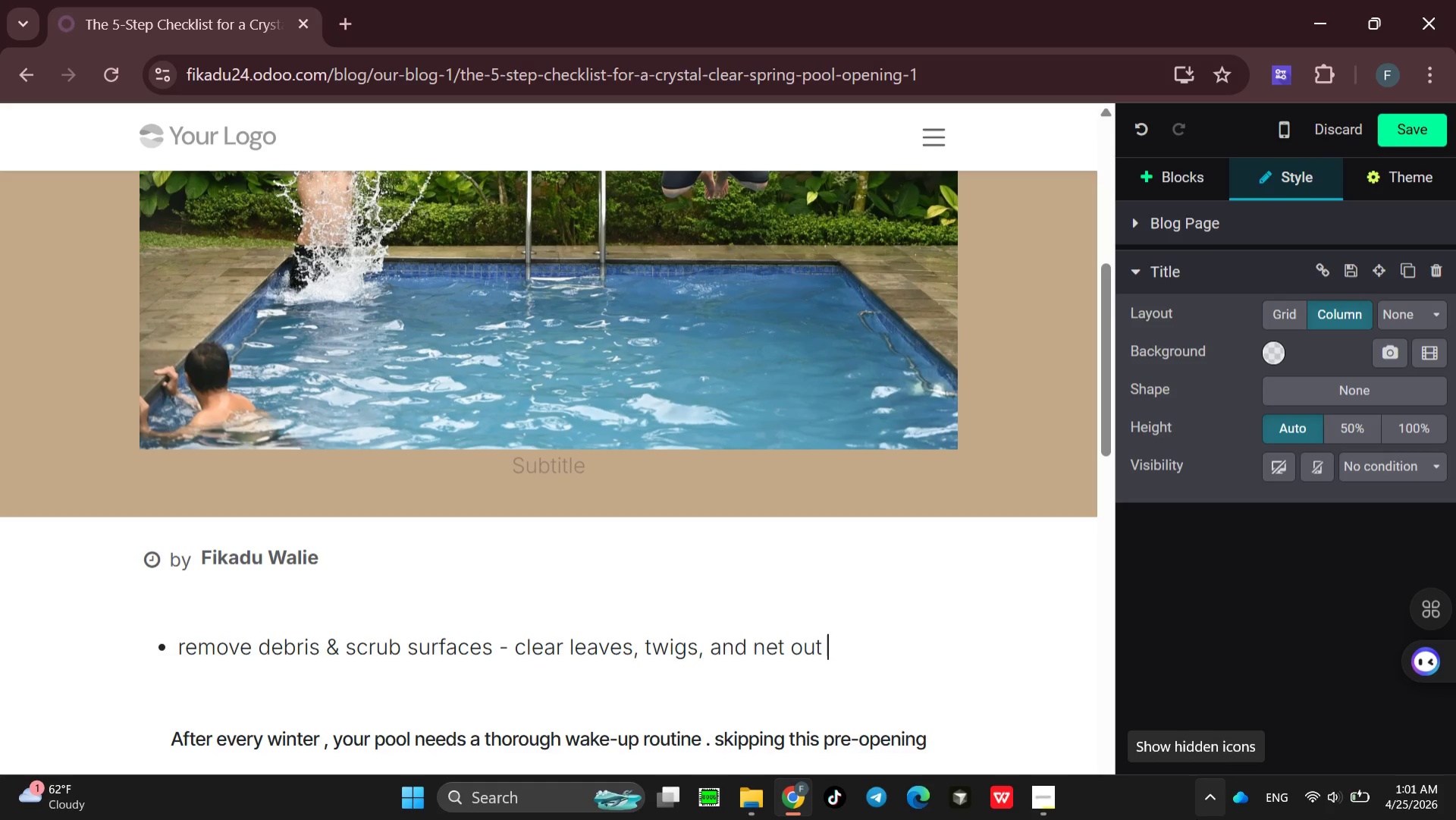 
wait(5.75)
 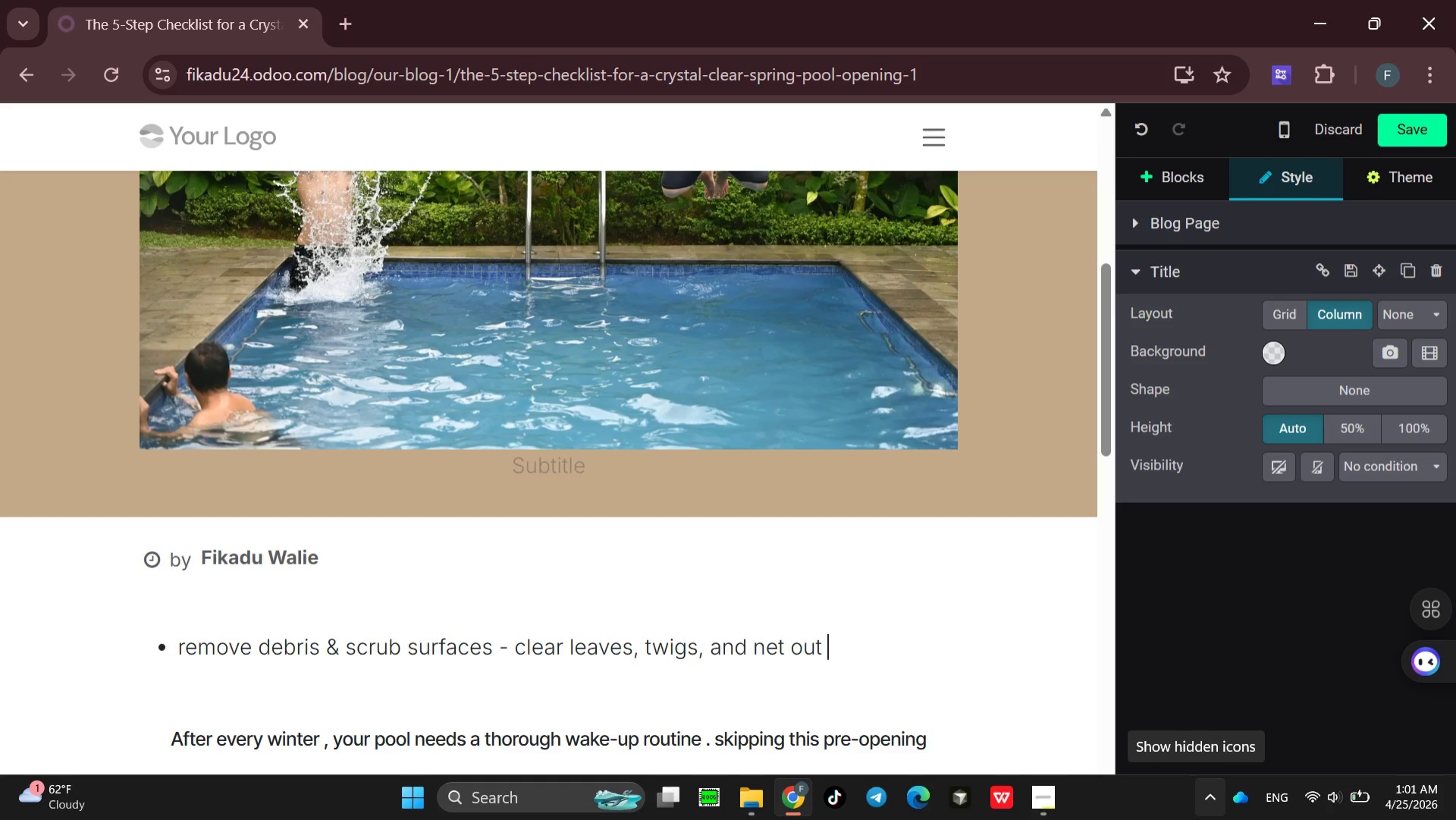 
type(any floating )
 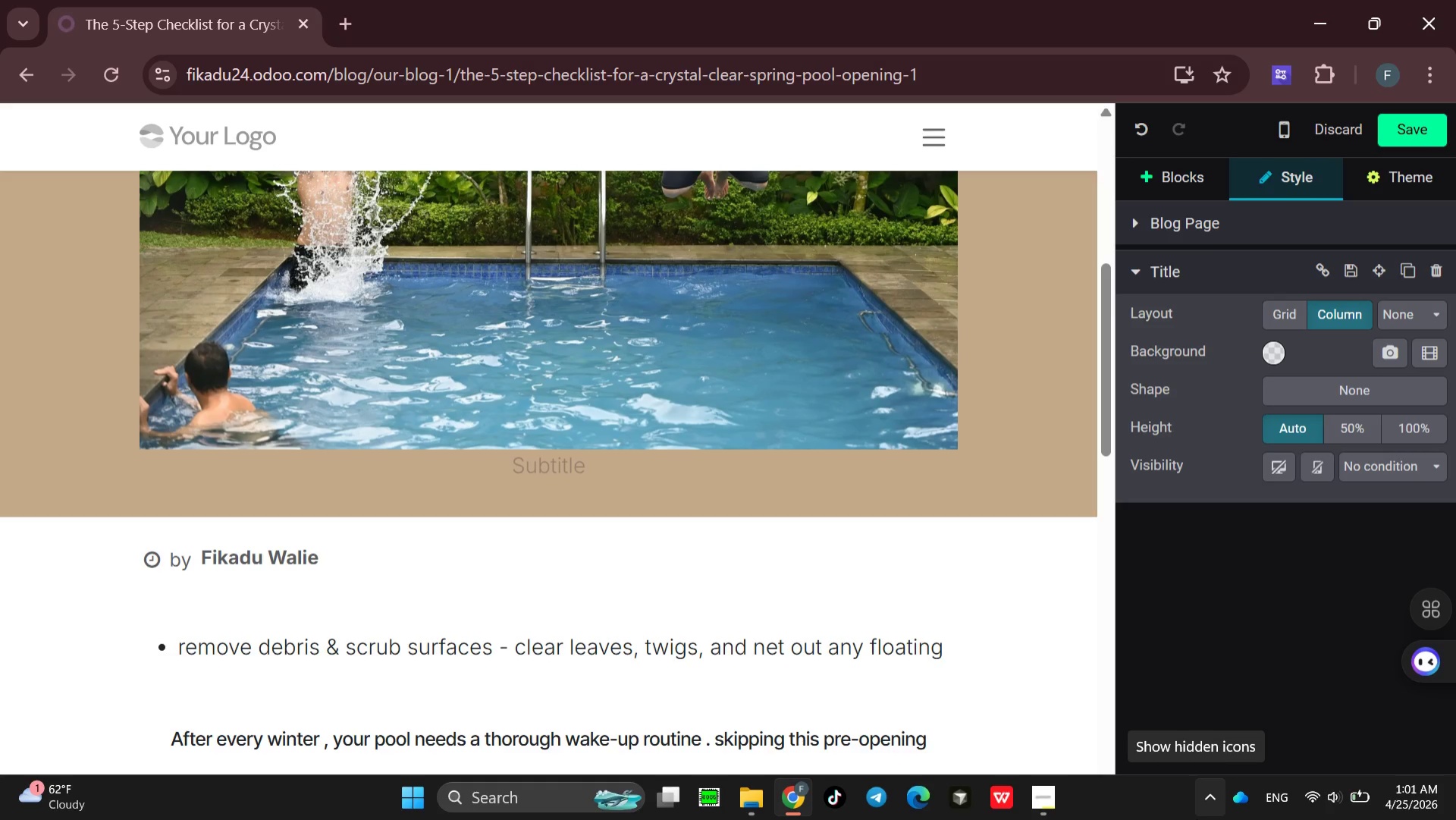 
type(deb)
 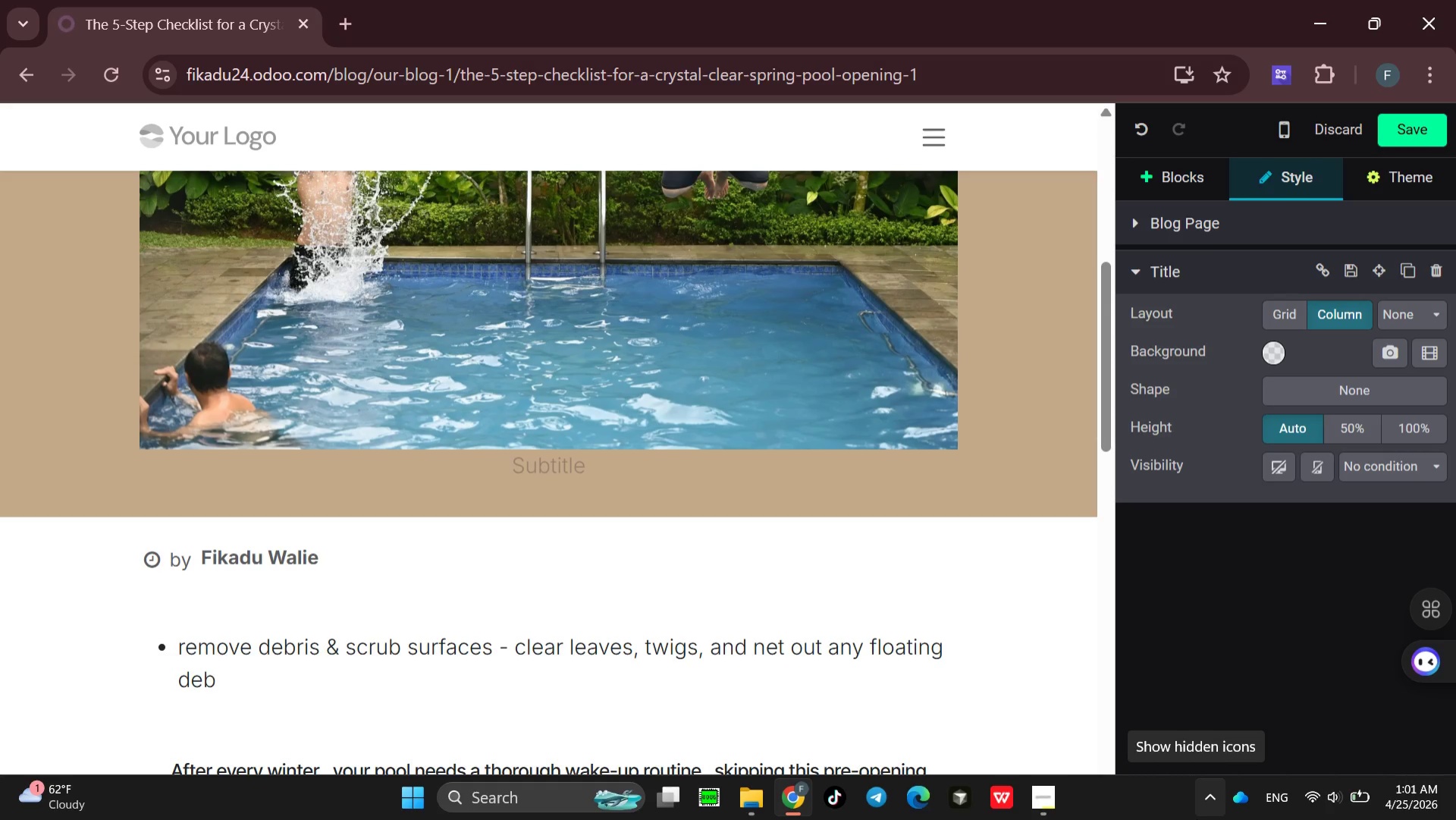 
type(ris )
key(Backspace)
type(. brush )
 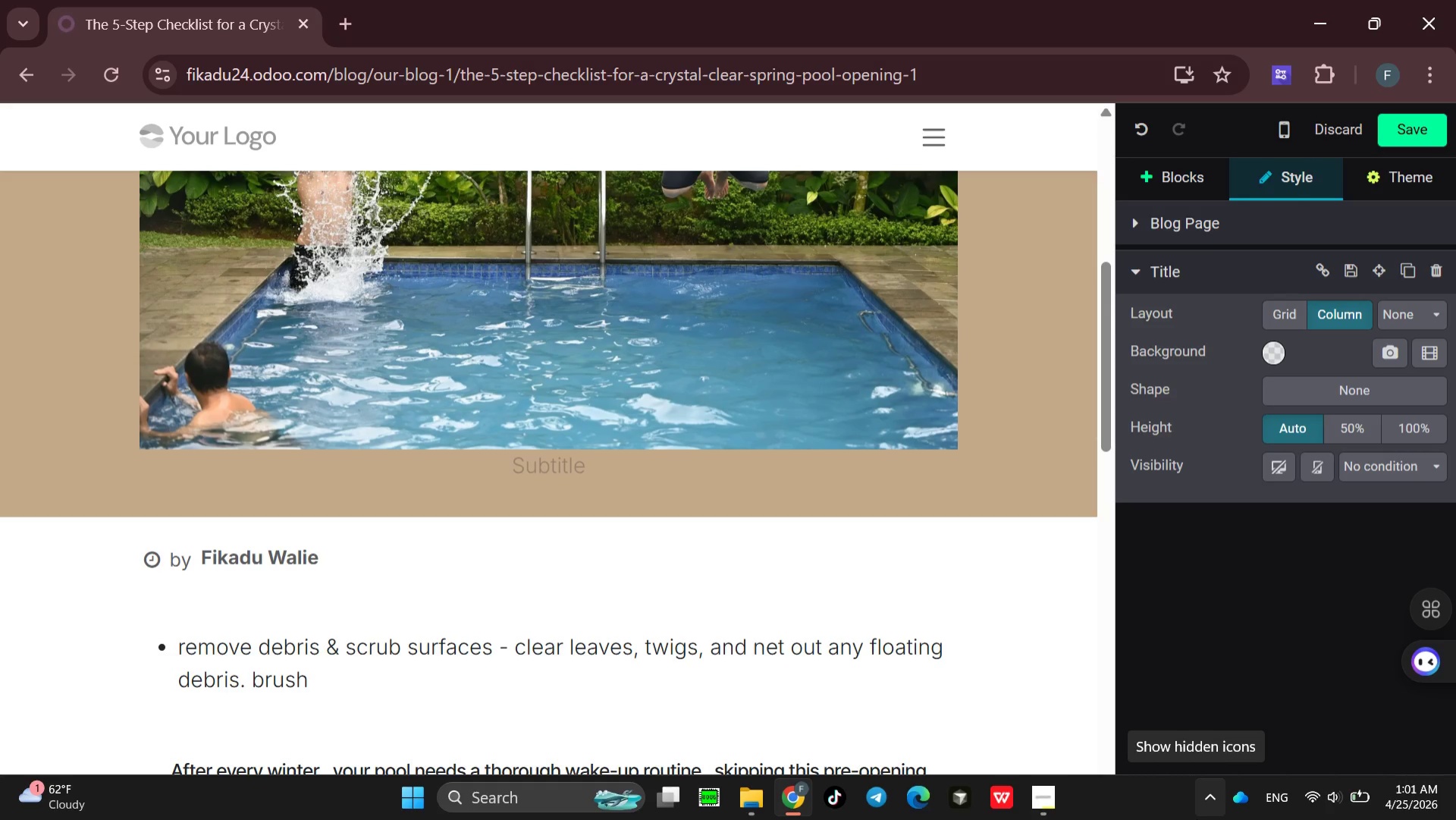 
type(walls )
 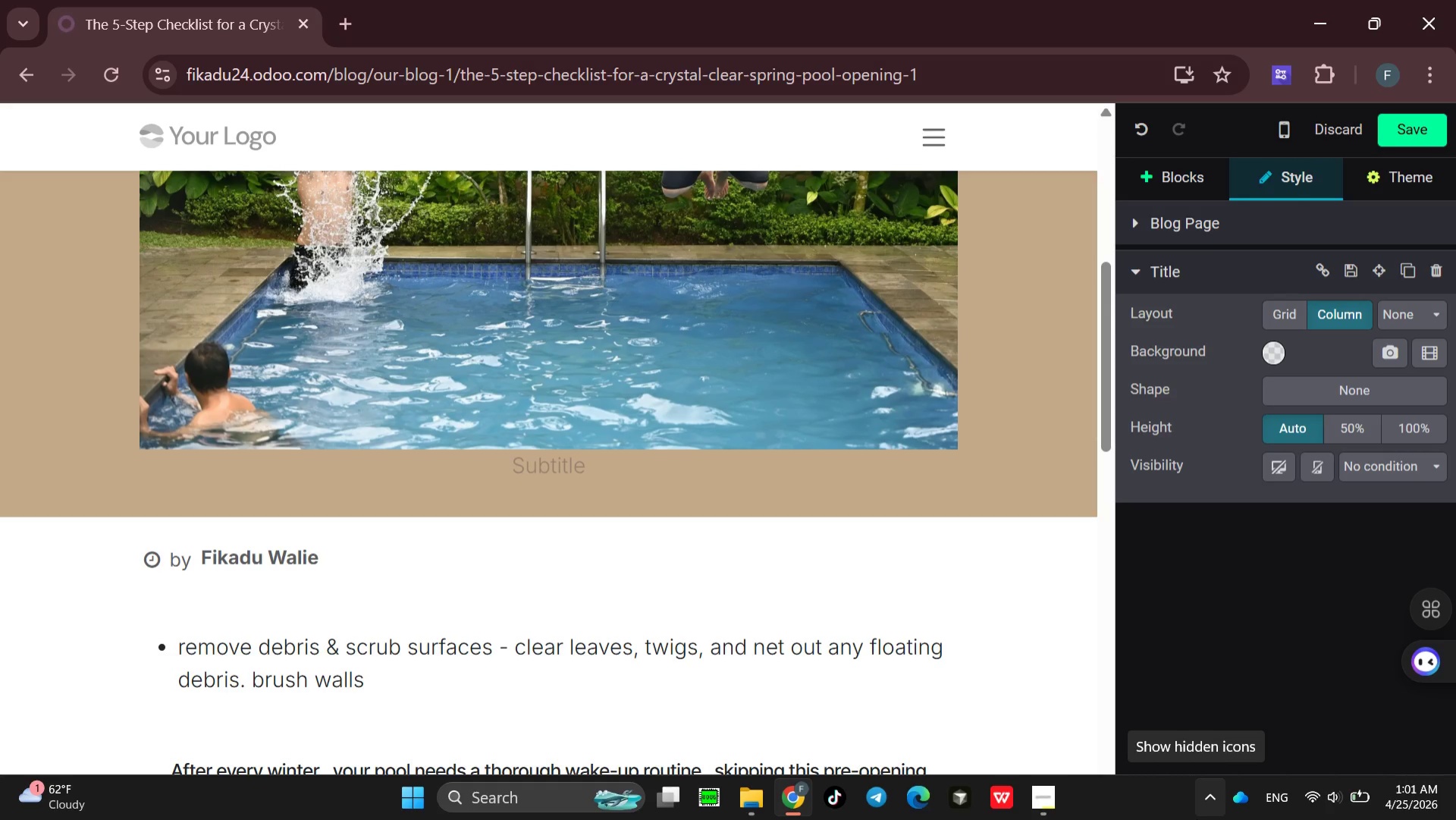 
type(and floor.)
 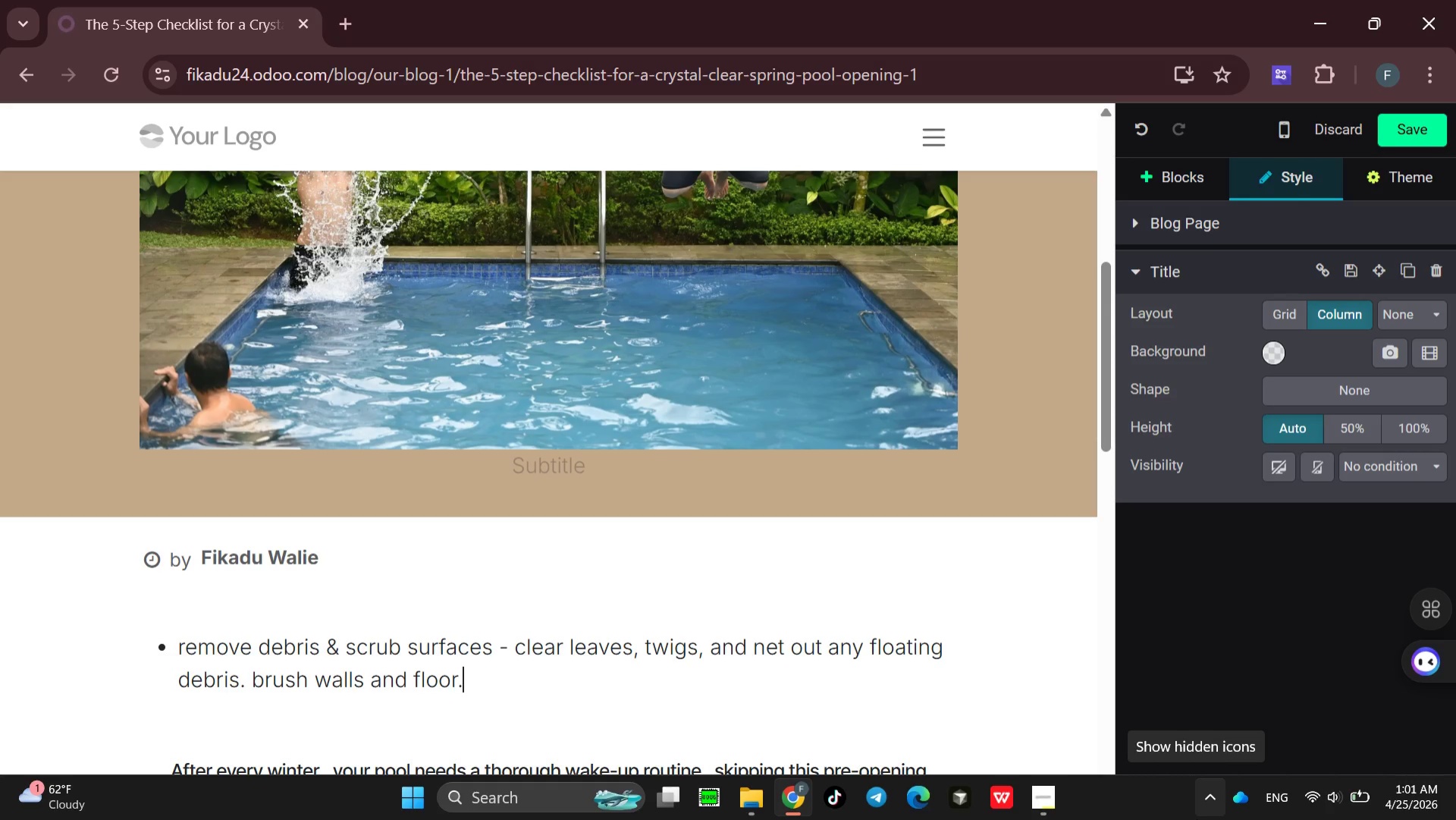 
key(Enter)
 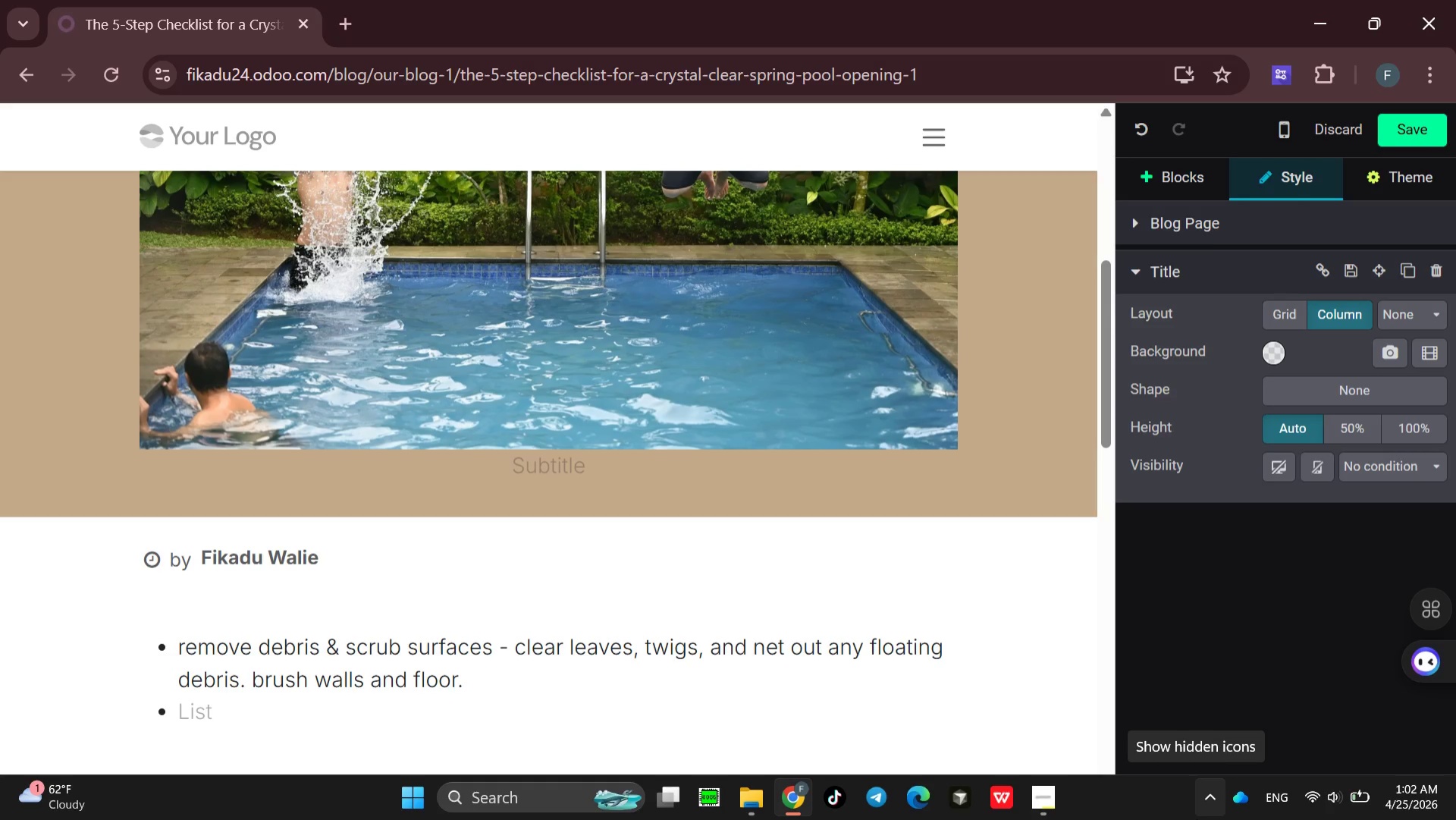 
type(adust )
key(Backspace)
key(Backspace)
key(Backspace)
key(Backspace)
key(Backspace)
type(djust water level to proper )
 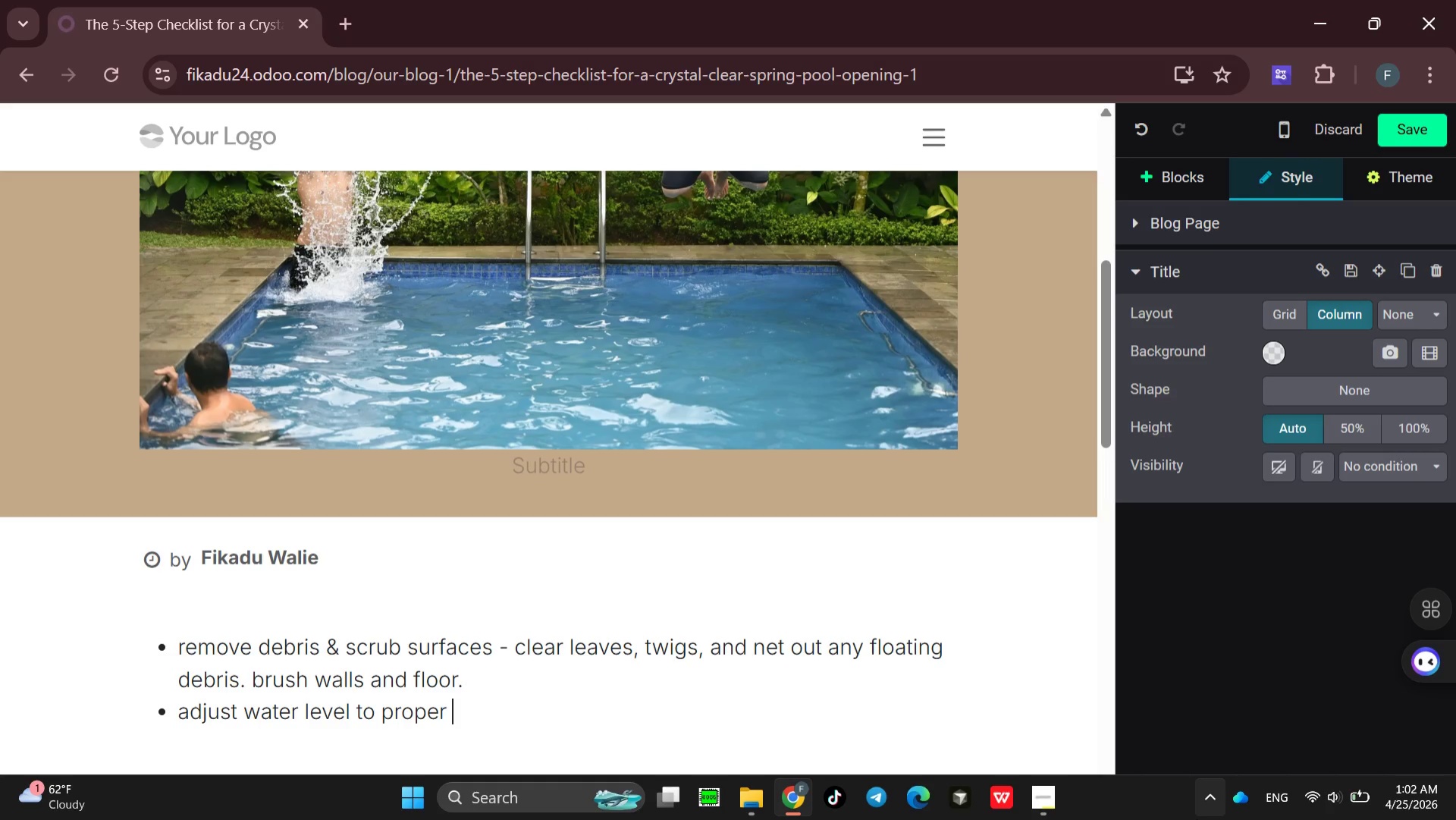 
type(skimmer )
 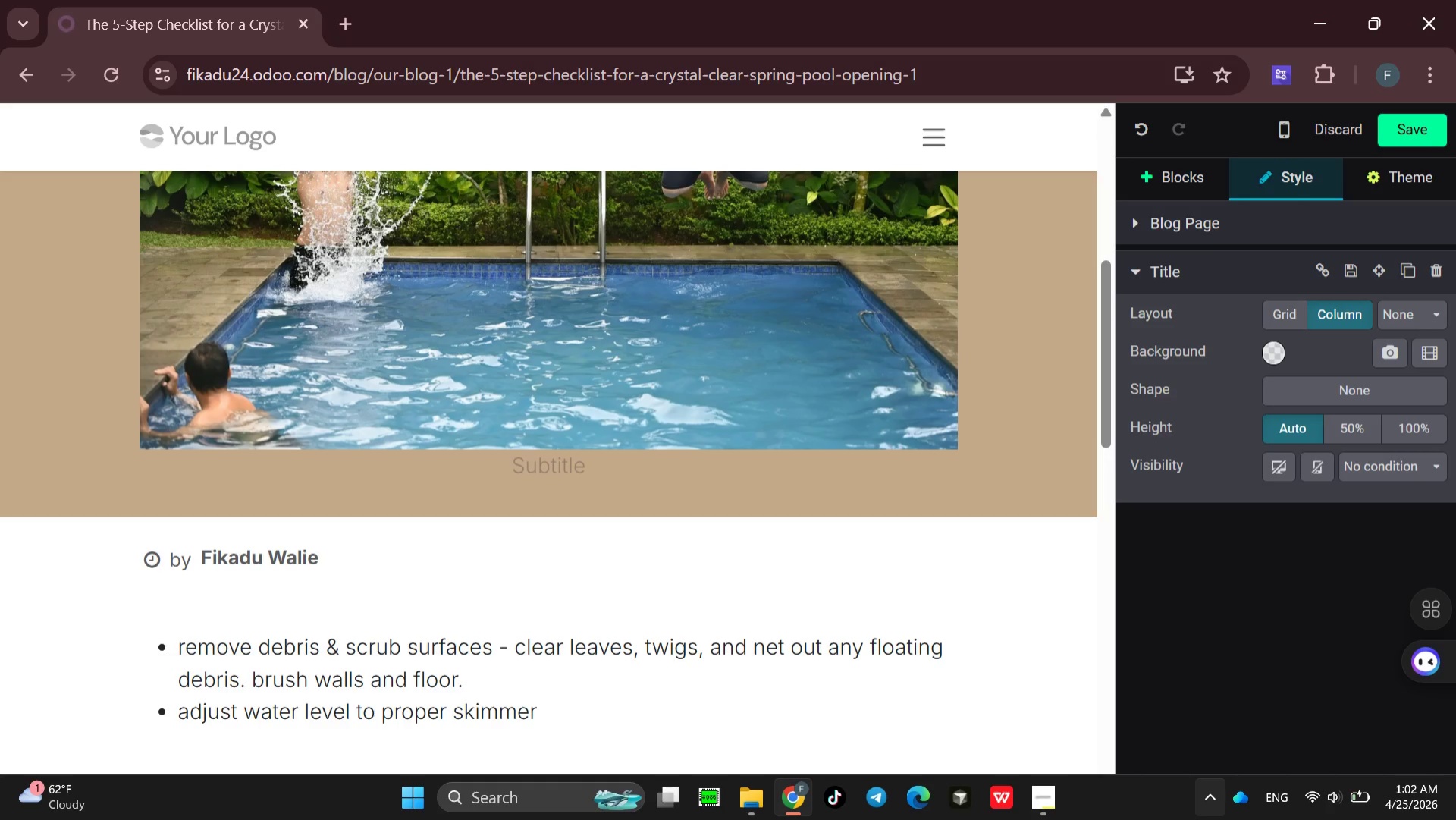 
type(height - fill unti)
 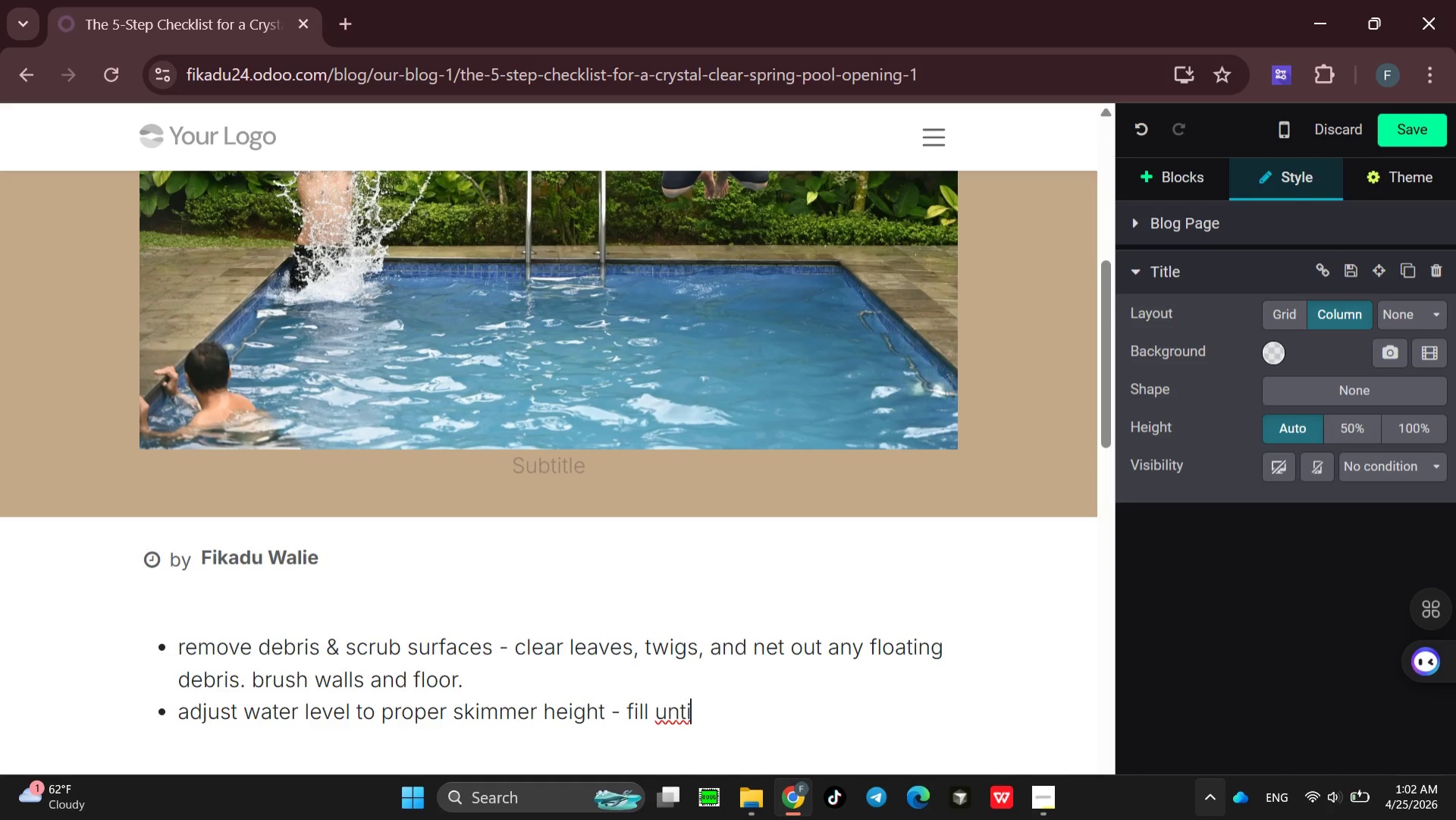 
key(L)
 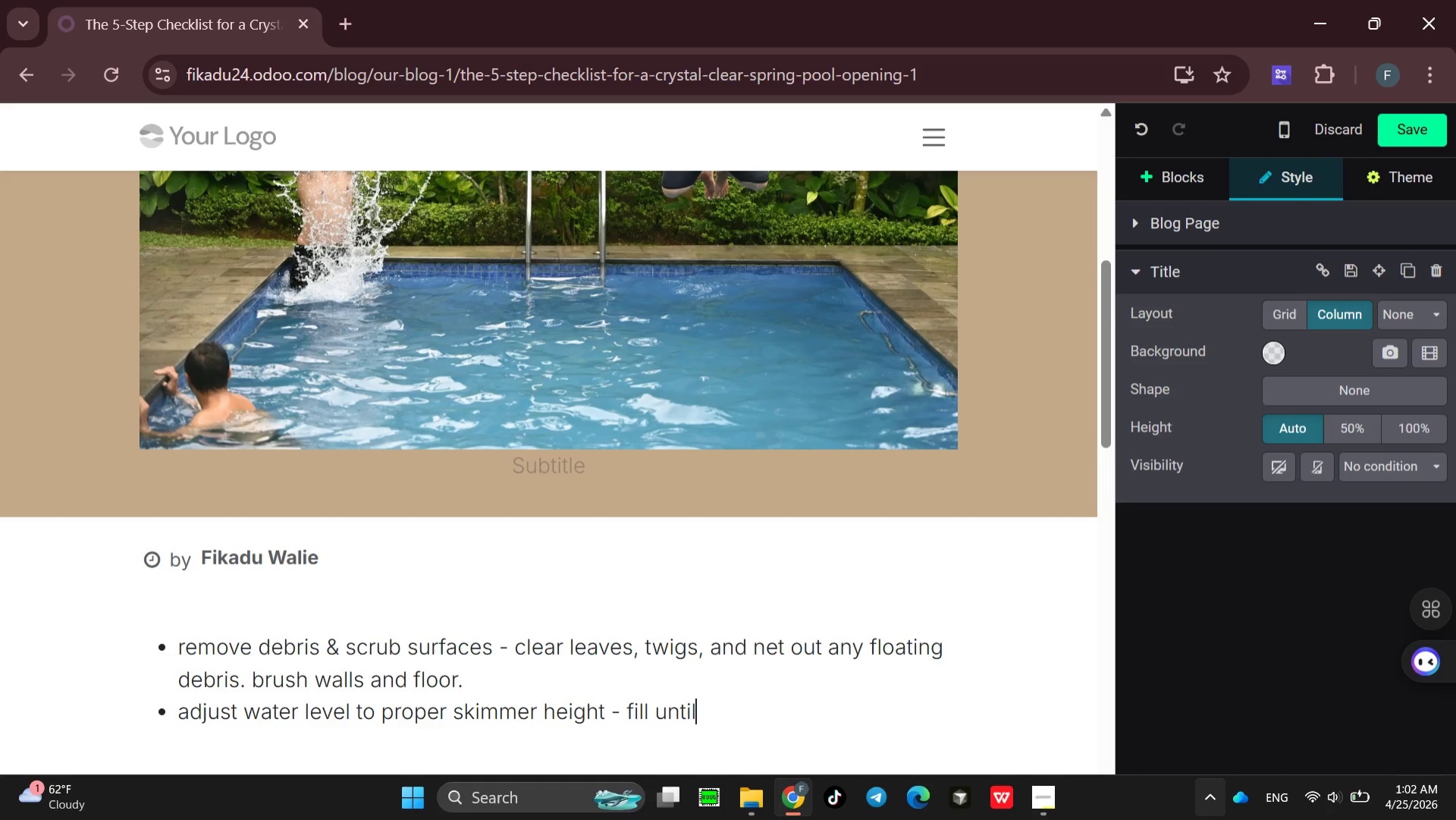 
key(Space)
 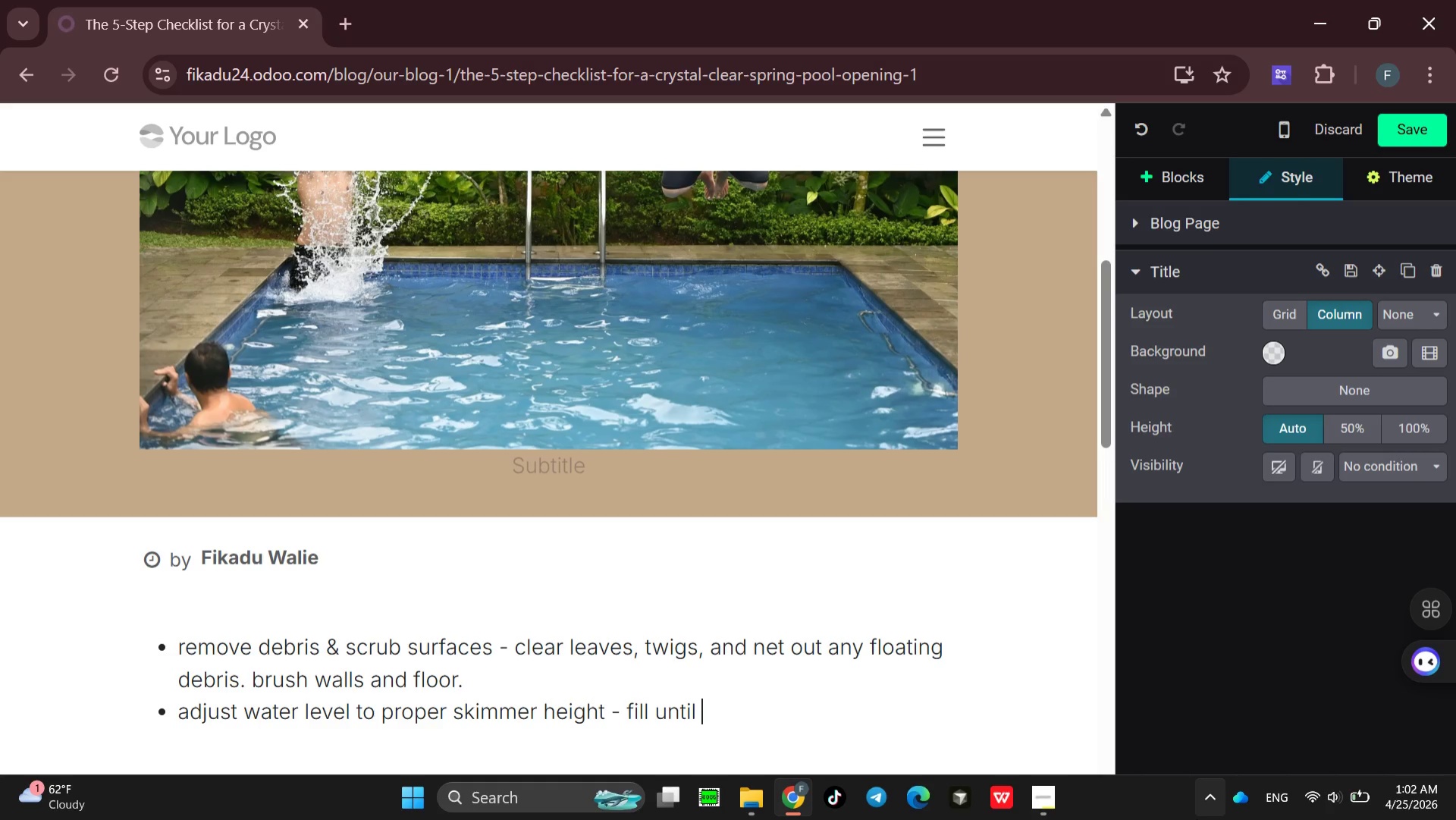 
type(water reaches )
 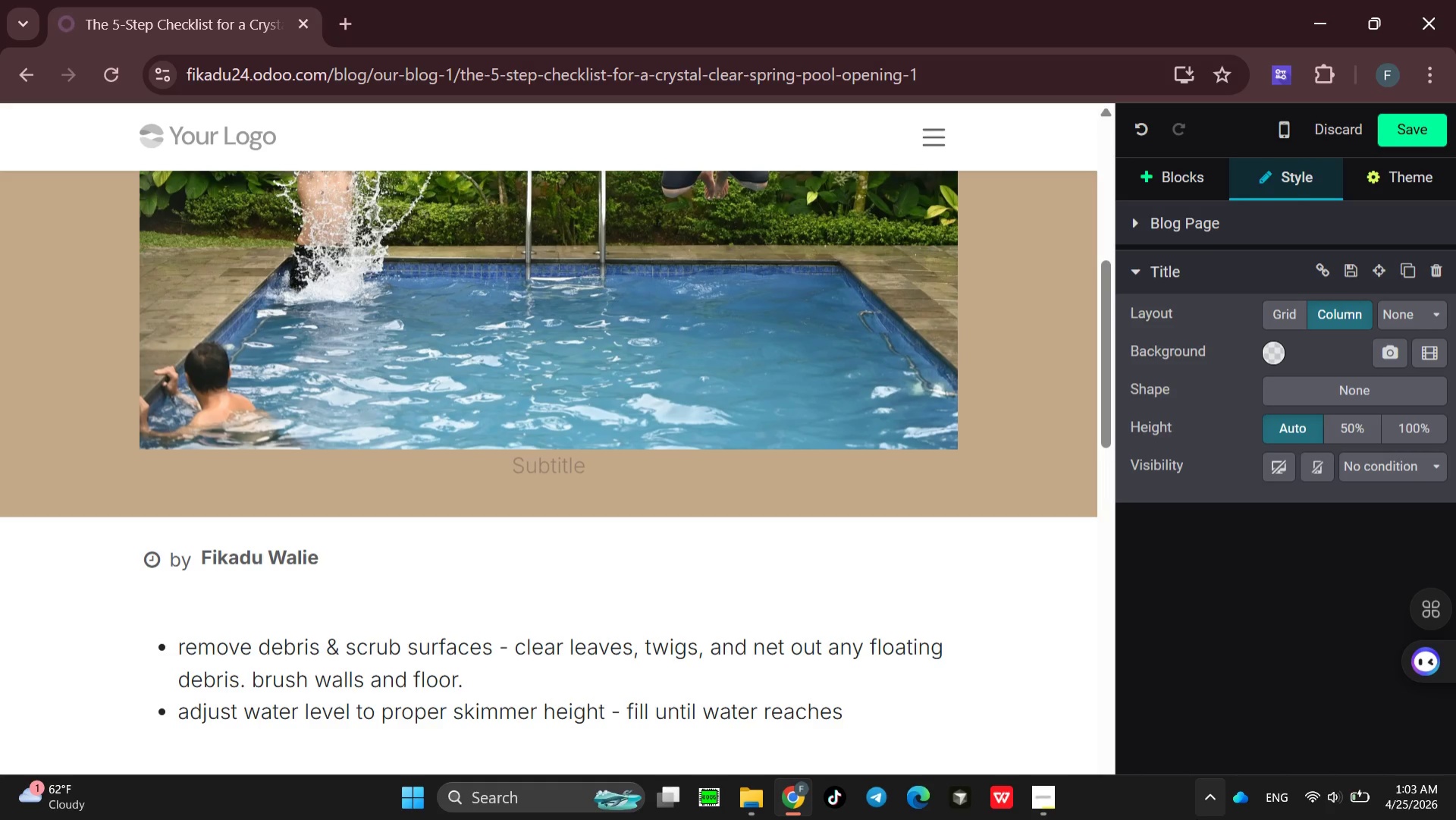 
wait(5.26)
 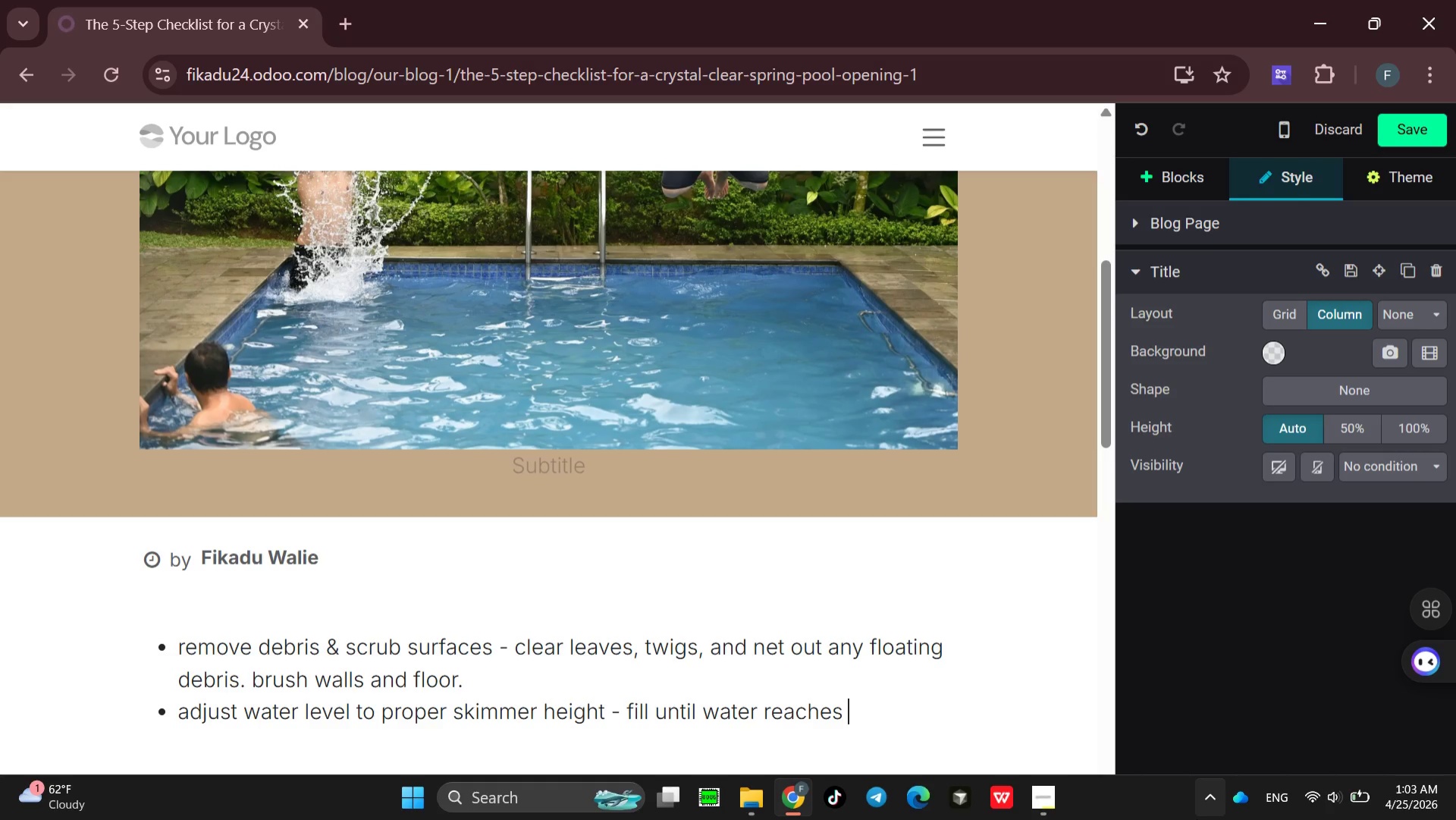 
type(middle of sc)
 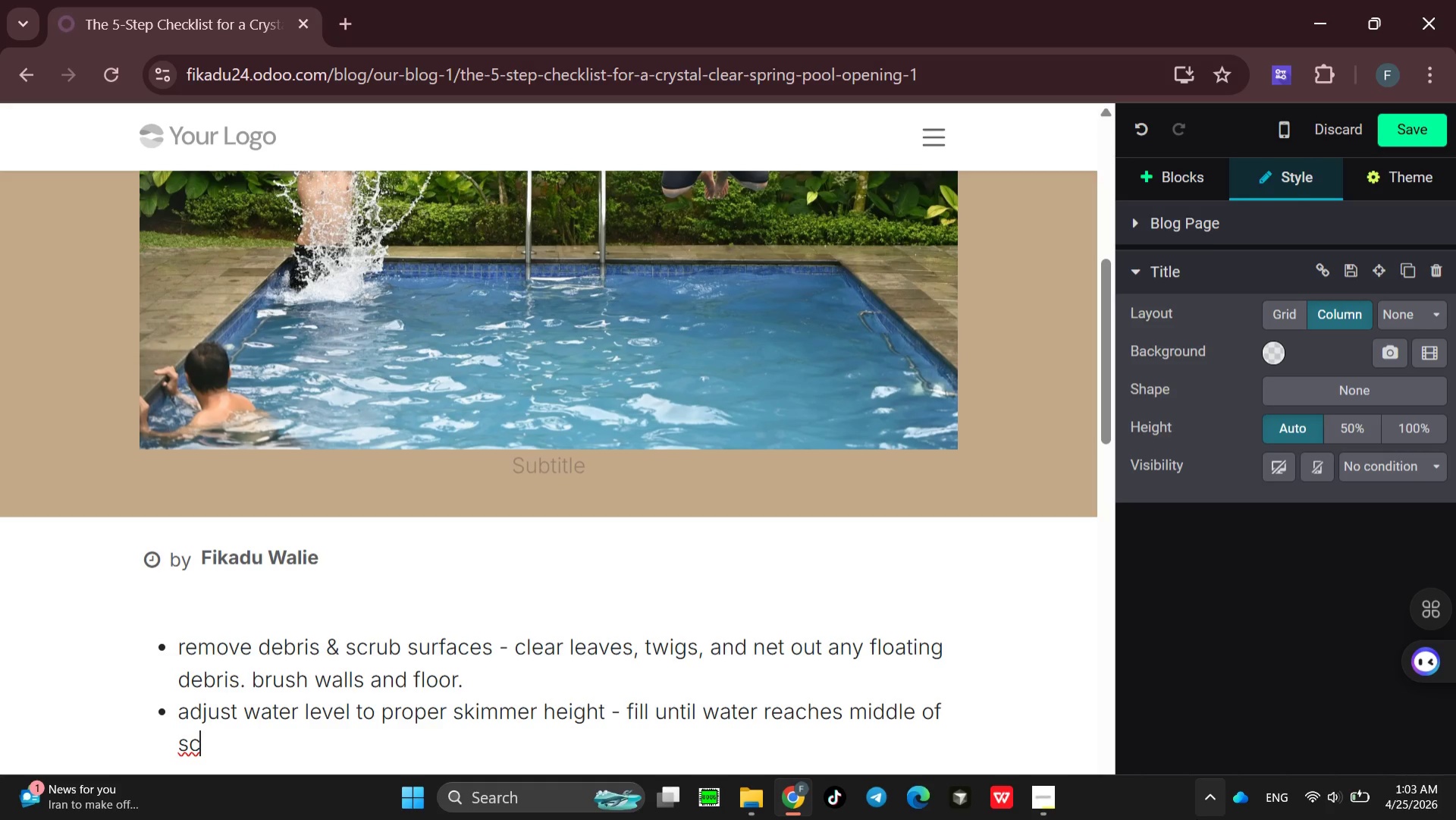 
key(Backspace)
 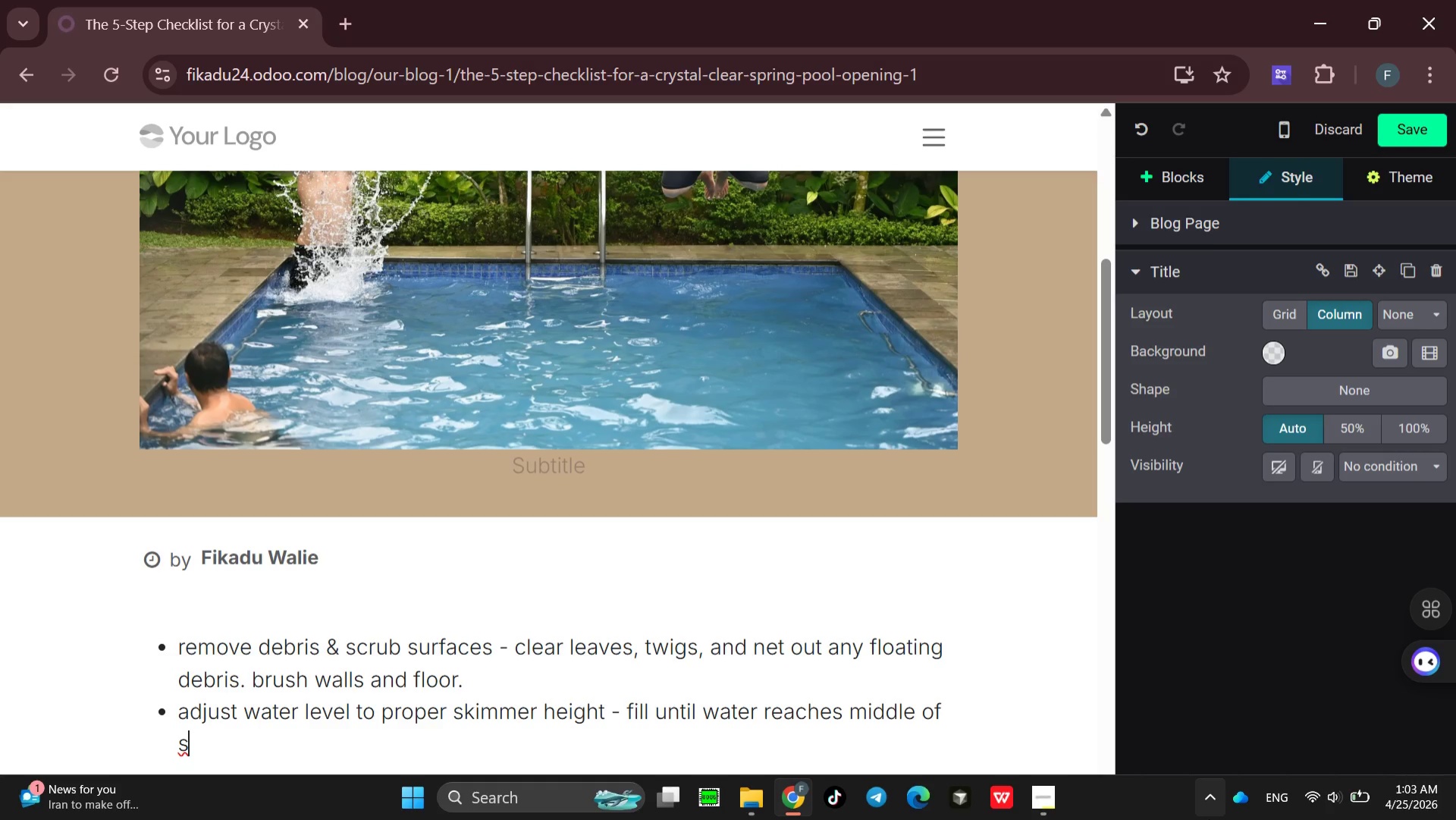 
type(kimmer )
 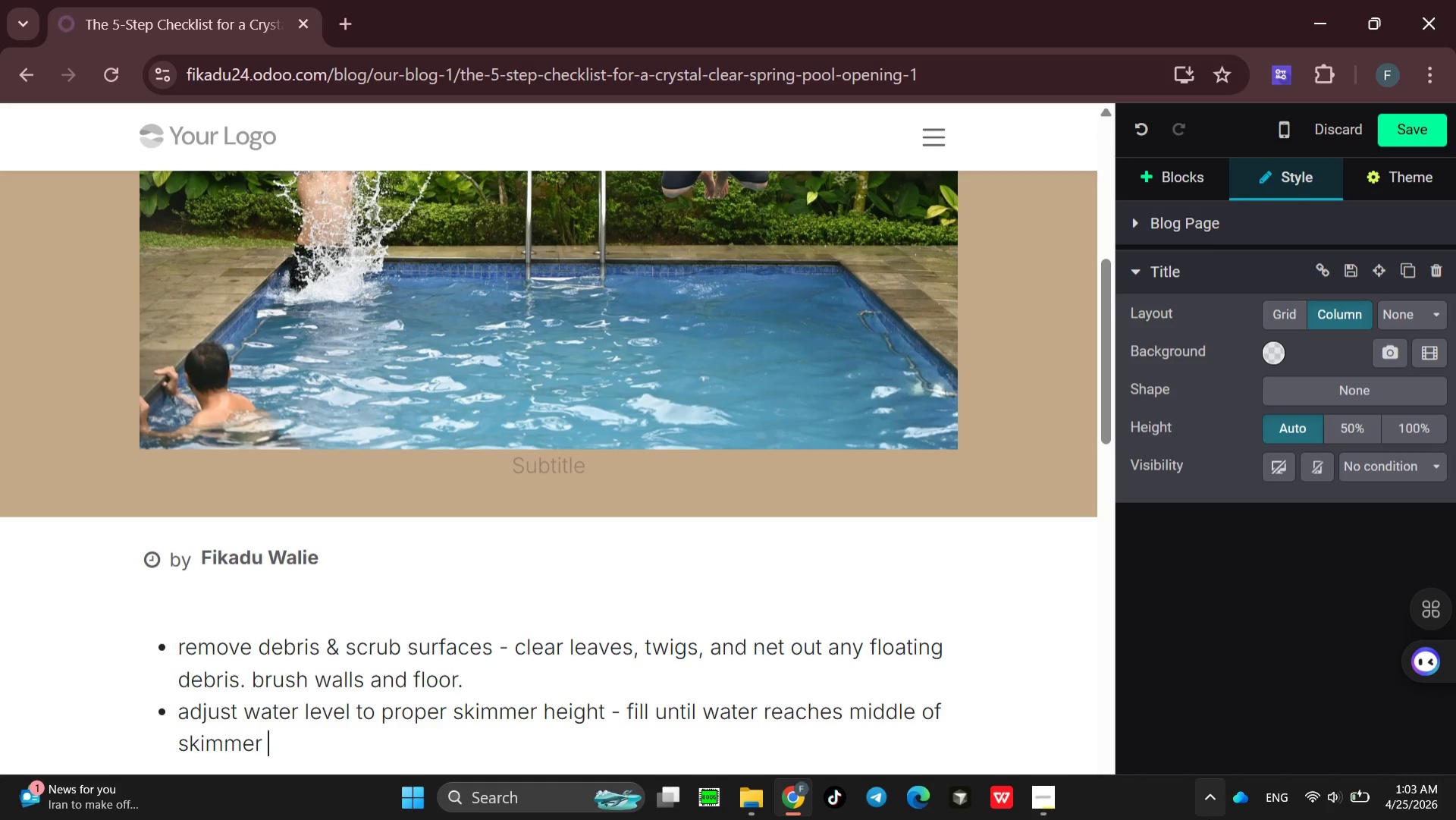 
type(opening)
 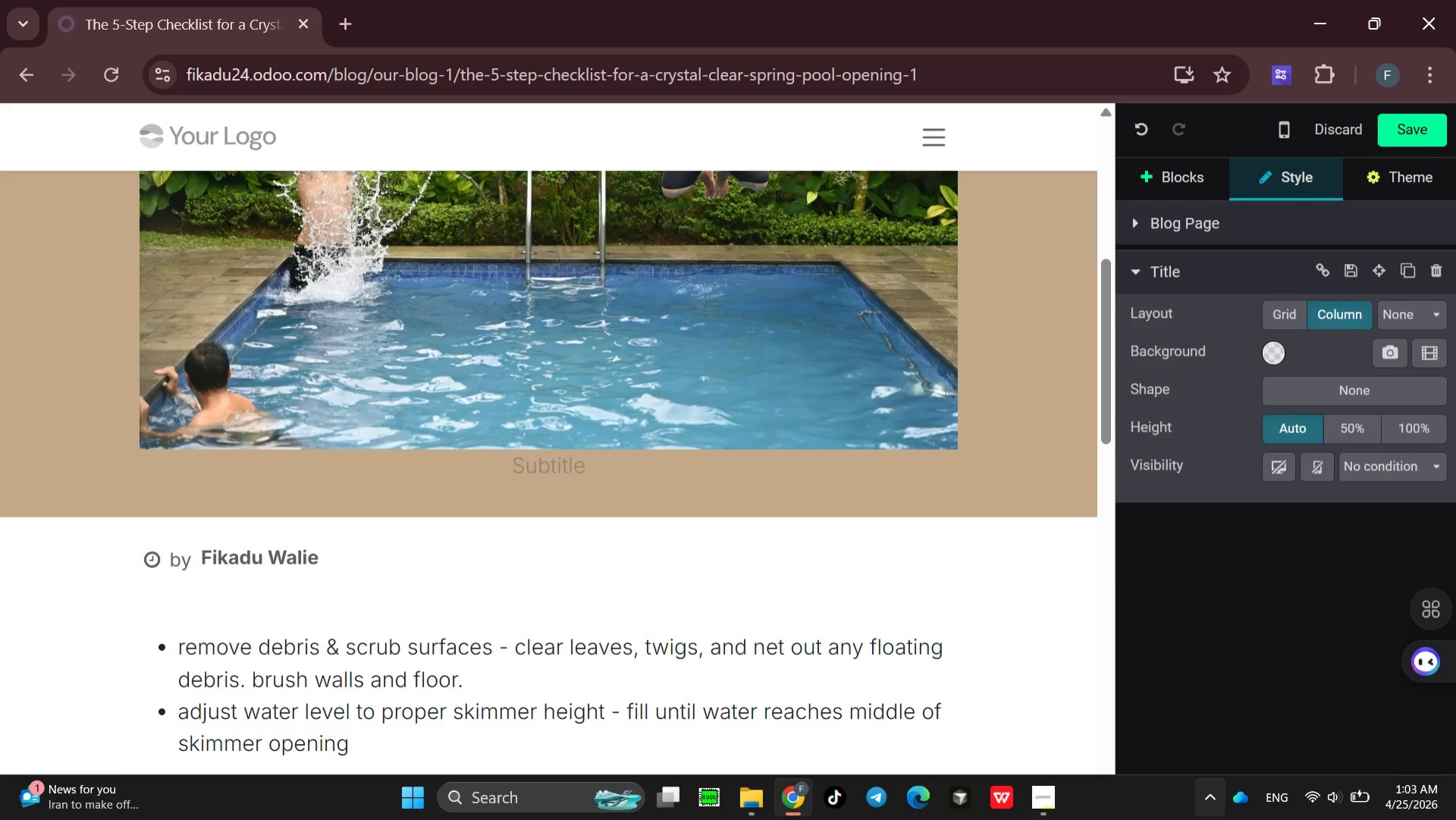 
key(Enter)
 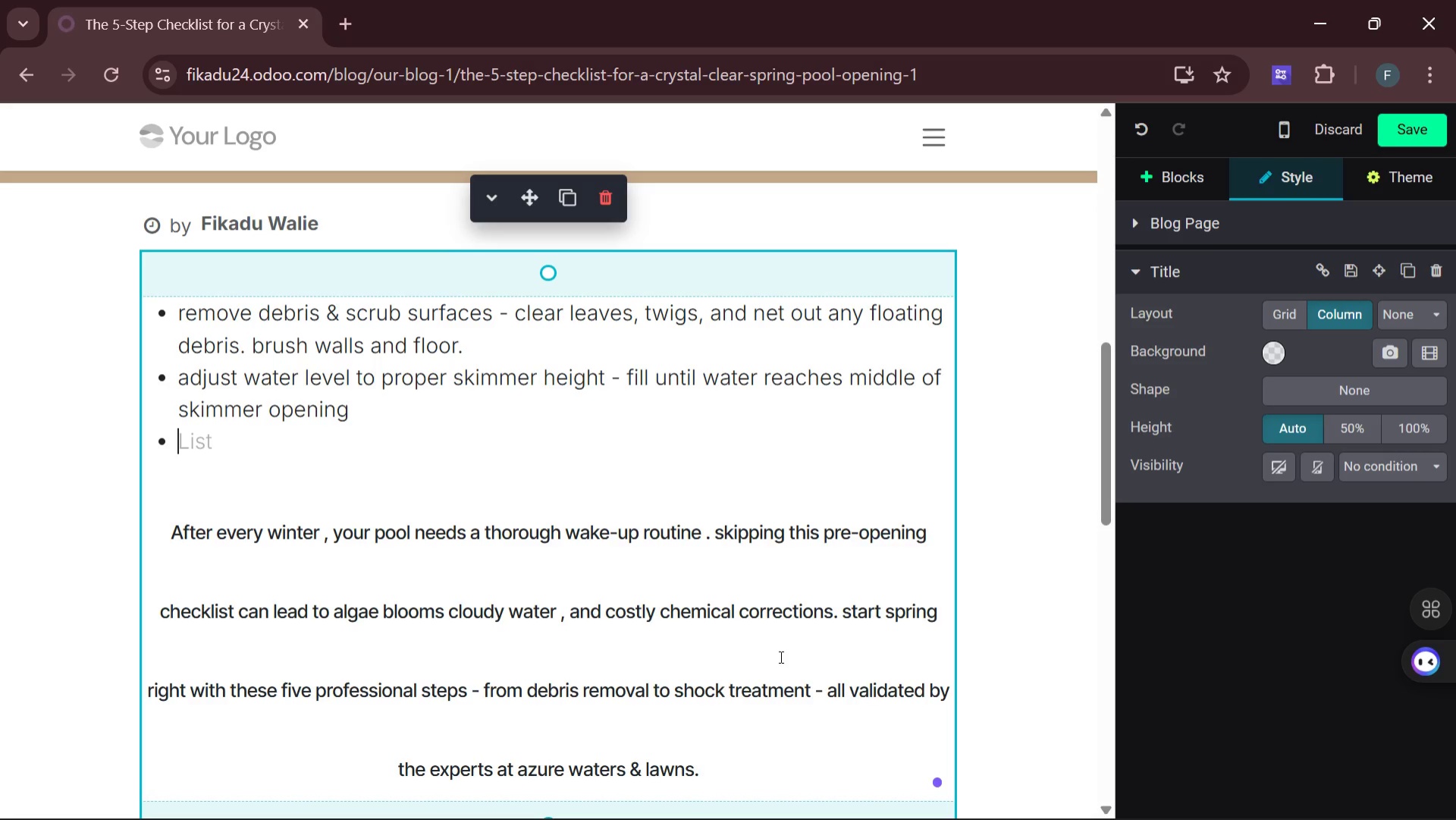 
wait(12.47)
 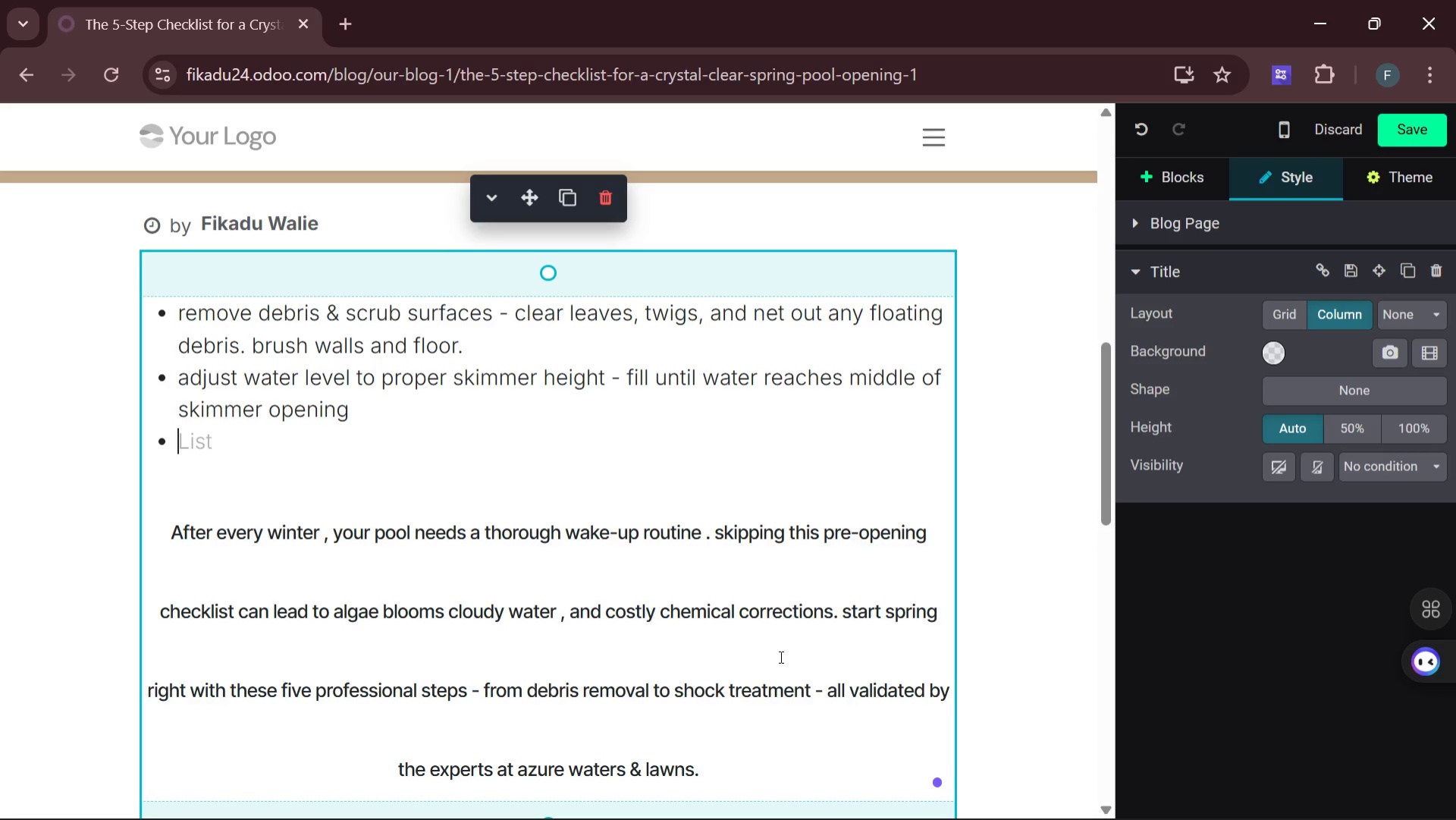 
type(test and balance )
 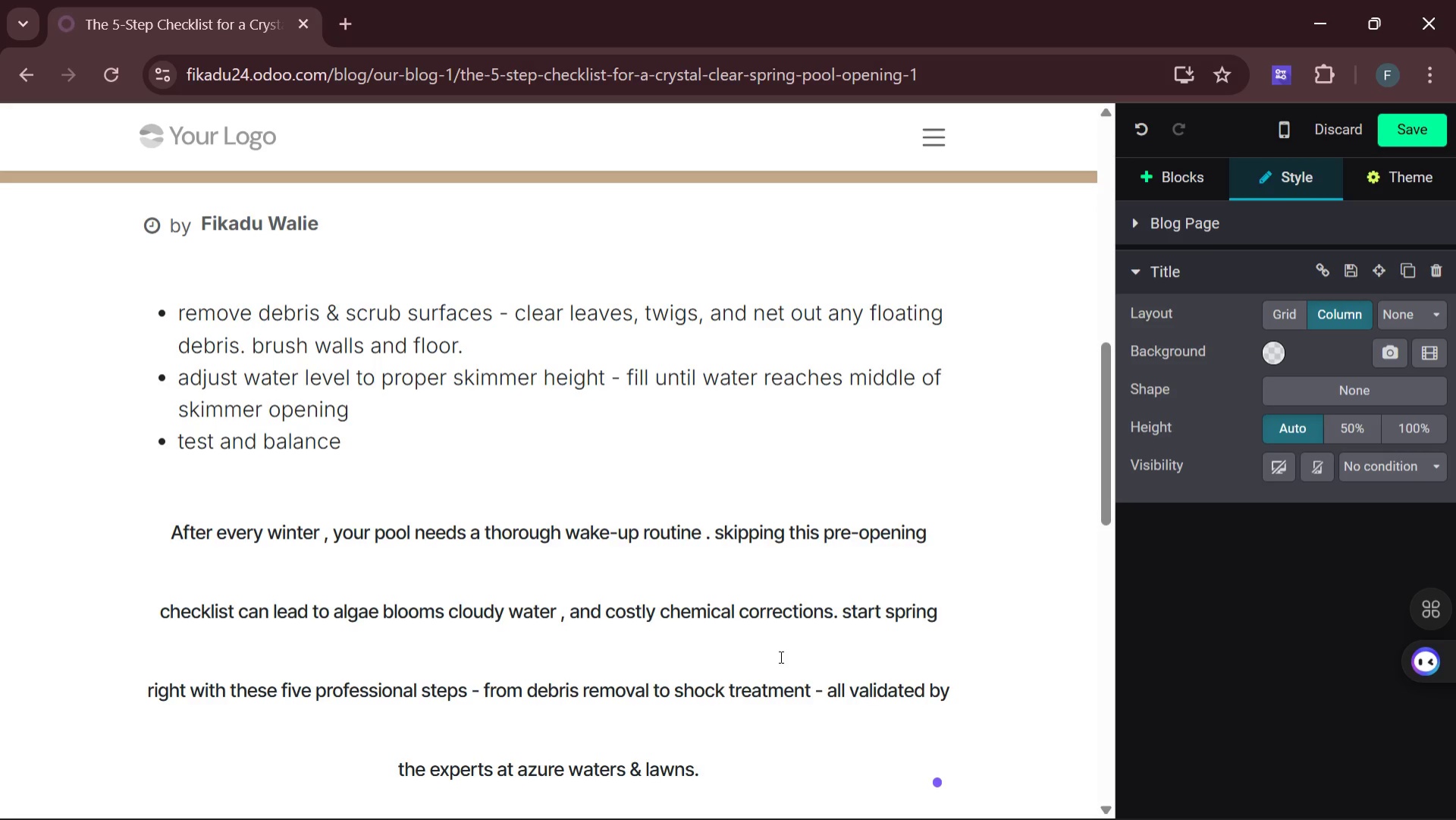 
type(ph )
 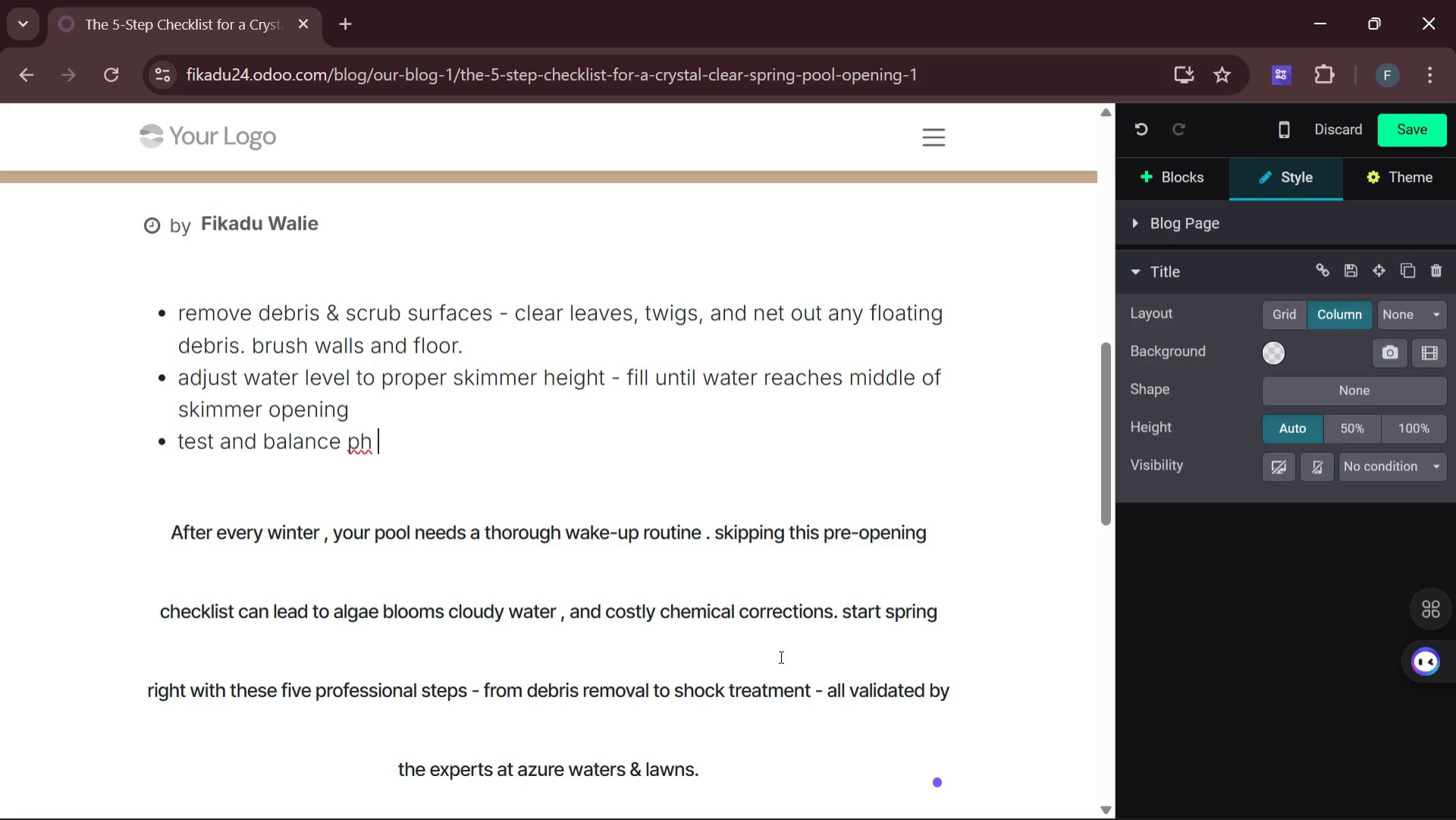 
key(Shift+9)
 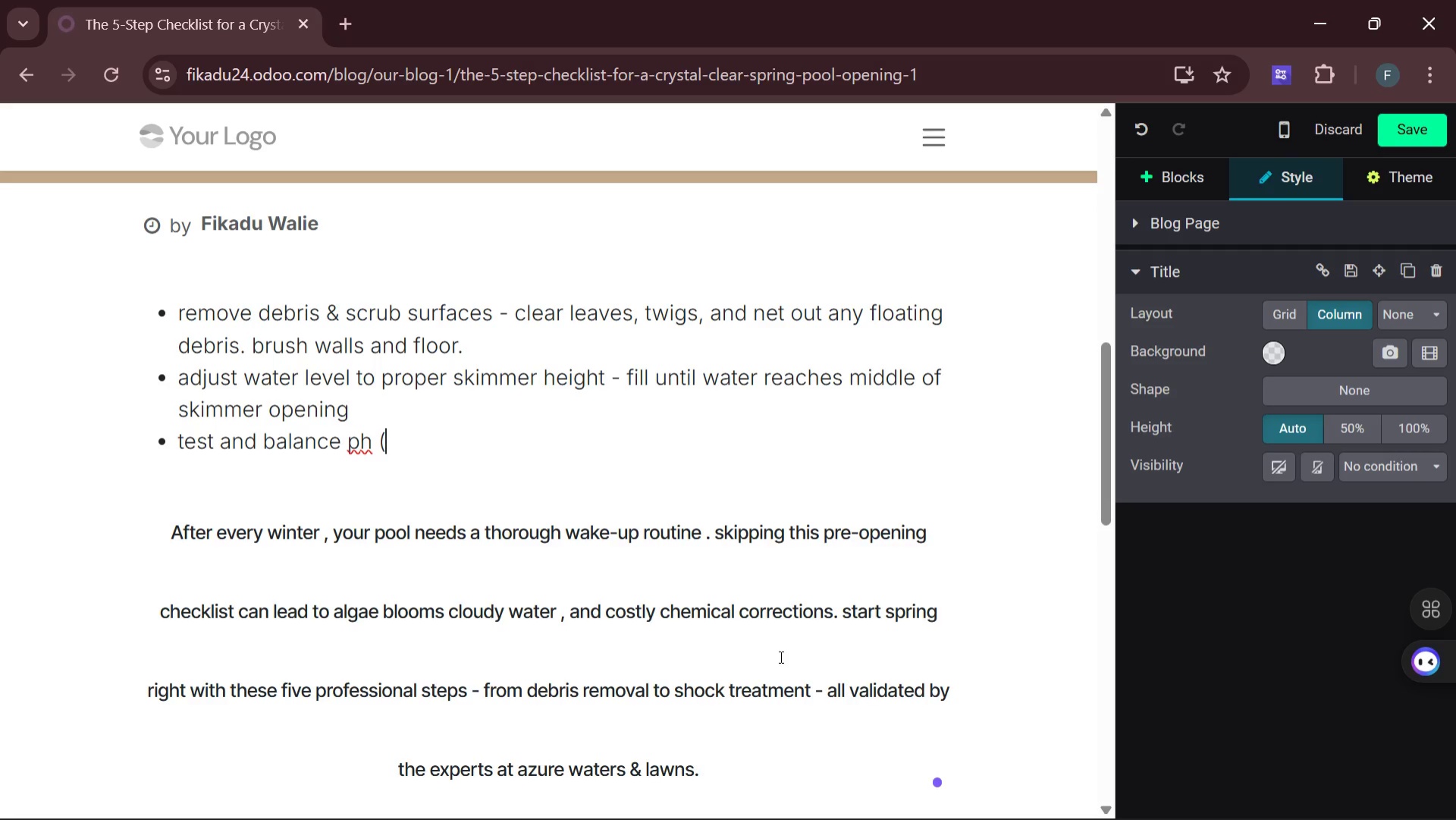 
key(Backspace)
 